 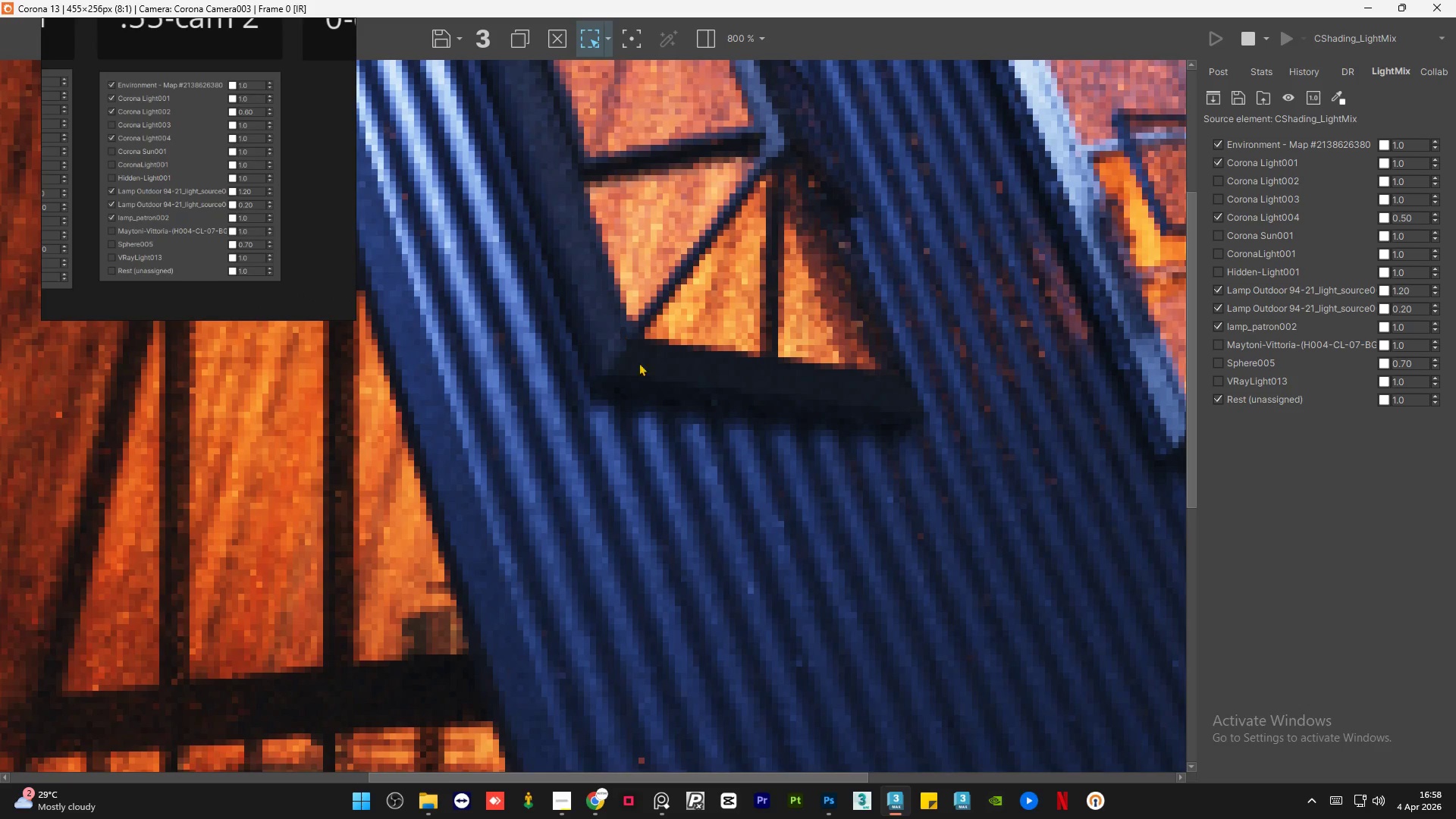 
scroll: coordinate [768, 447], scroll_direction: down, amount: 2.0
 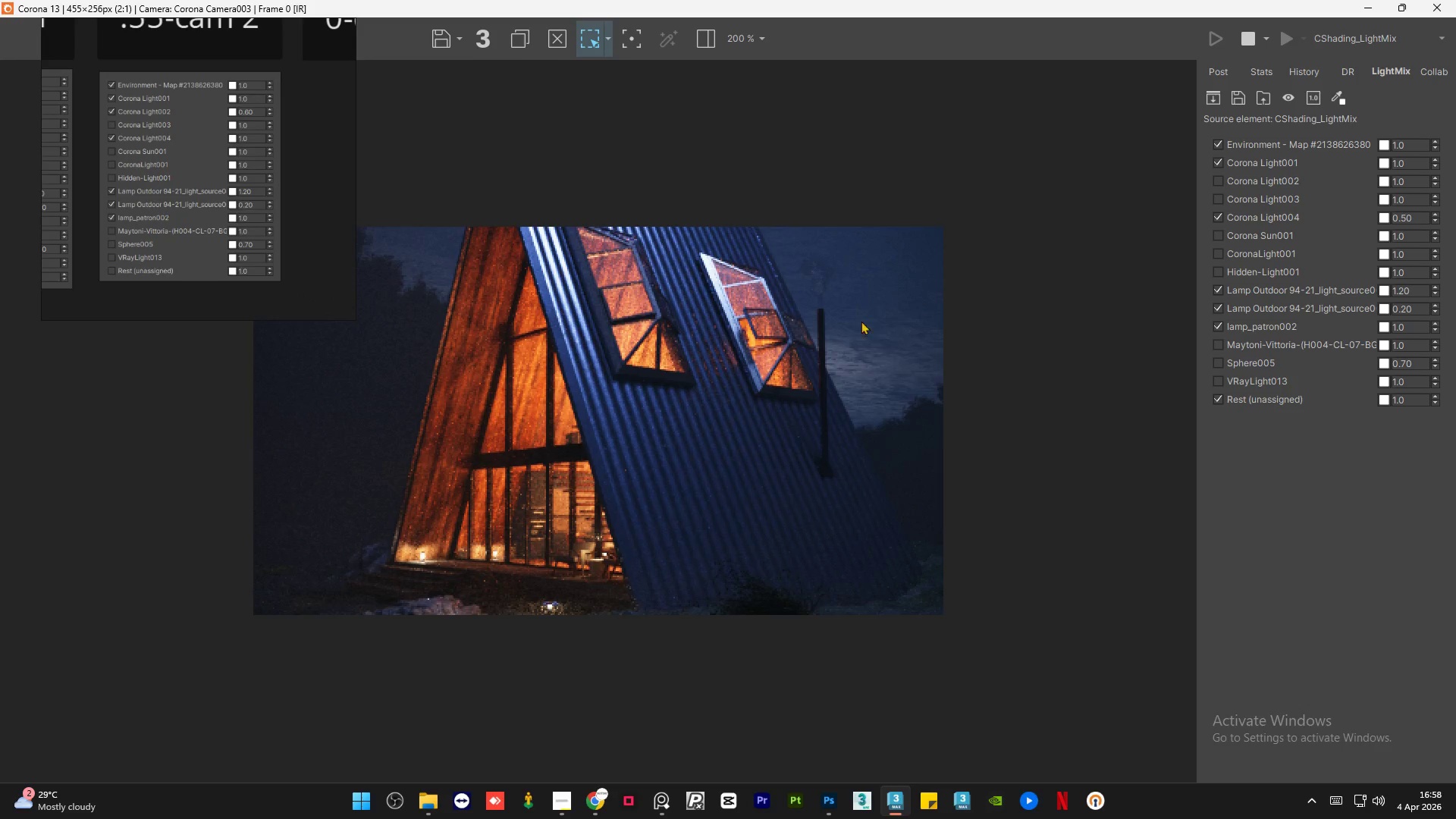 
scroll: coordinate [787, 305], scroll_direction: up, amount: 1.0
 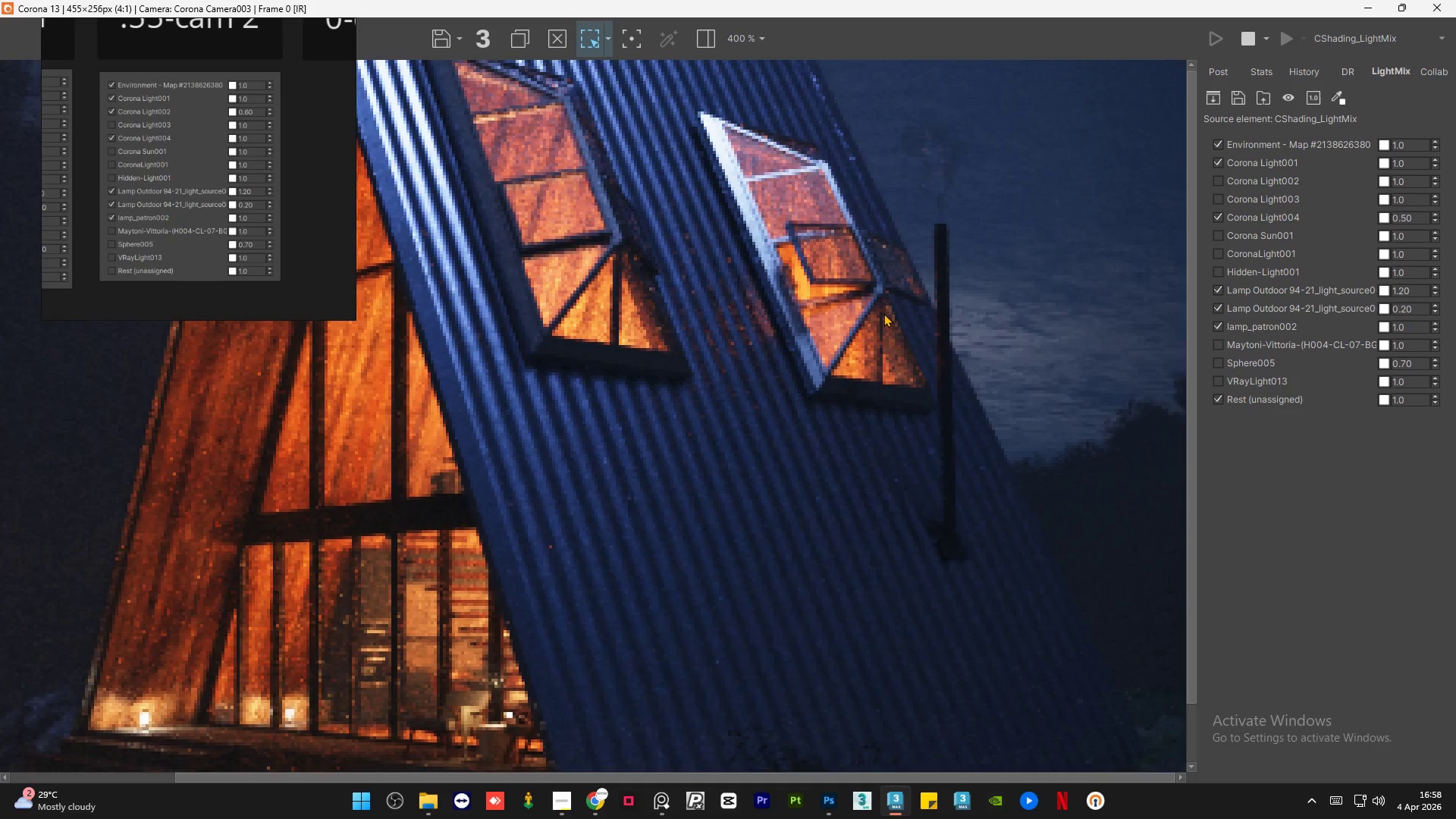 
scroll: coordinate [883, 313], scroll_direction: down, amount: 1.0
 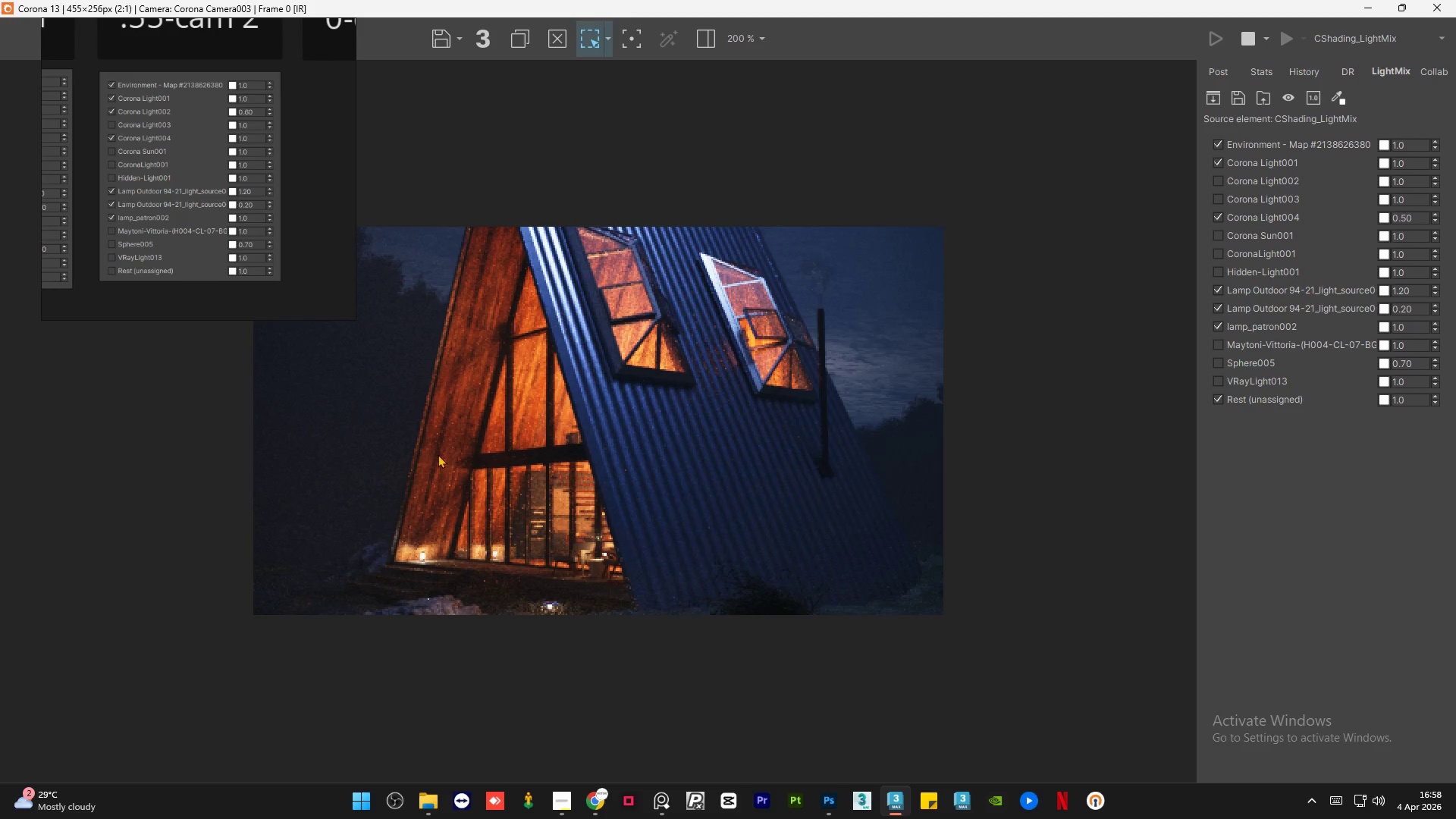 
scroll: coordinate [433, 573], scroll_direction: up, amount: 1.0
 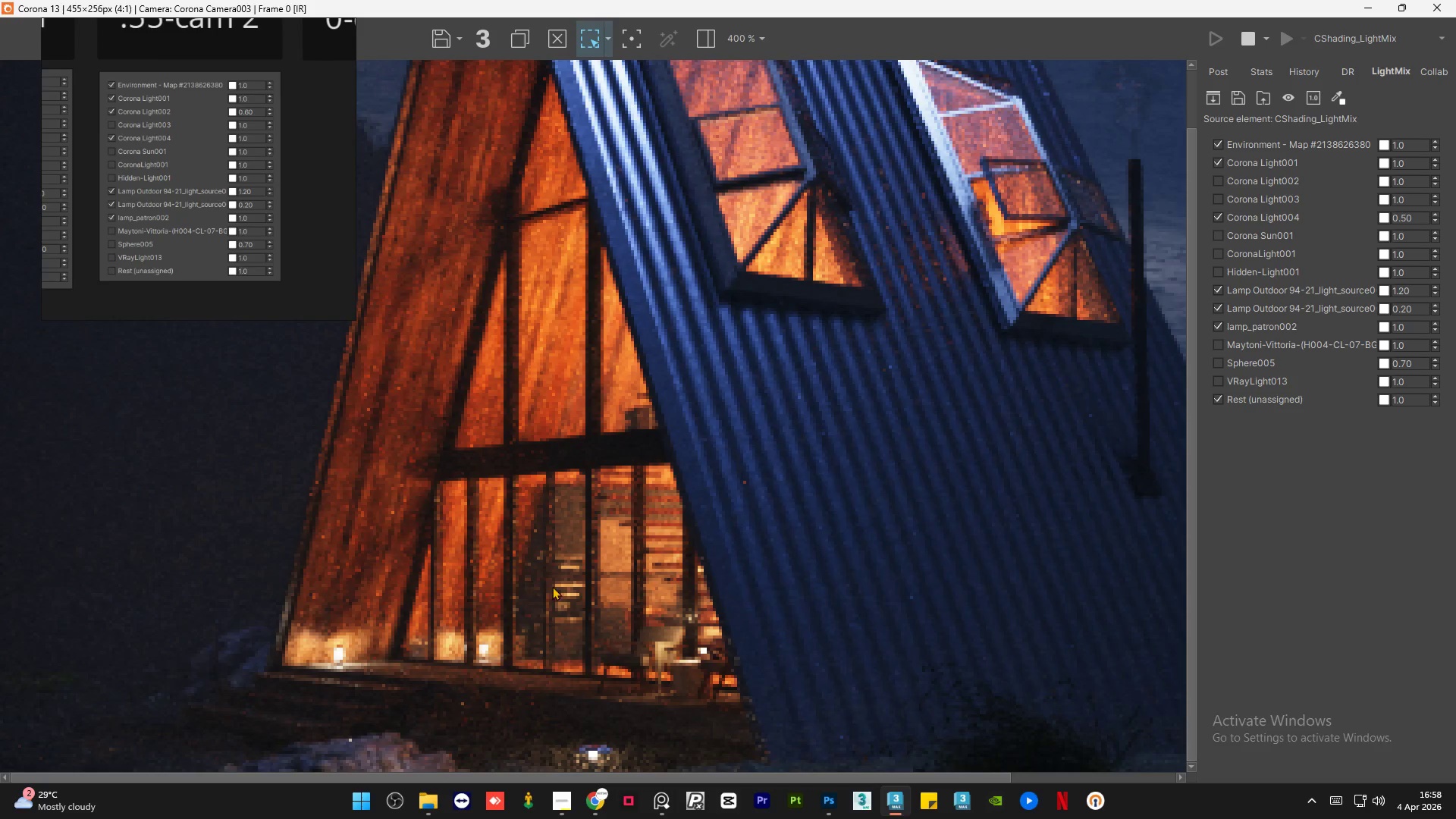 
scroll: coordinate [553, 586], scroll_direction: down, amount: 1.0
 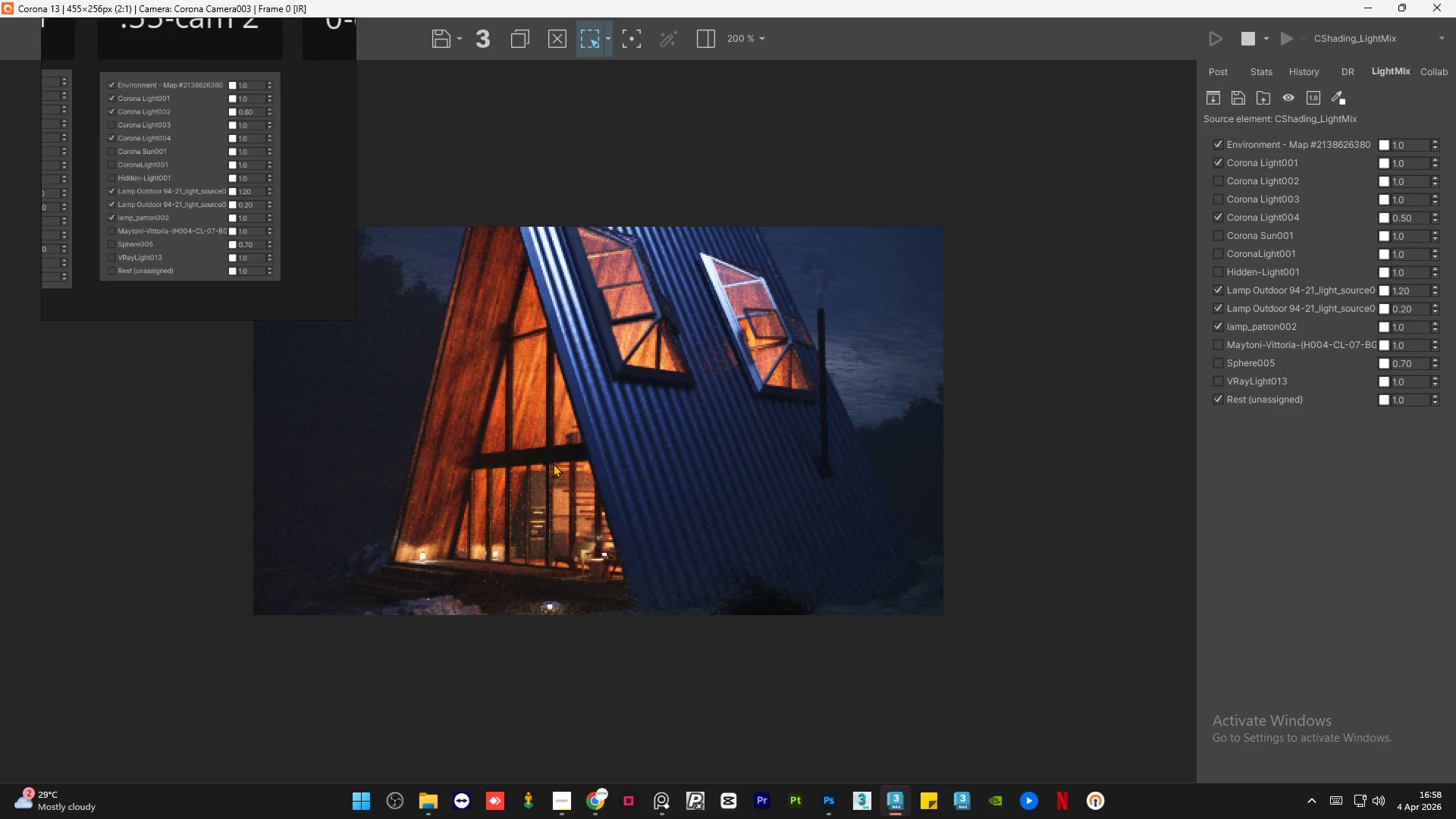 
wait(17.62)
 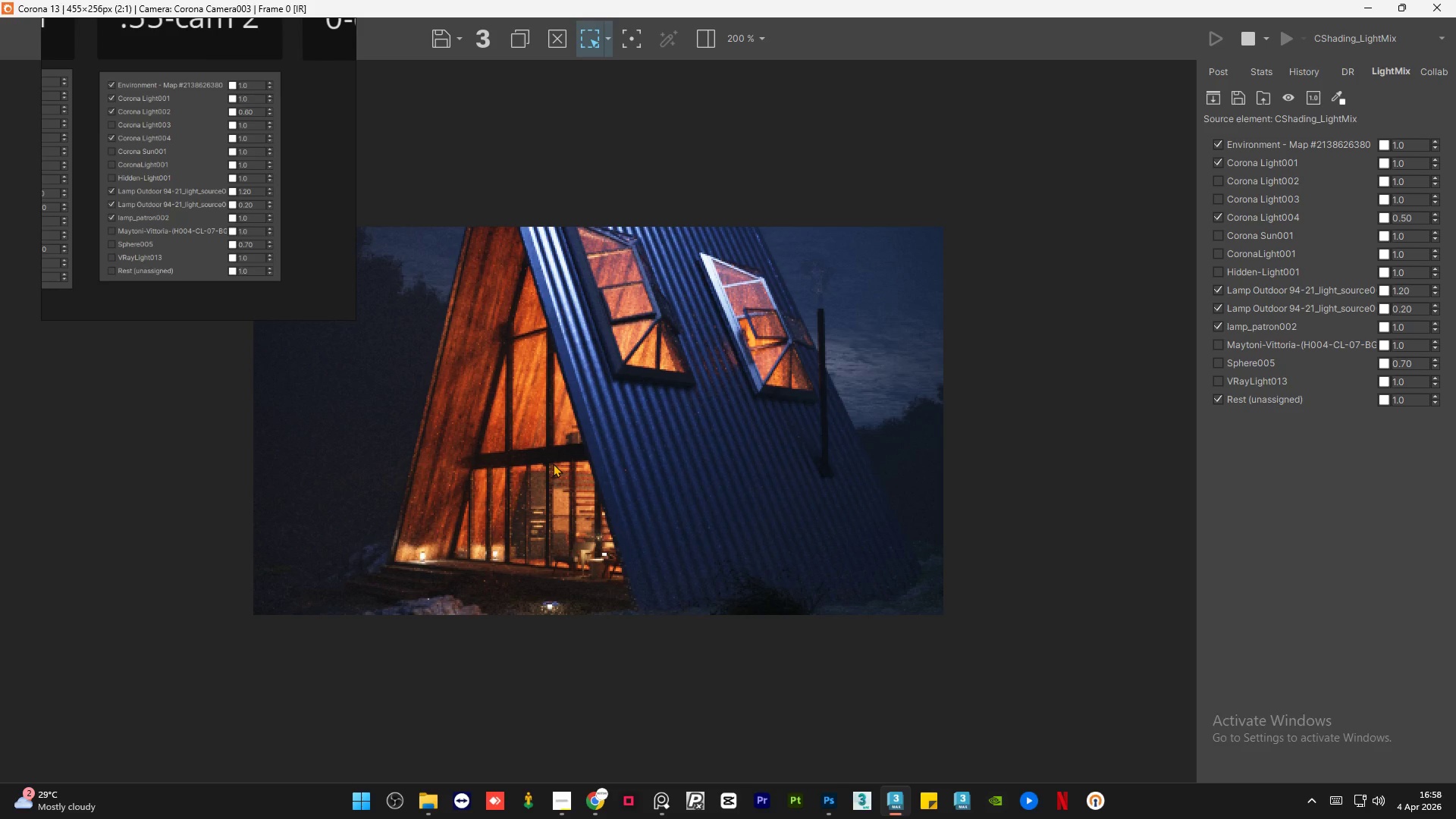 
left_click_drag(start_coordinate=[354, 162], to_coordinate=[282, 165])
 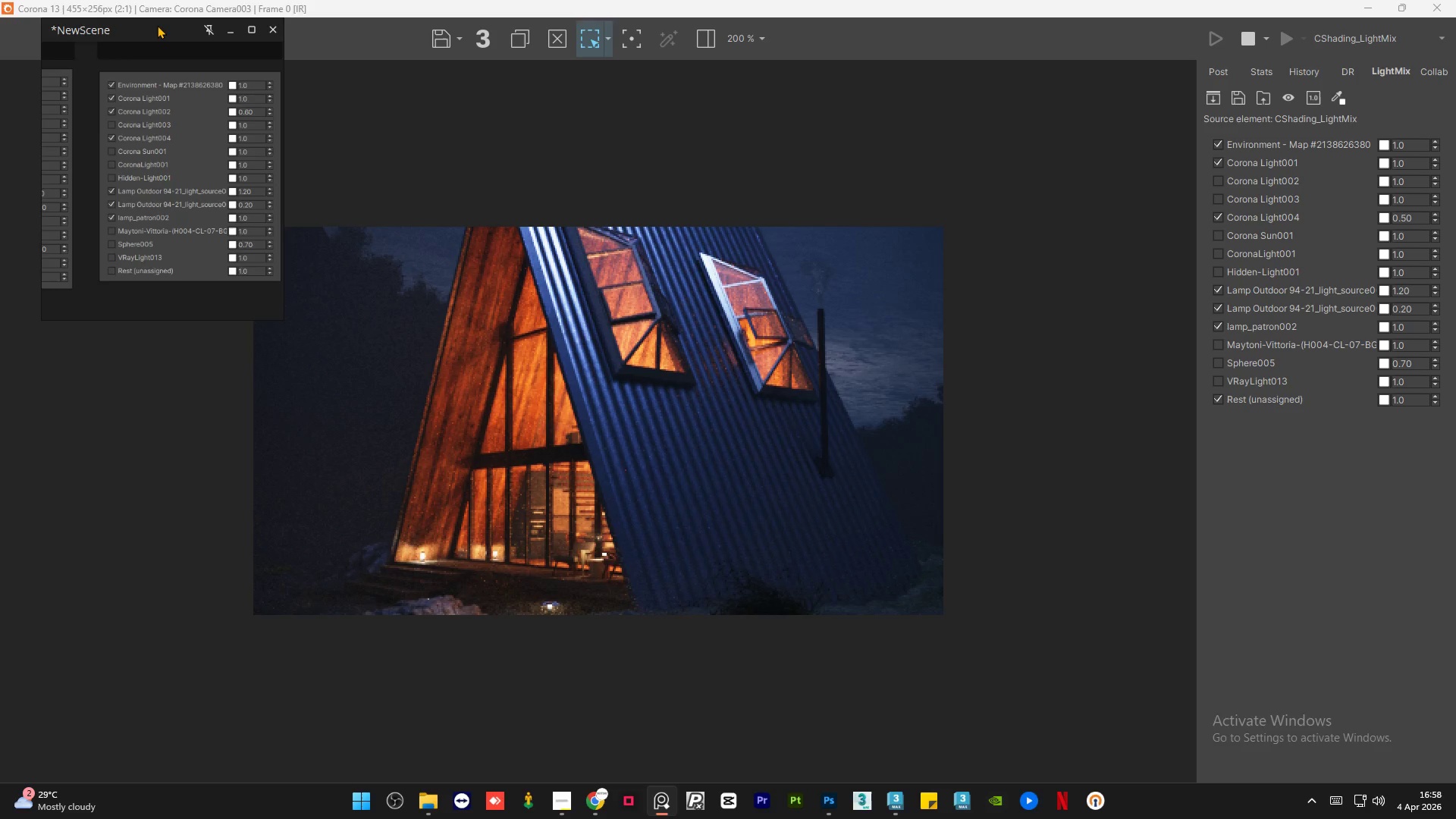 
left_click_drag(start_coordinate=[158, 30], to_coordinate=[121, 31])
 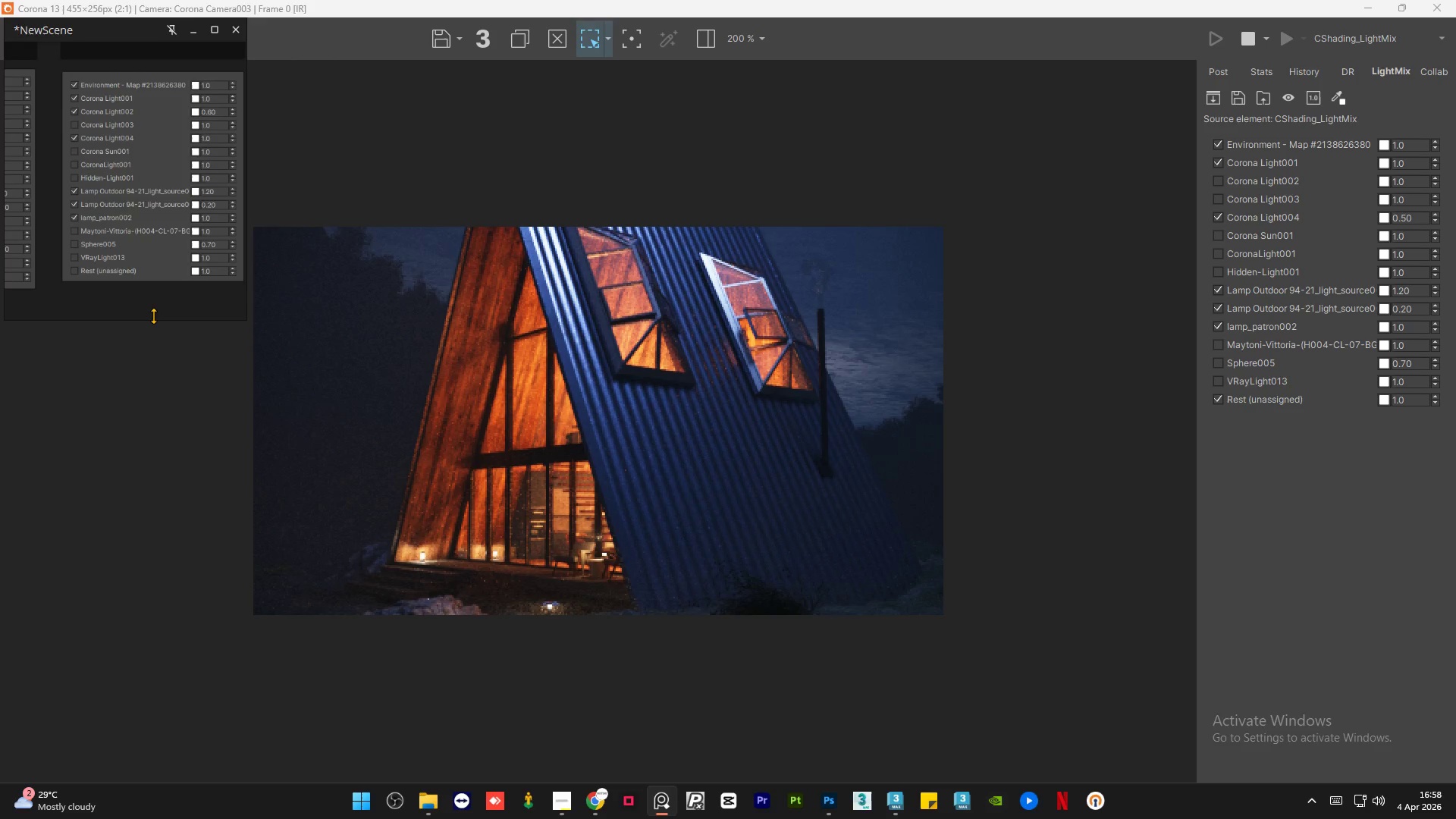 
left_click_drag(start_coordinate=[153, 315], to_coordinate=[153, 282])
 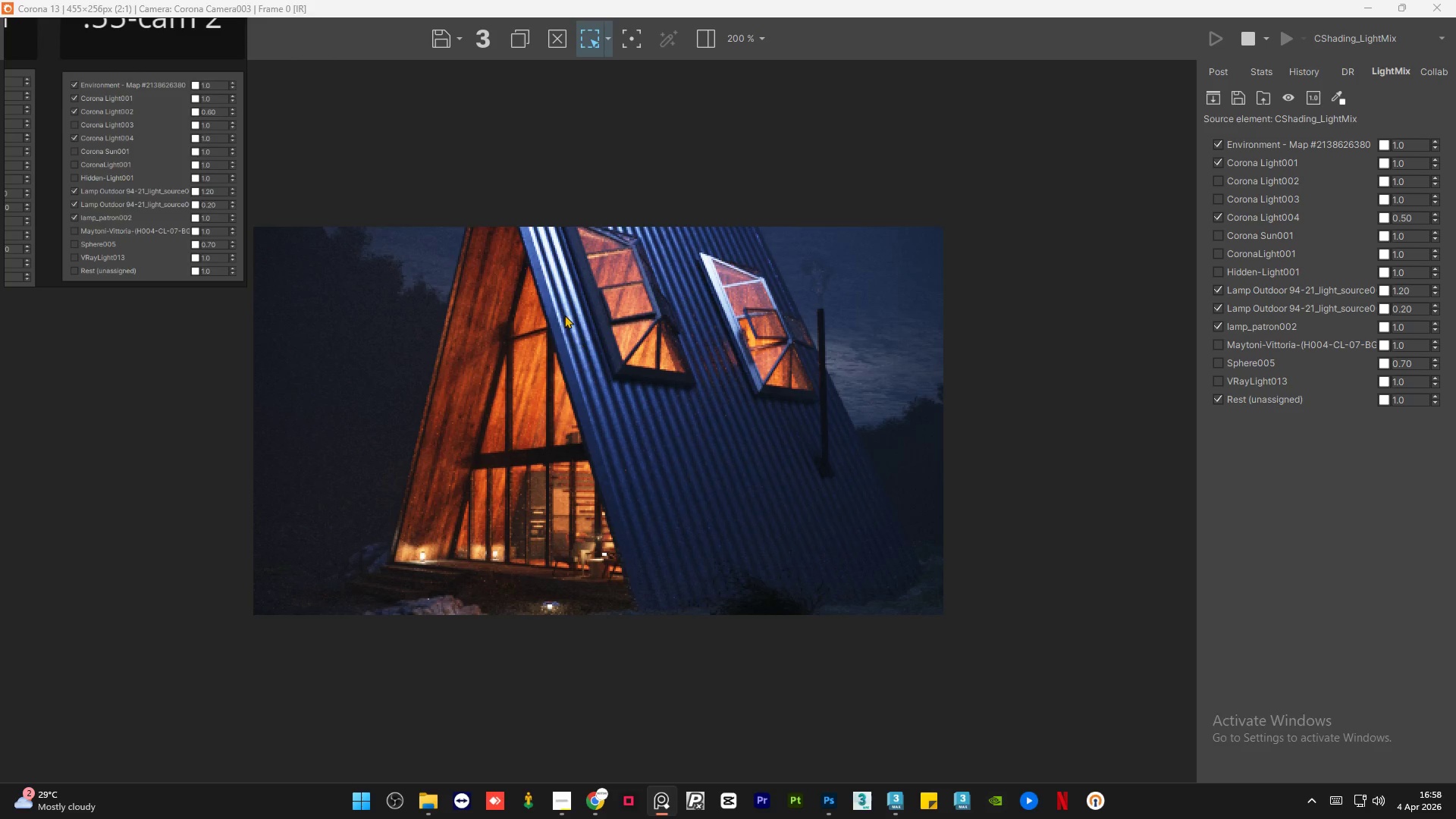 
wait(7.58)
 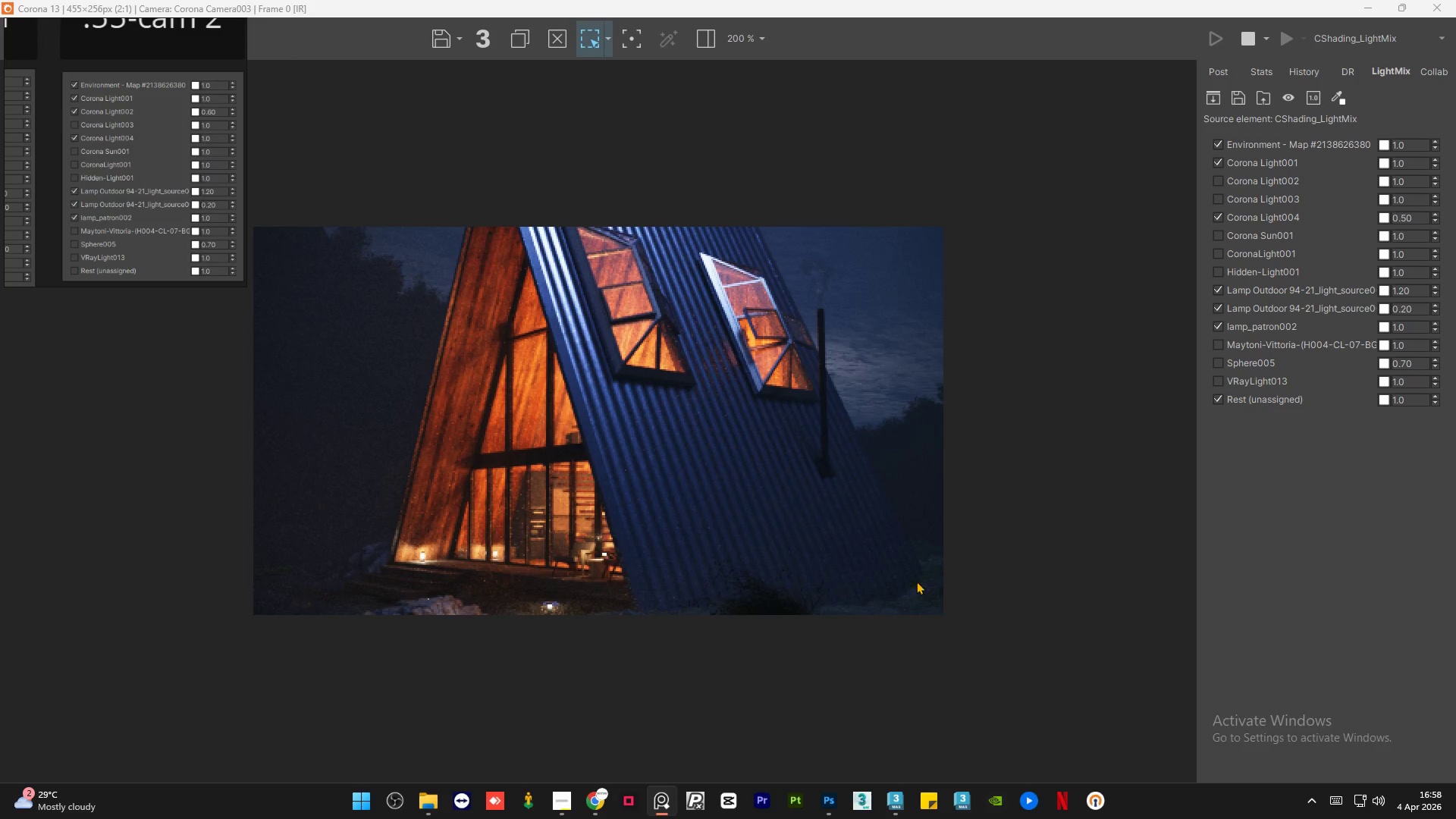 
left_click([993, 322])
 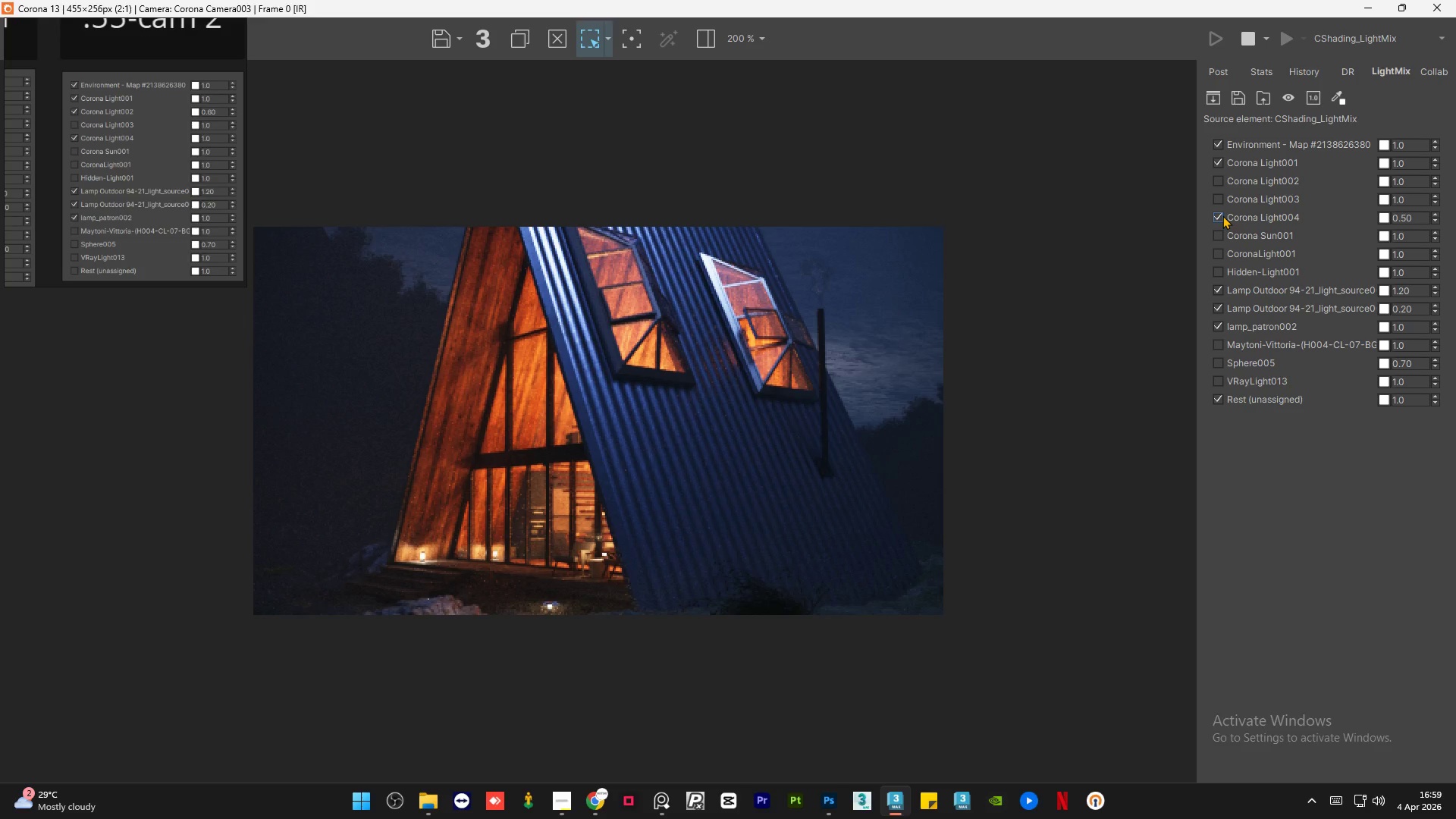 
double_click([1222, 215])
 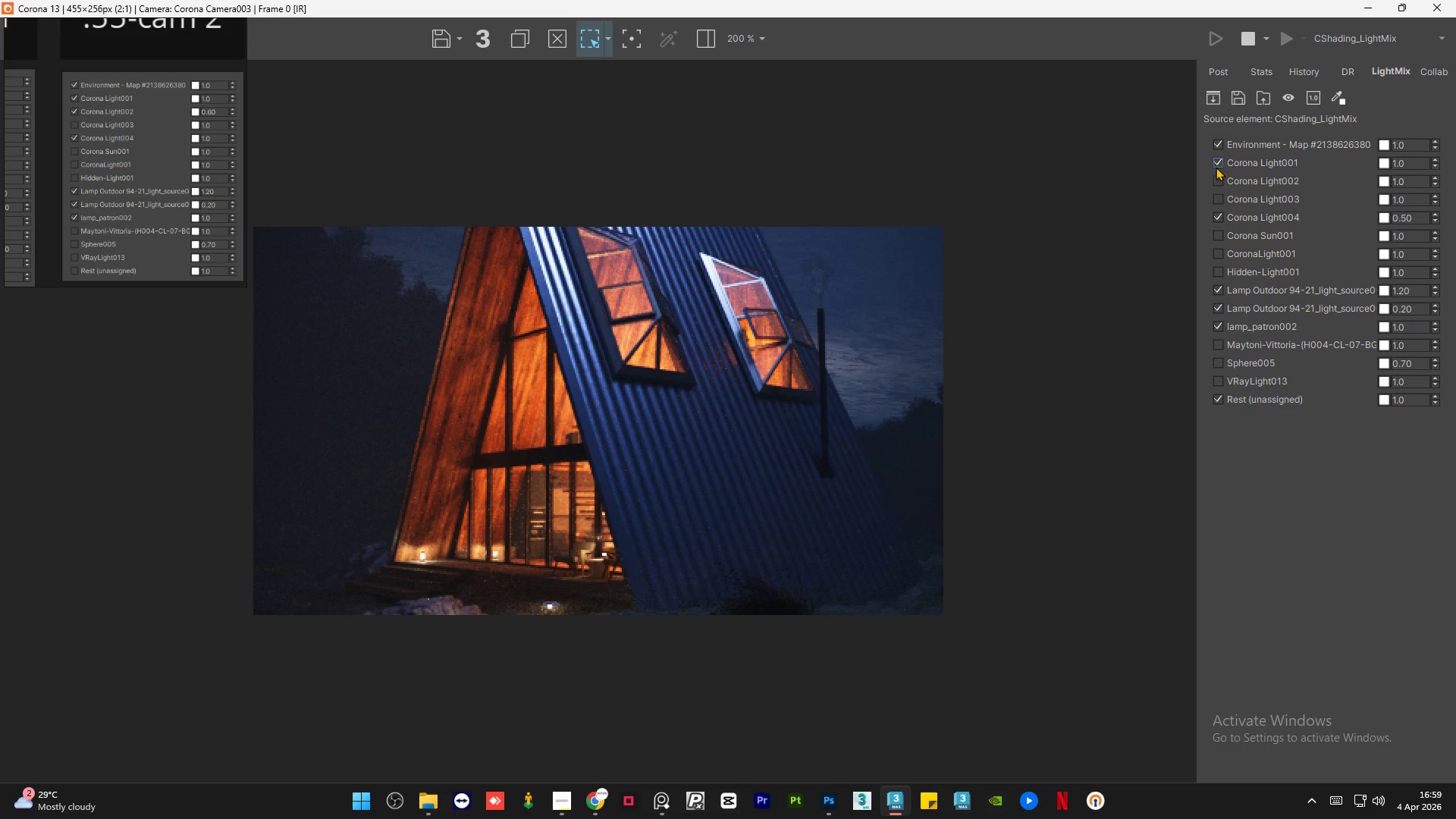 
left_click([1217, 160])
 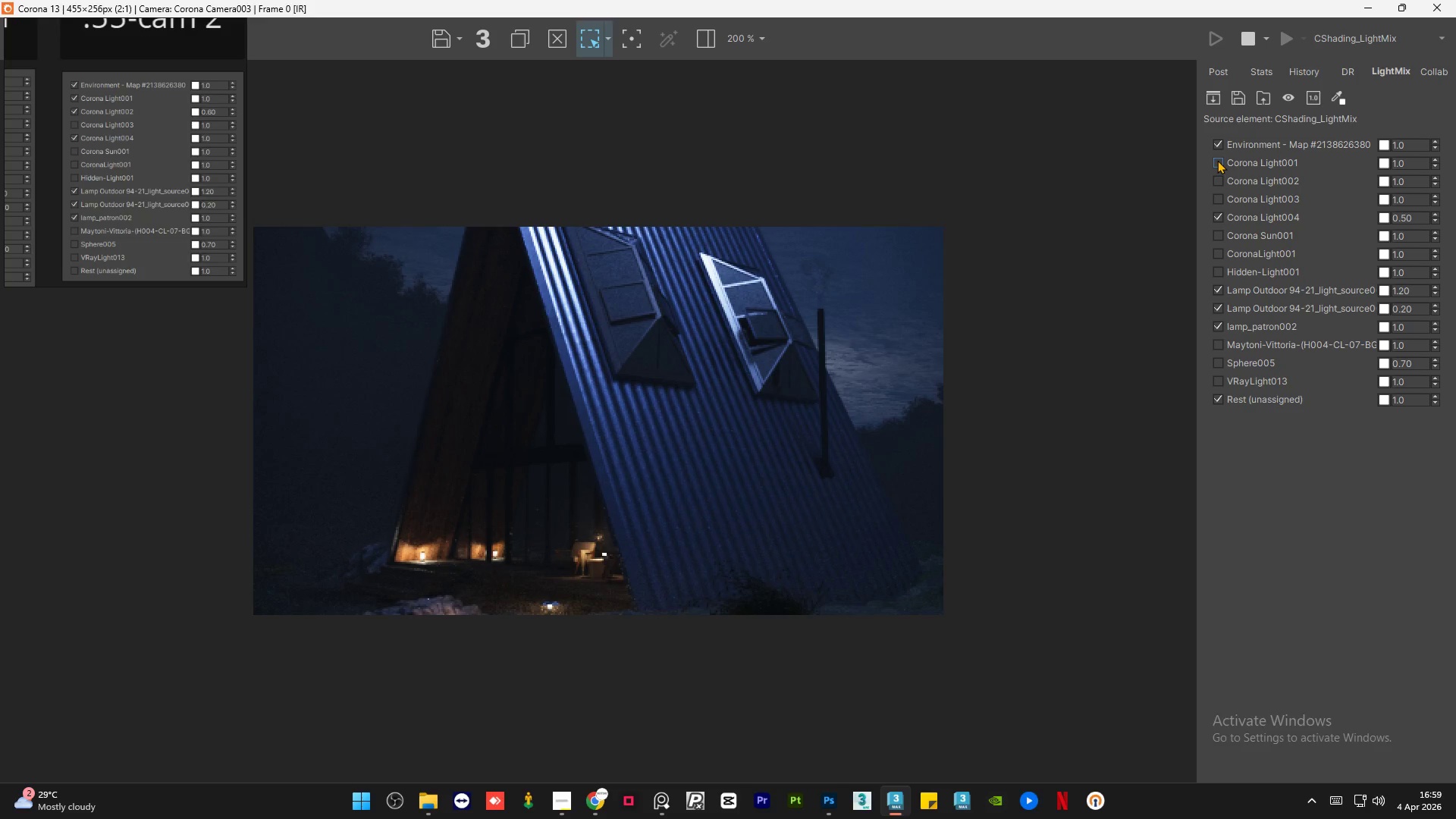 
left_click([1217, 160])
 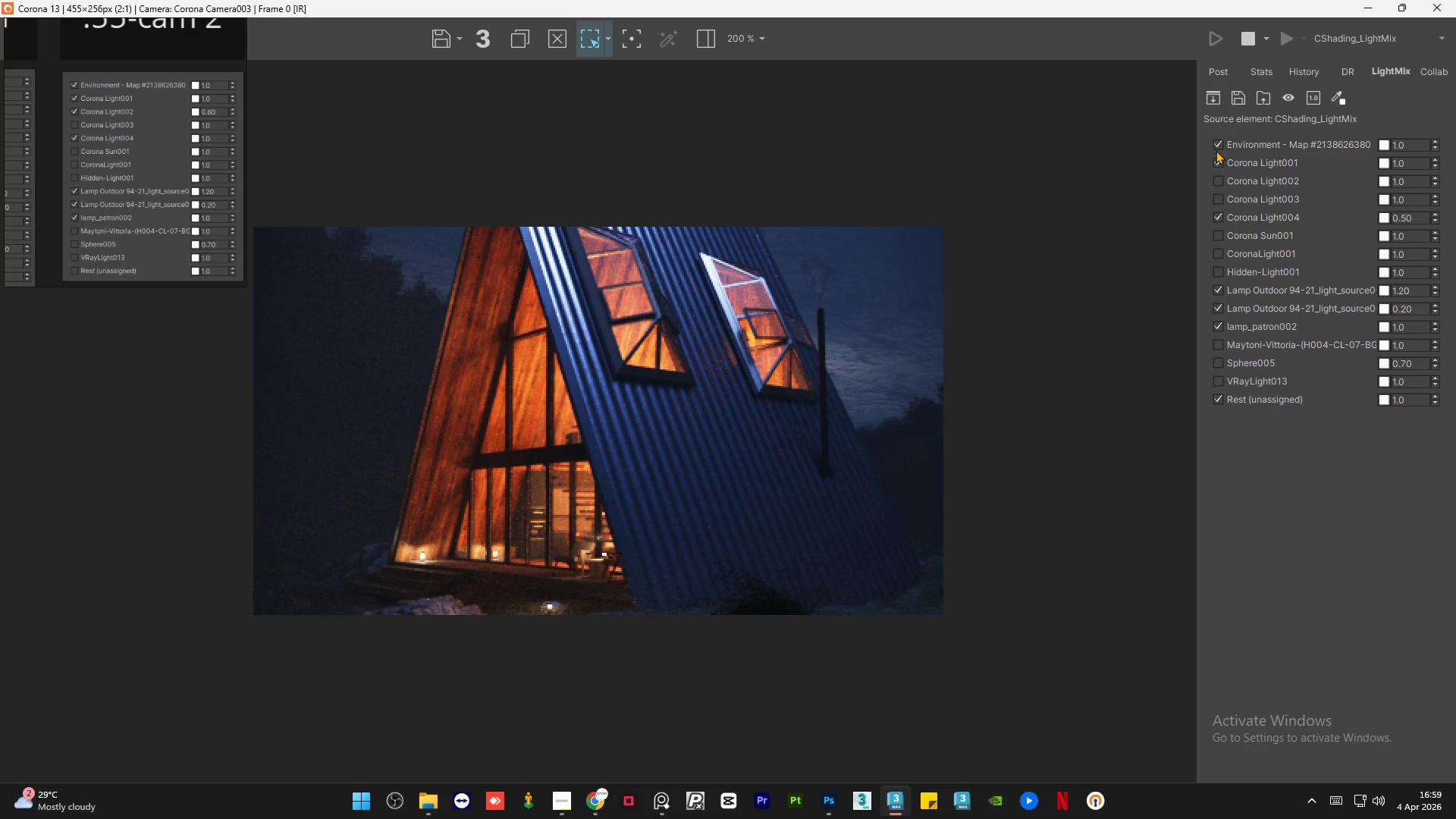 
left_click([1216, 146])
 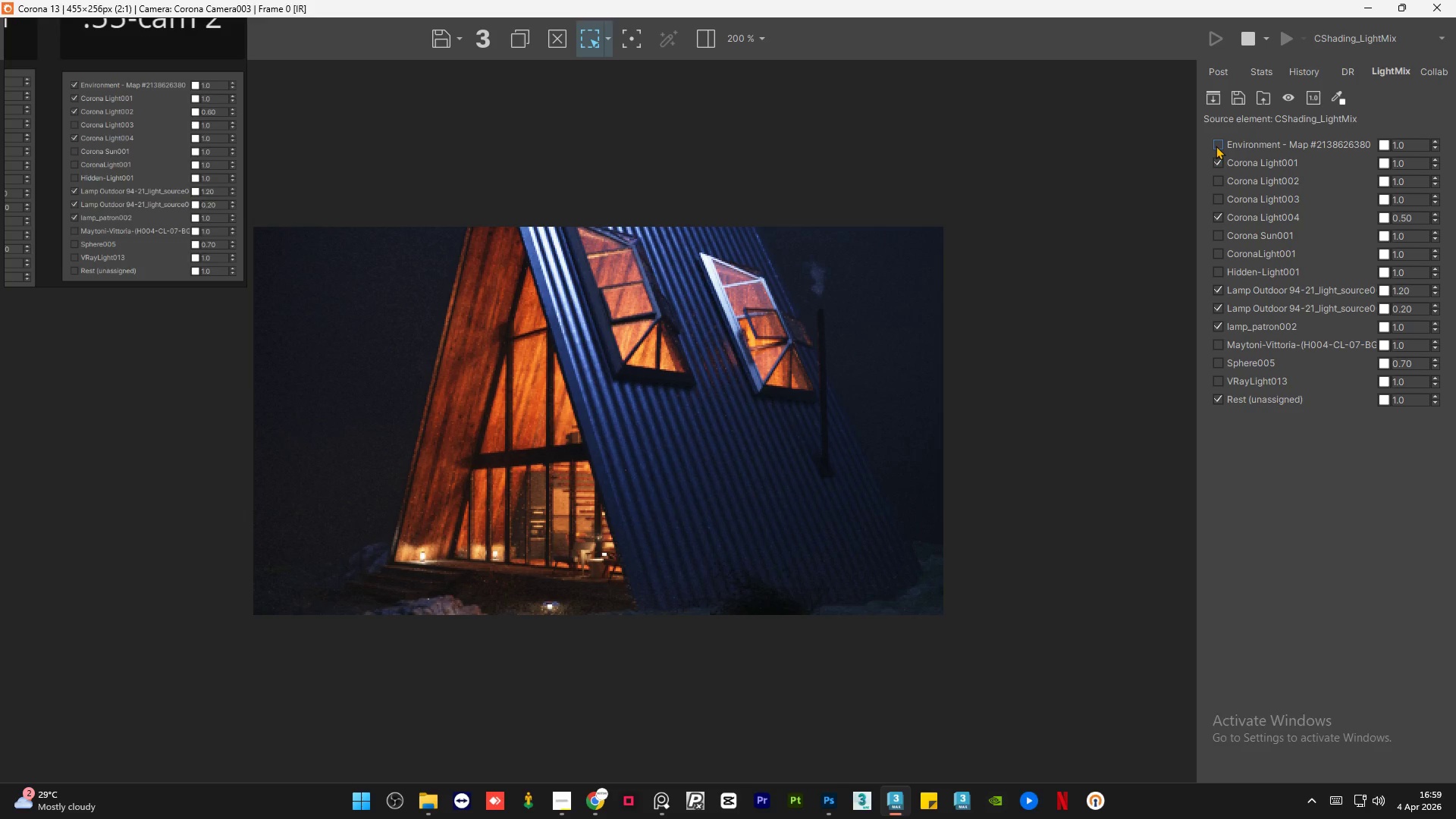 
left_click([1216, 146])
 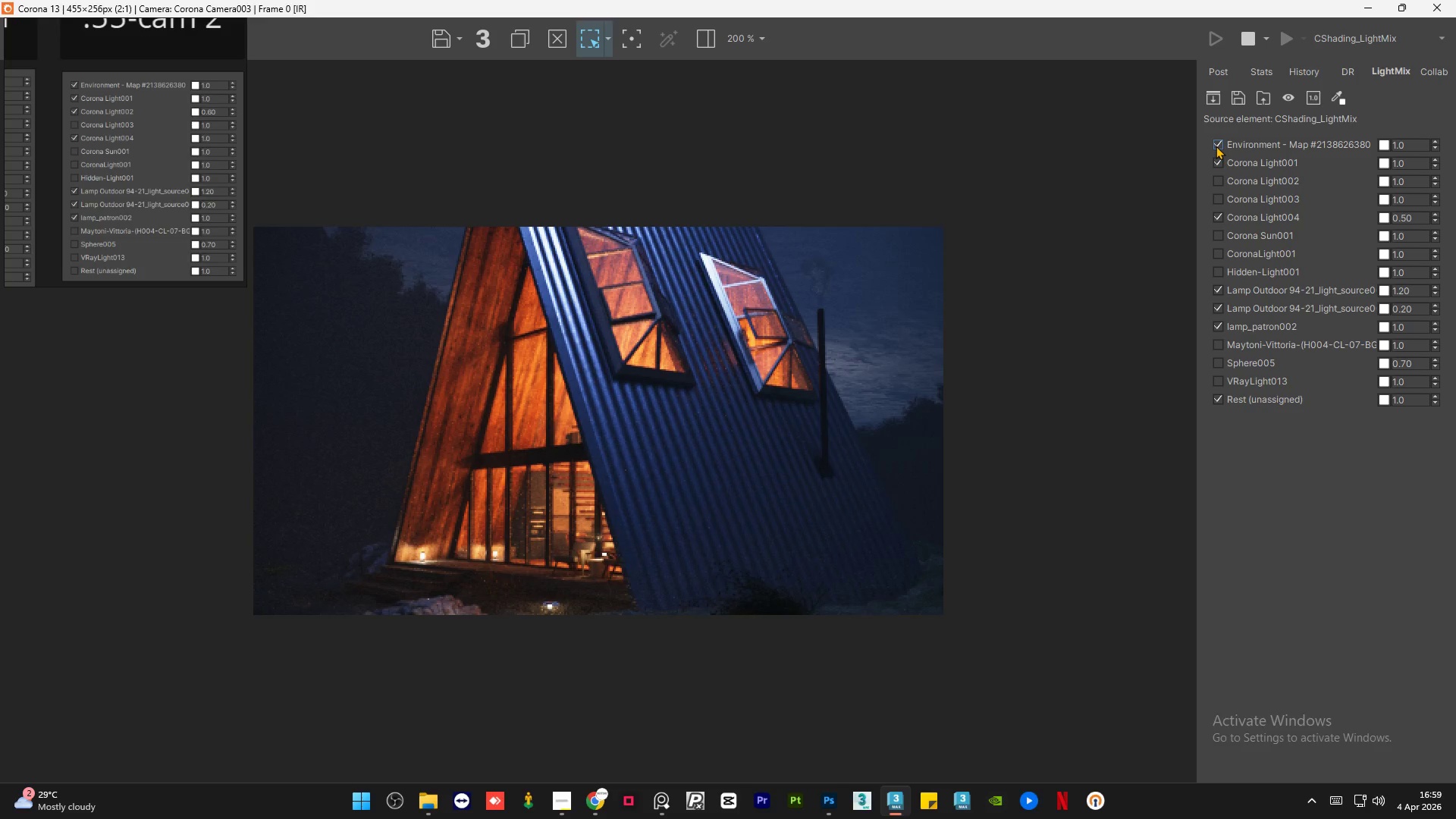 
left_click([1216, 146])
 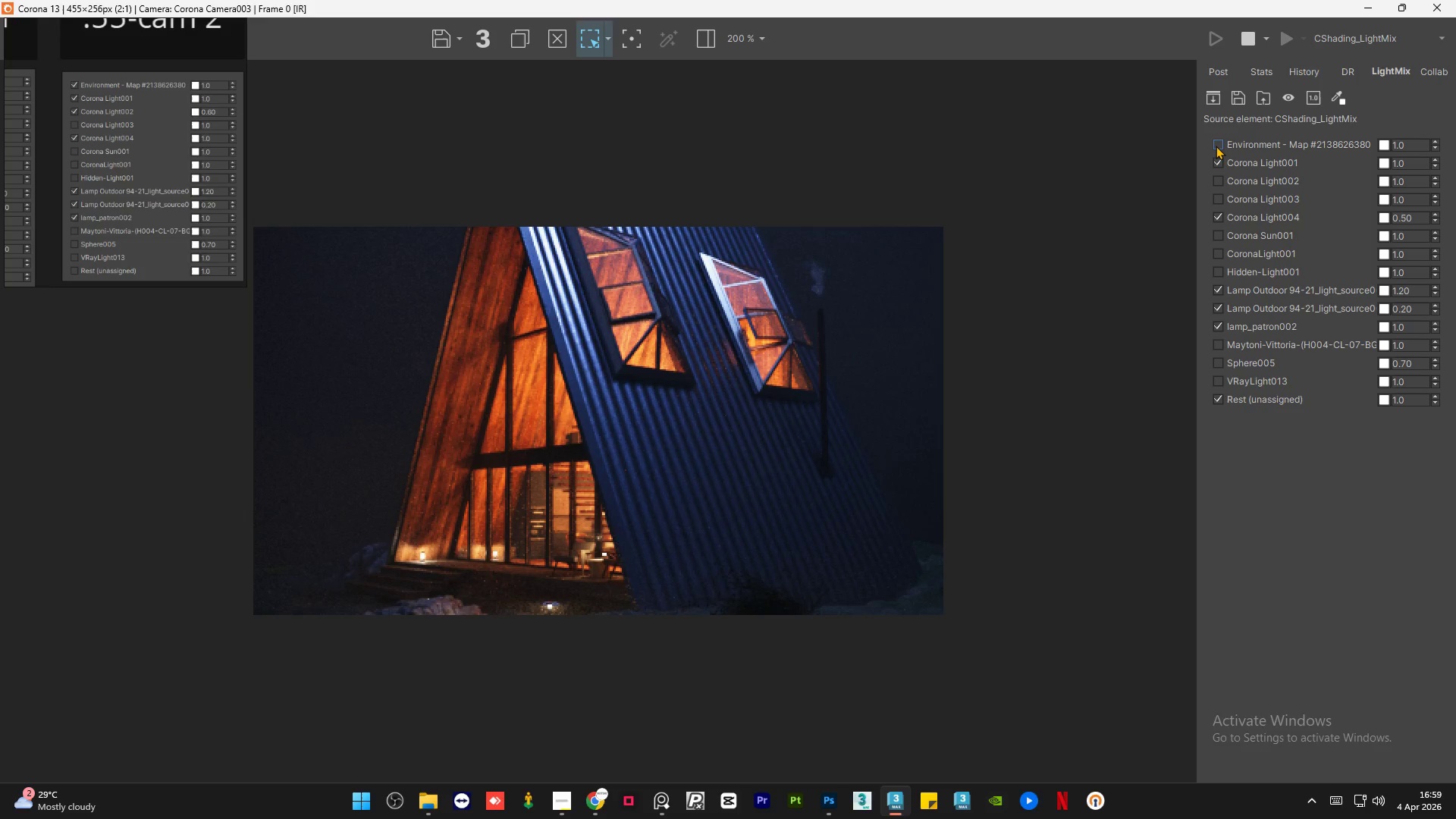 
left_click([1216, 146])
 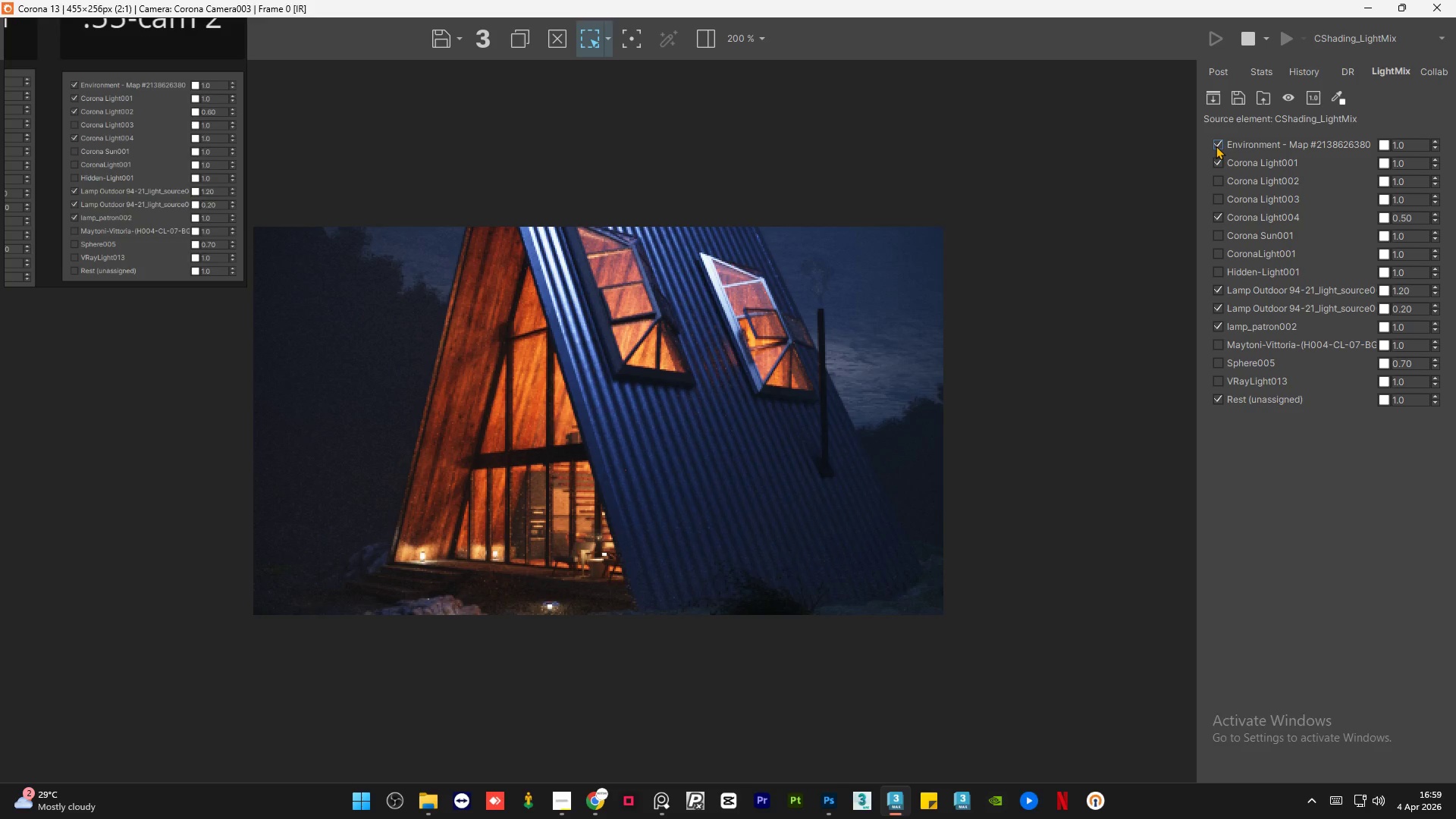 
double_click([1216, 146])
 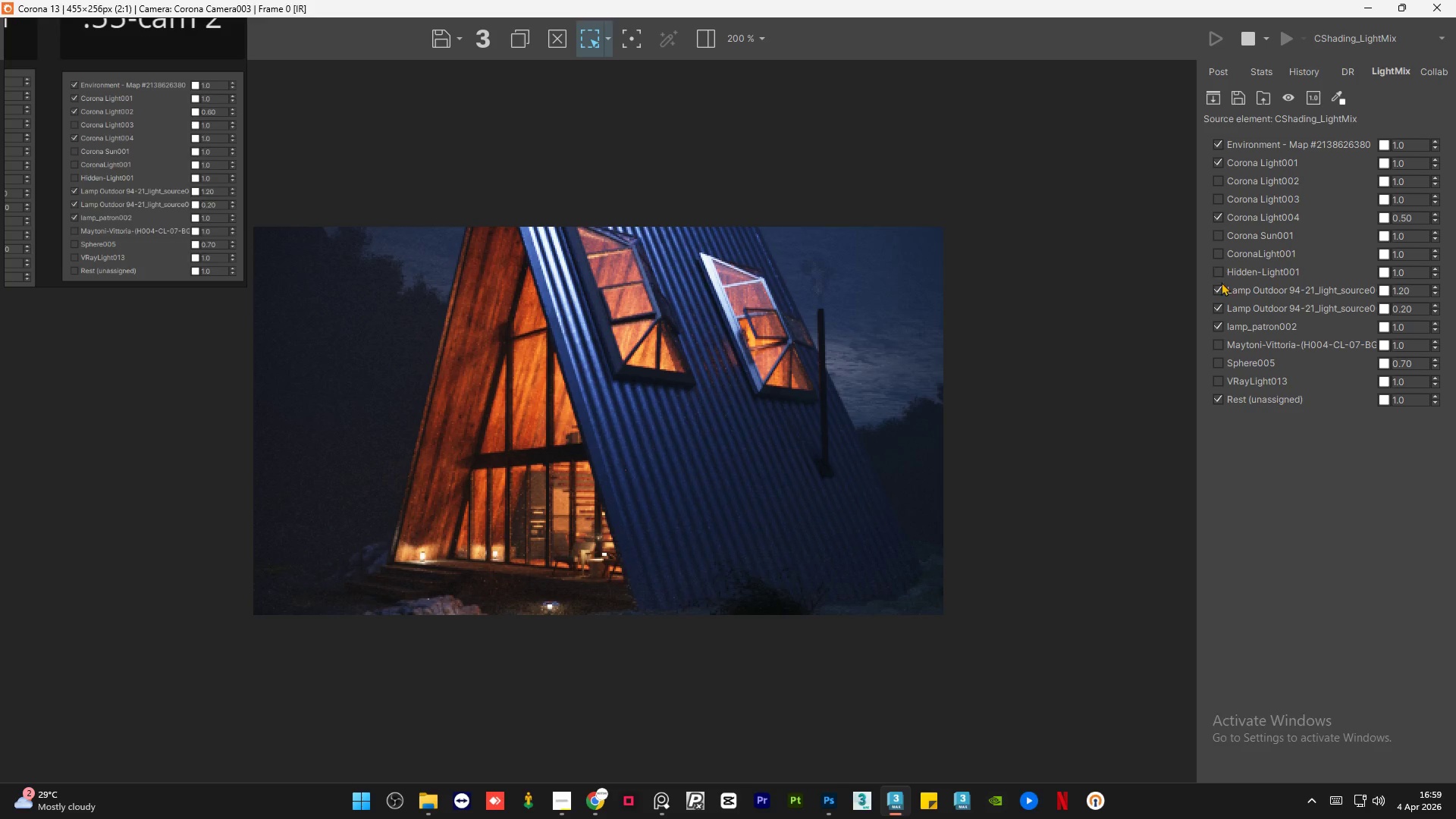 
left_click([1222, 285])
 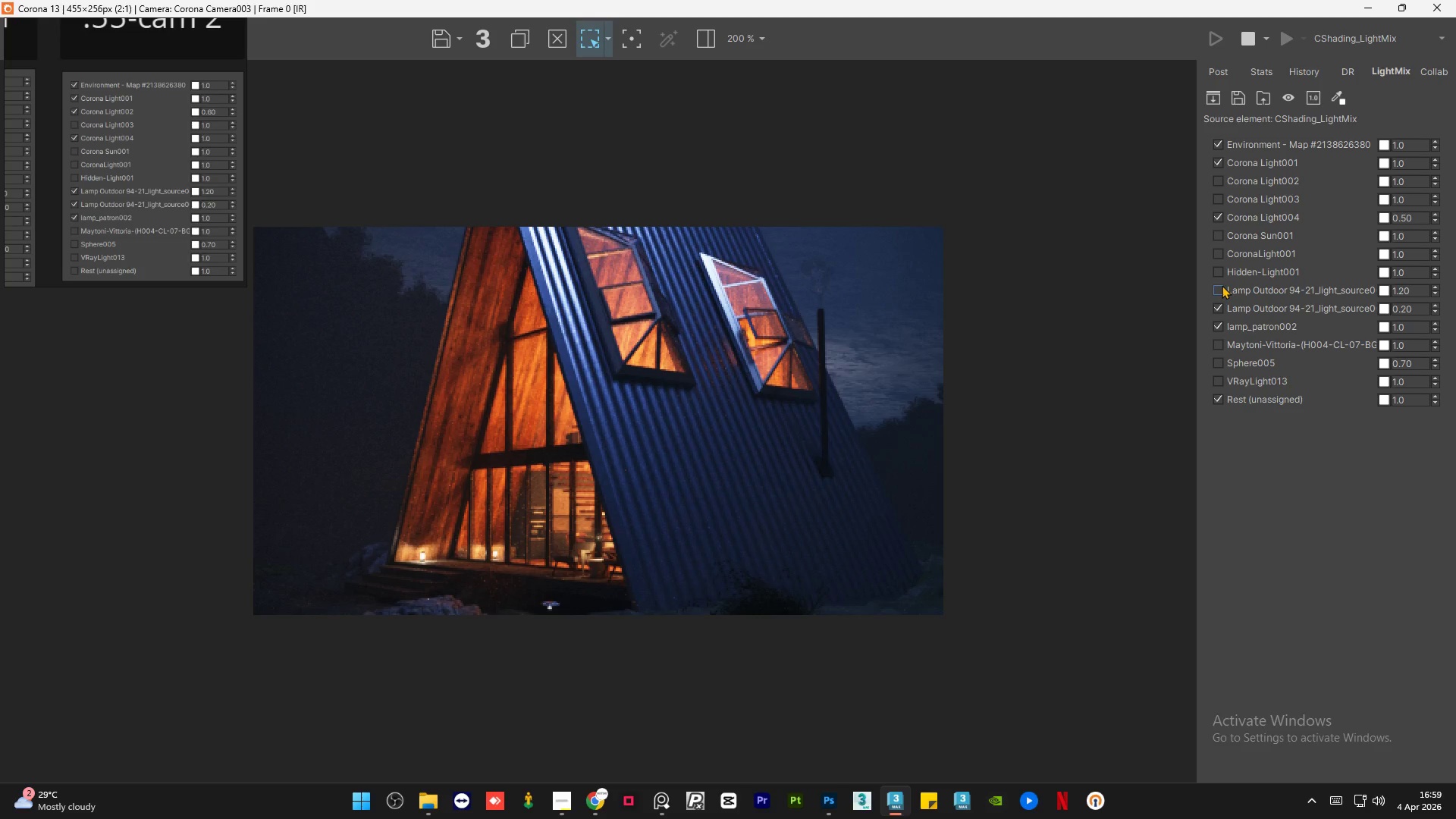 
left_click([1222, 285])
 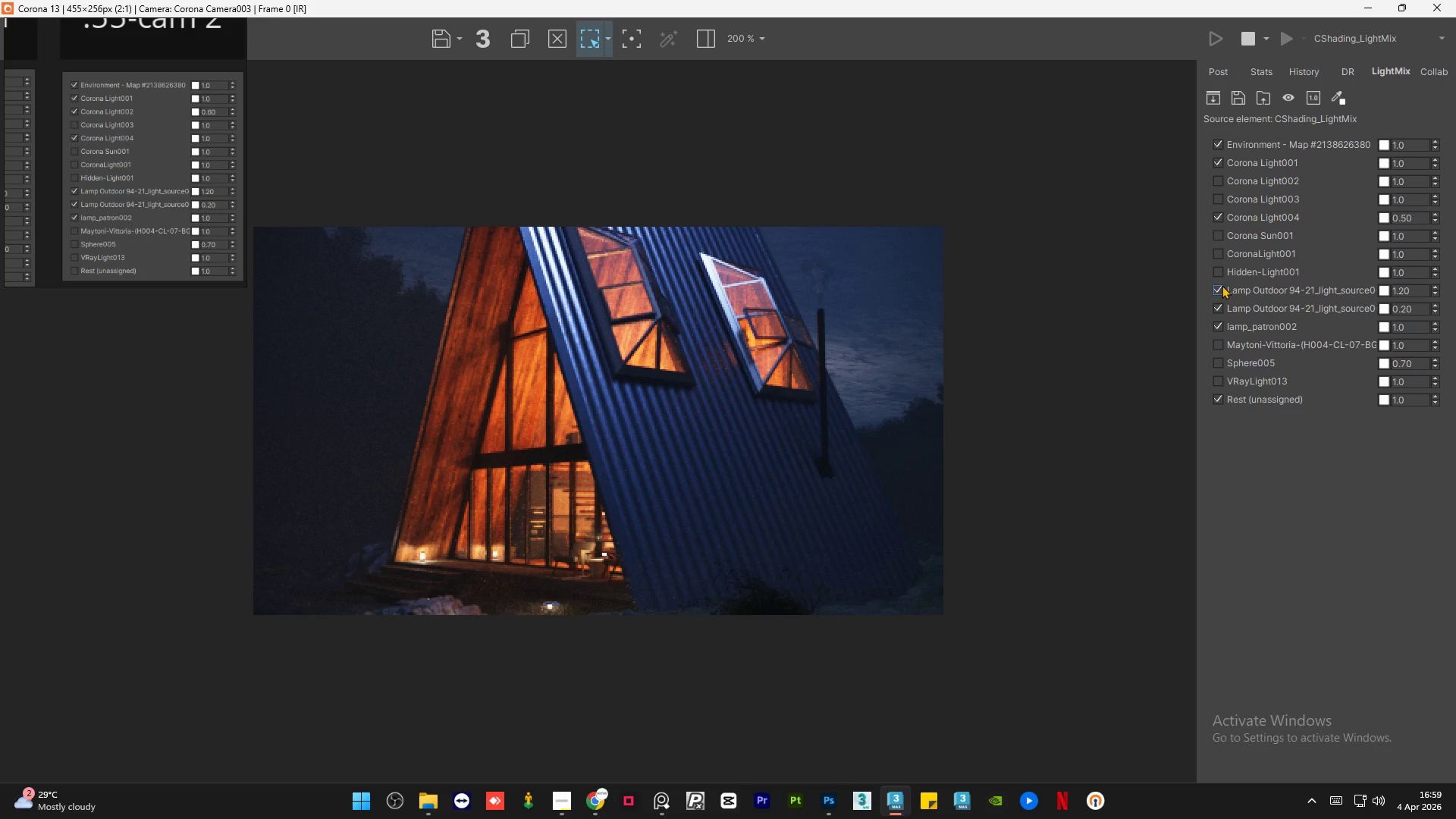 
double_click([1222, 285])
 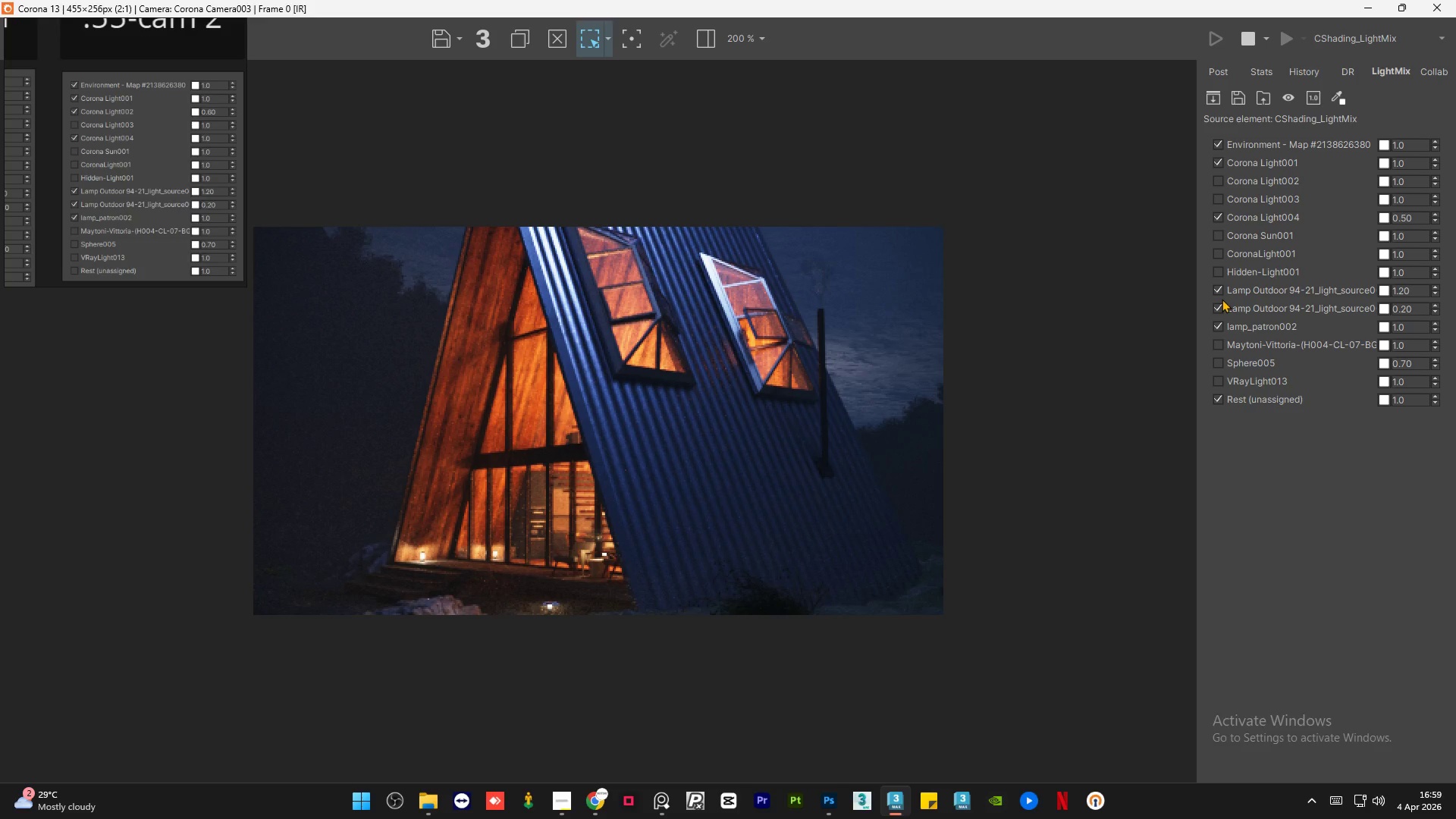 
left_click([1221, 306])
 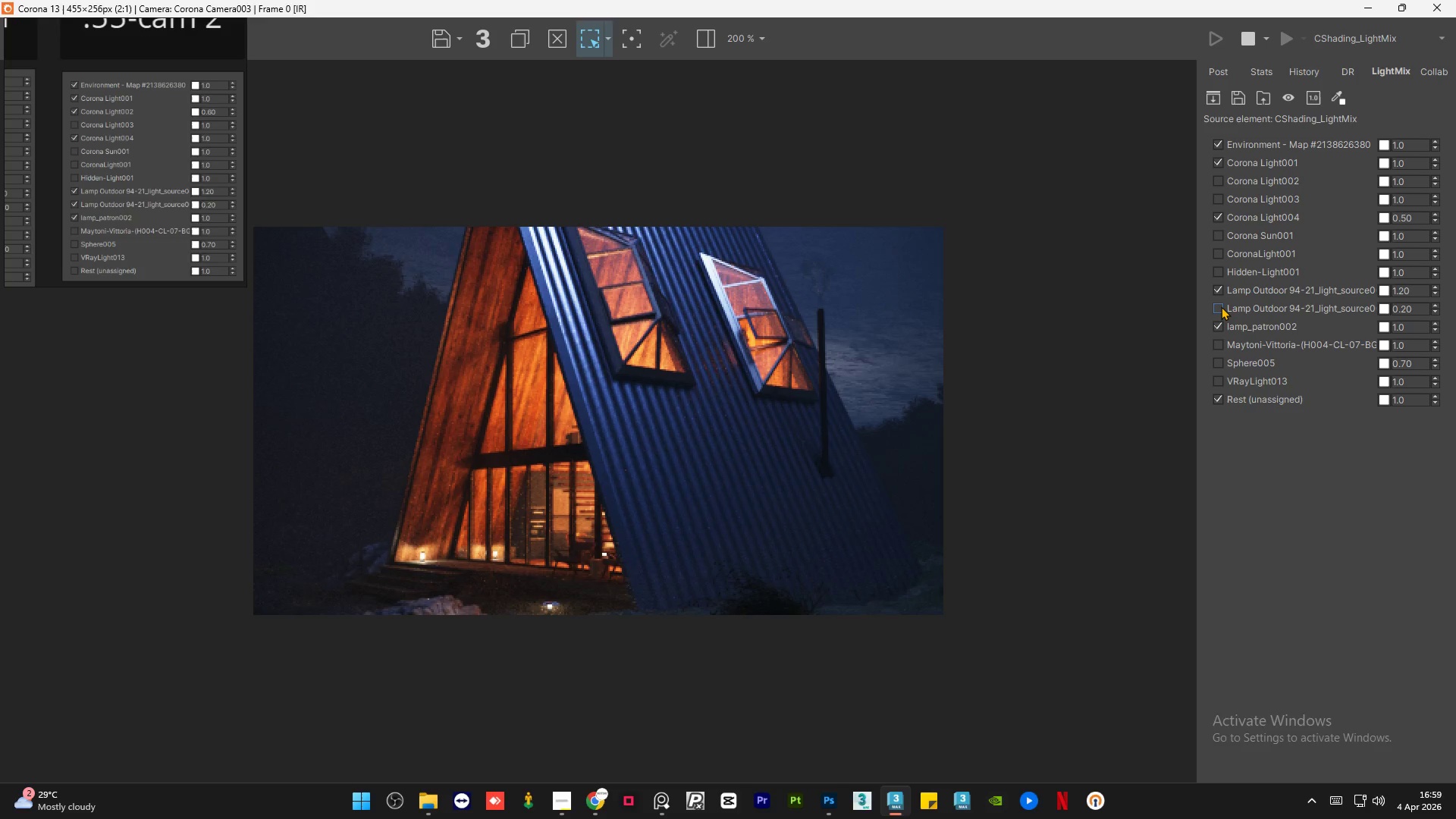 
left_click([1221, 306])
 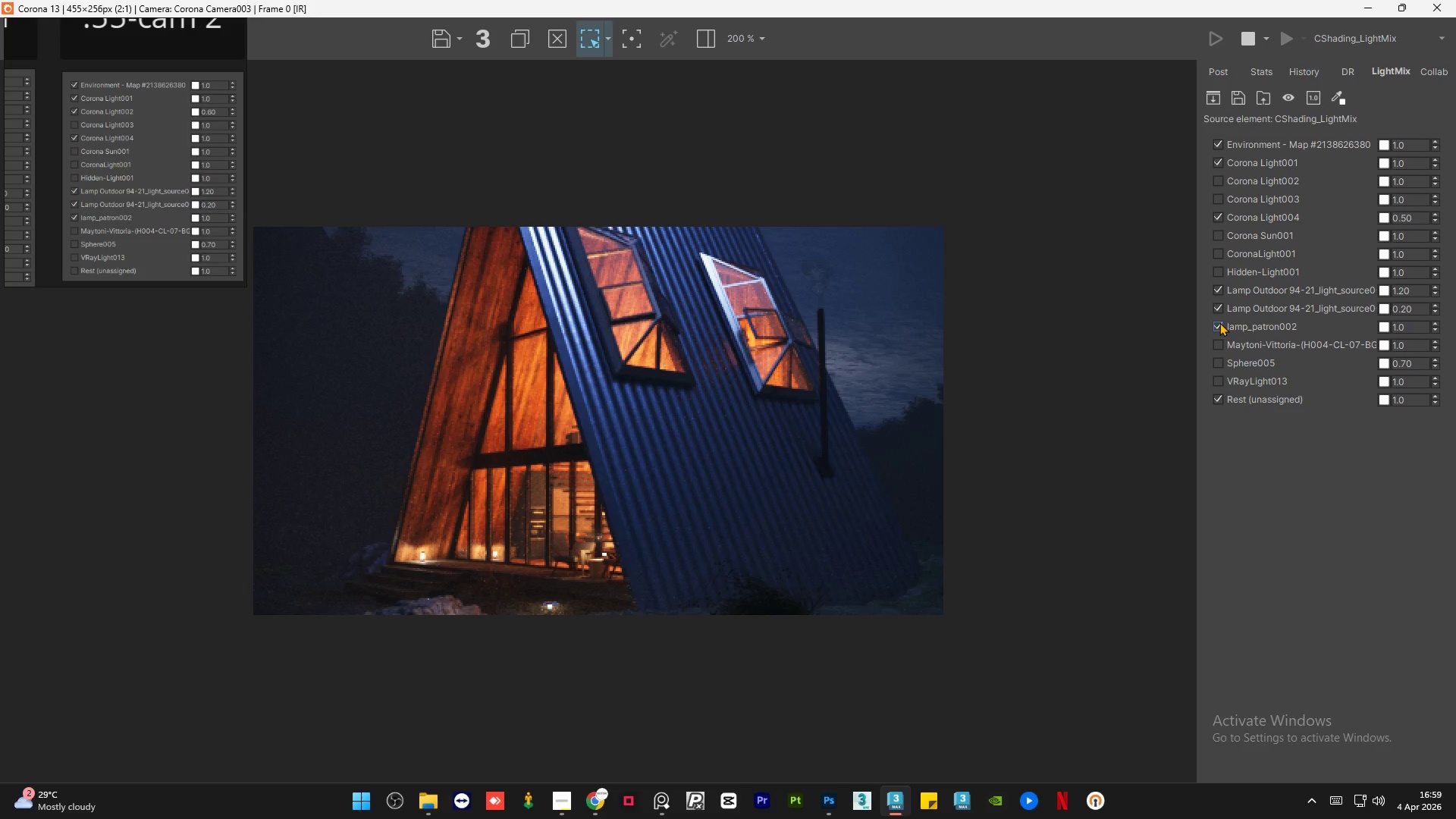 
left_click([1219, 322])
 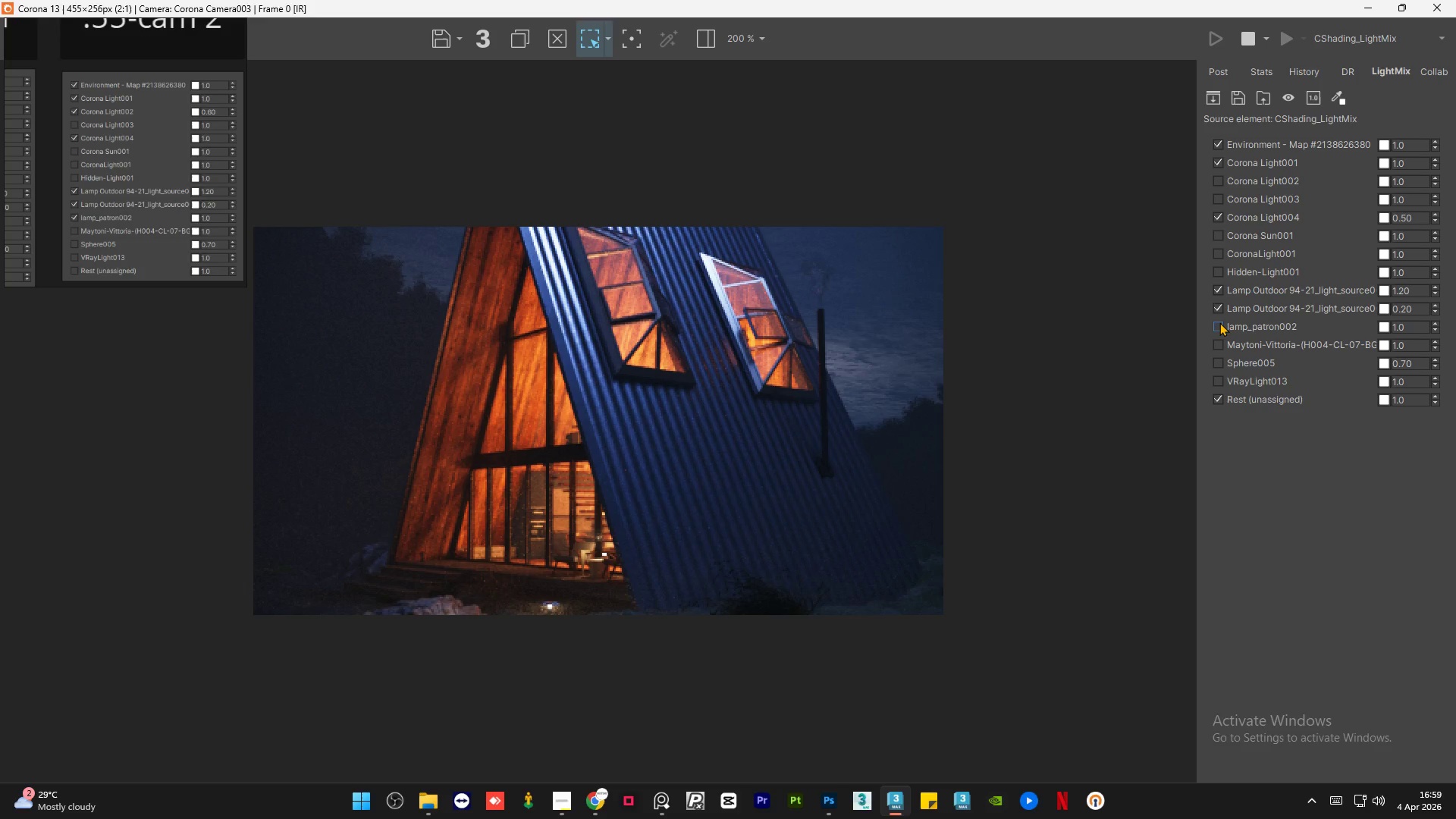 
left_click([1219, 322])
 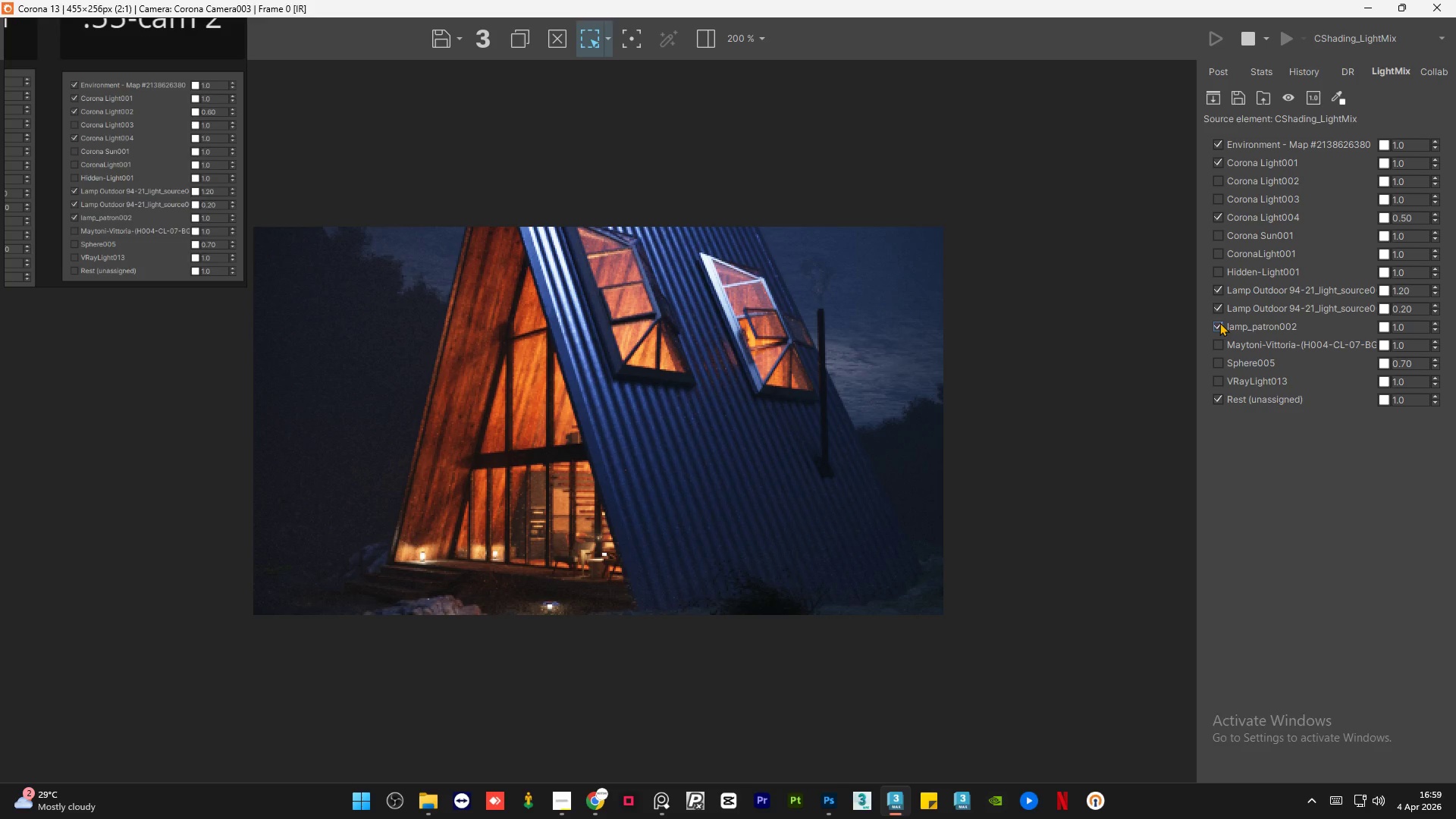 
double_click([1219, 322])
 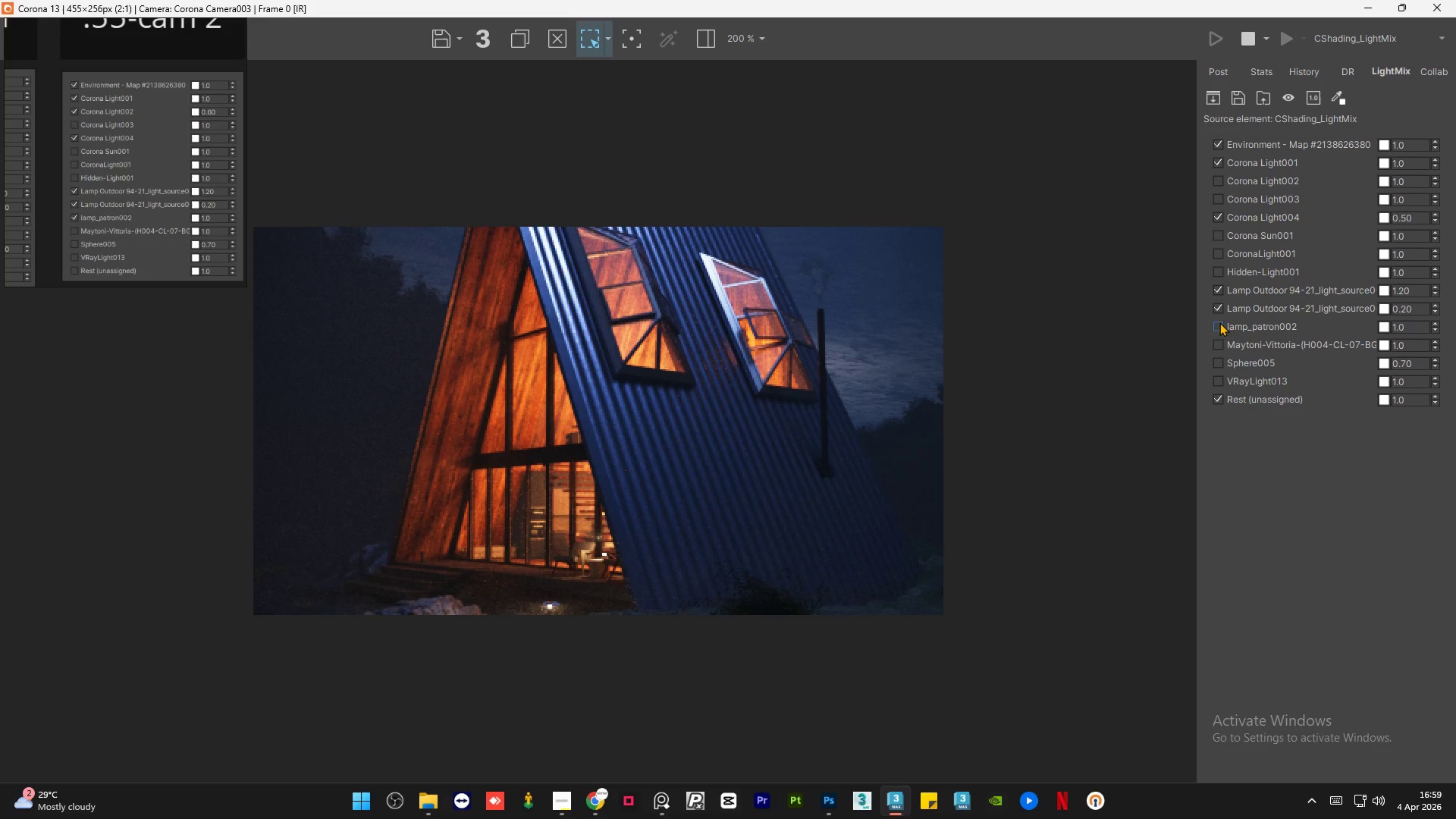 
double_click([1219, 322])
 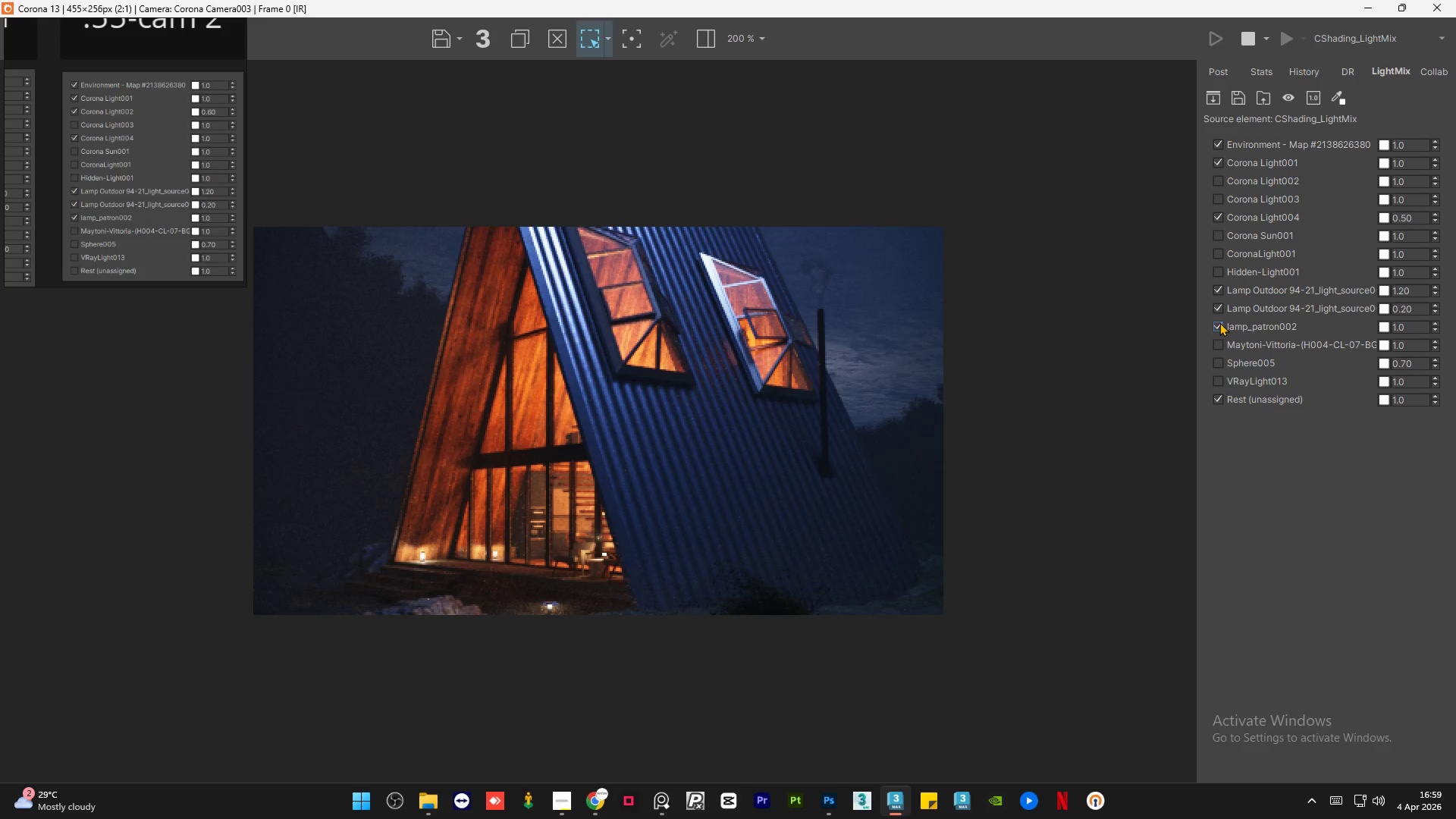 
double_click([1219, 322])
 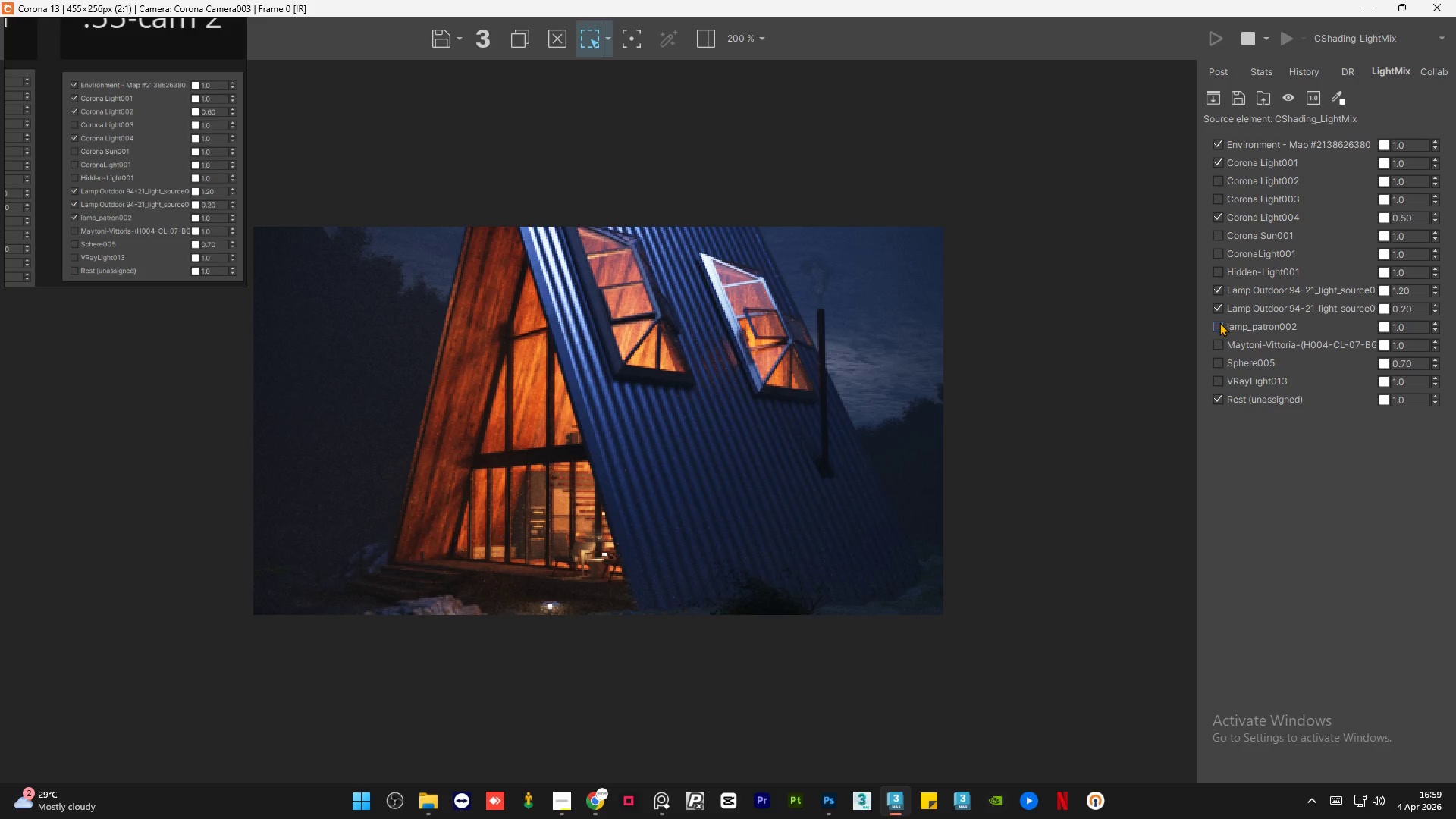 
double_click([1219, 322])
 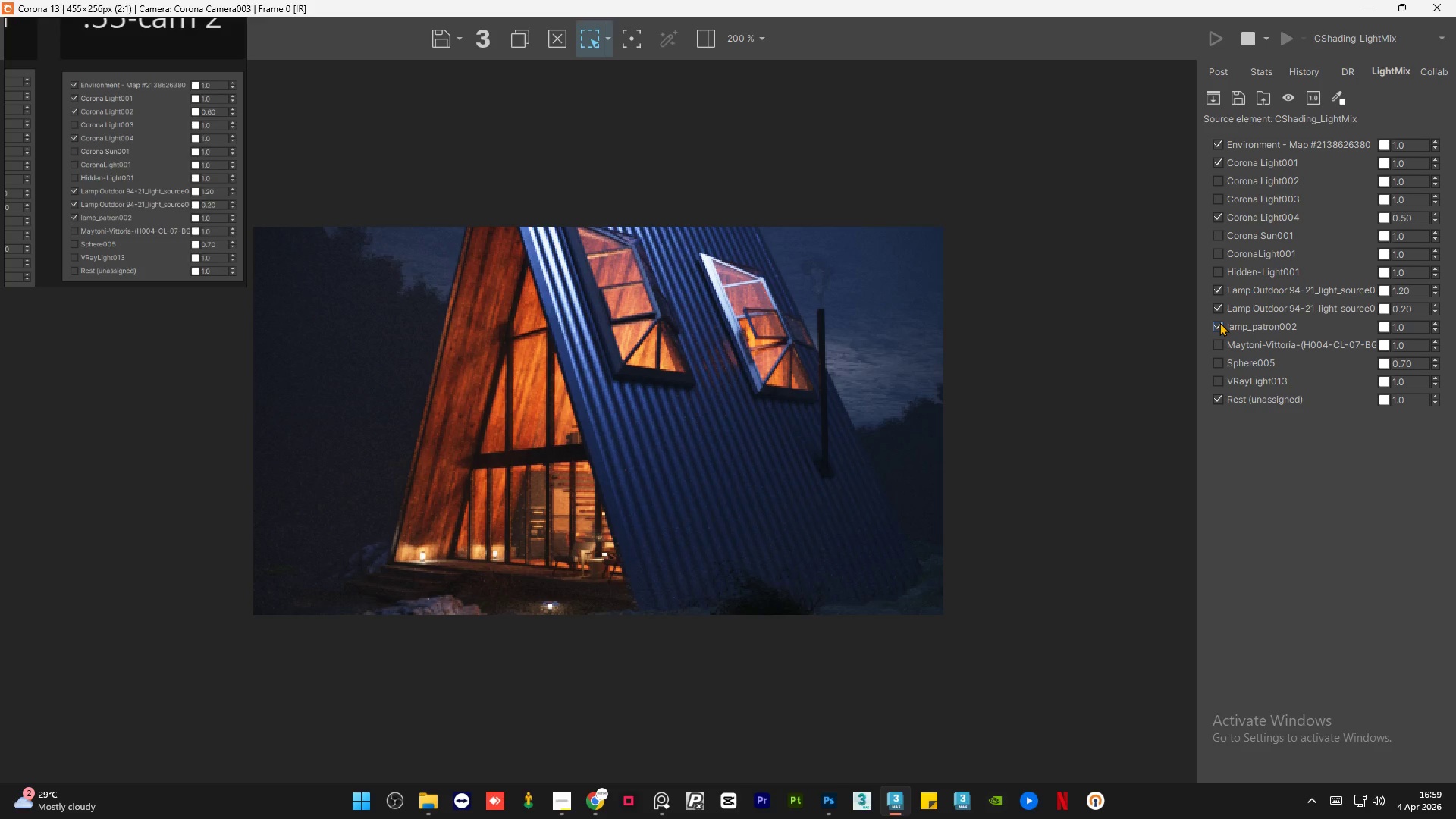 
double_click([1219, 322])
 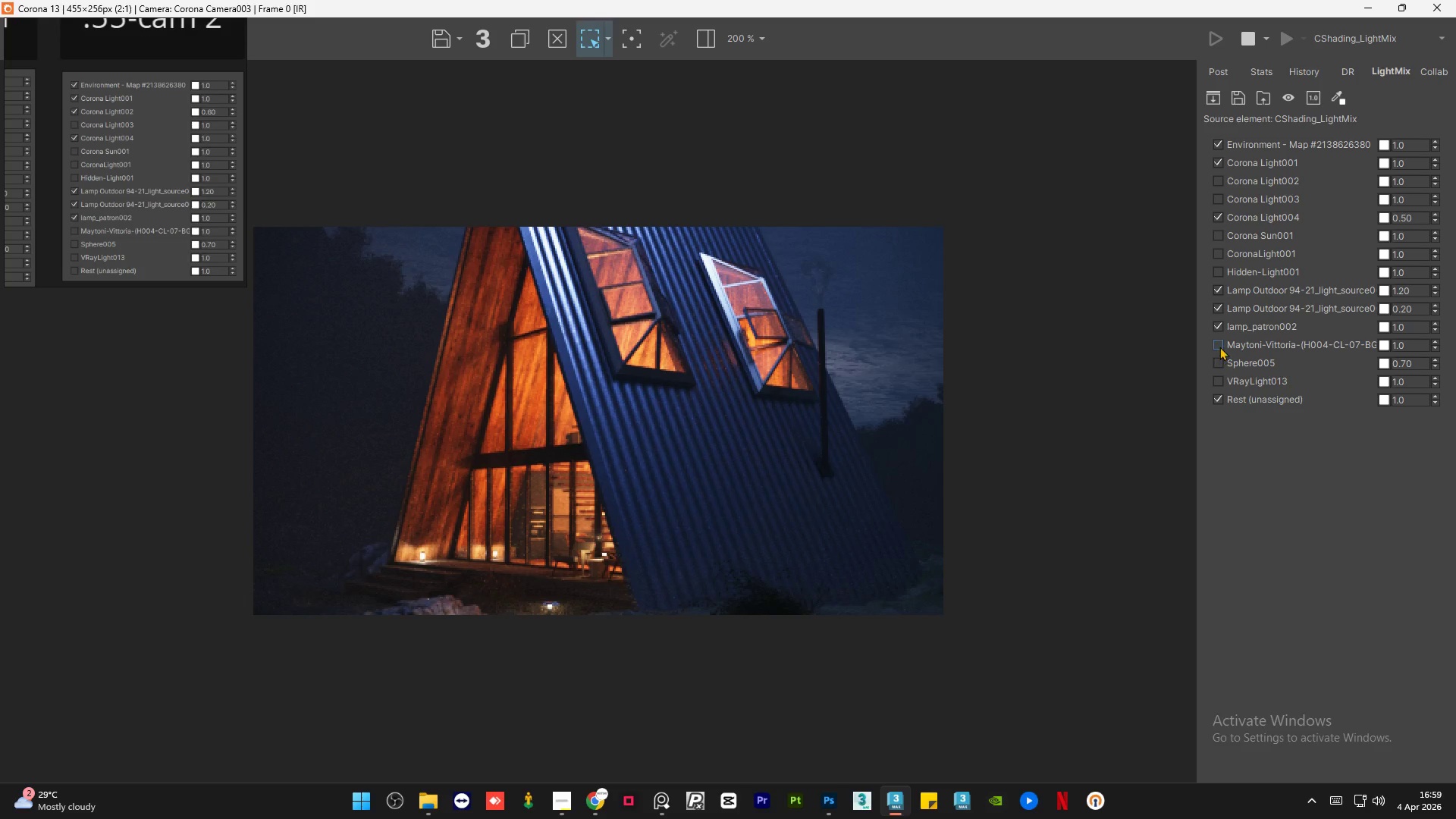 
left_click([1219, 346])
 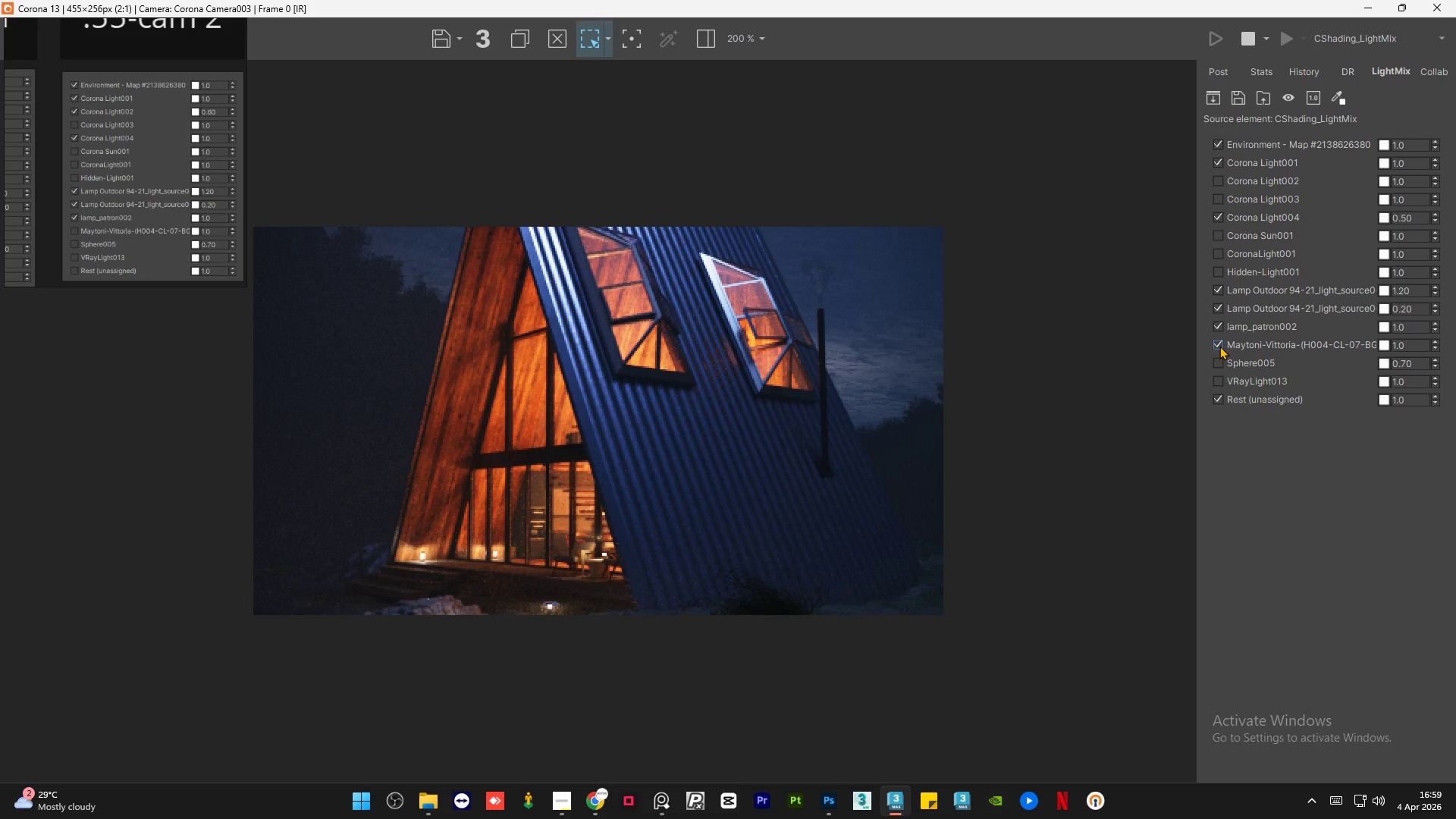 
left_click([1219, 346])
 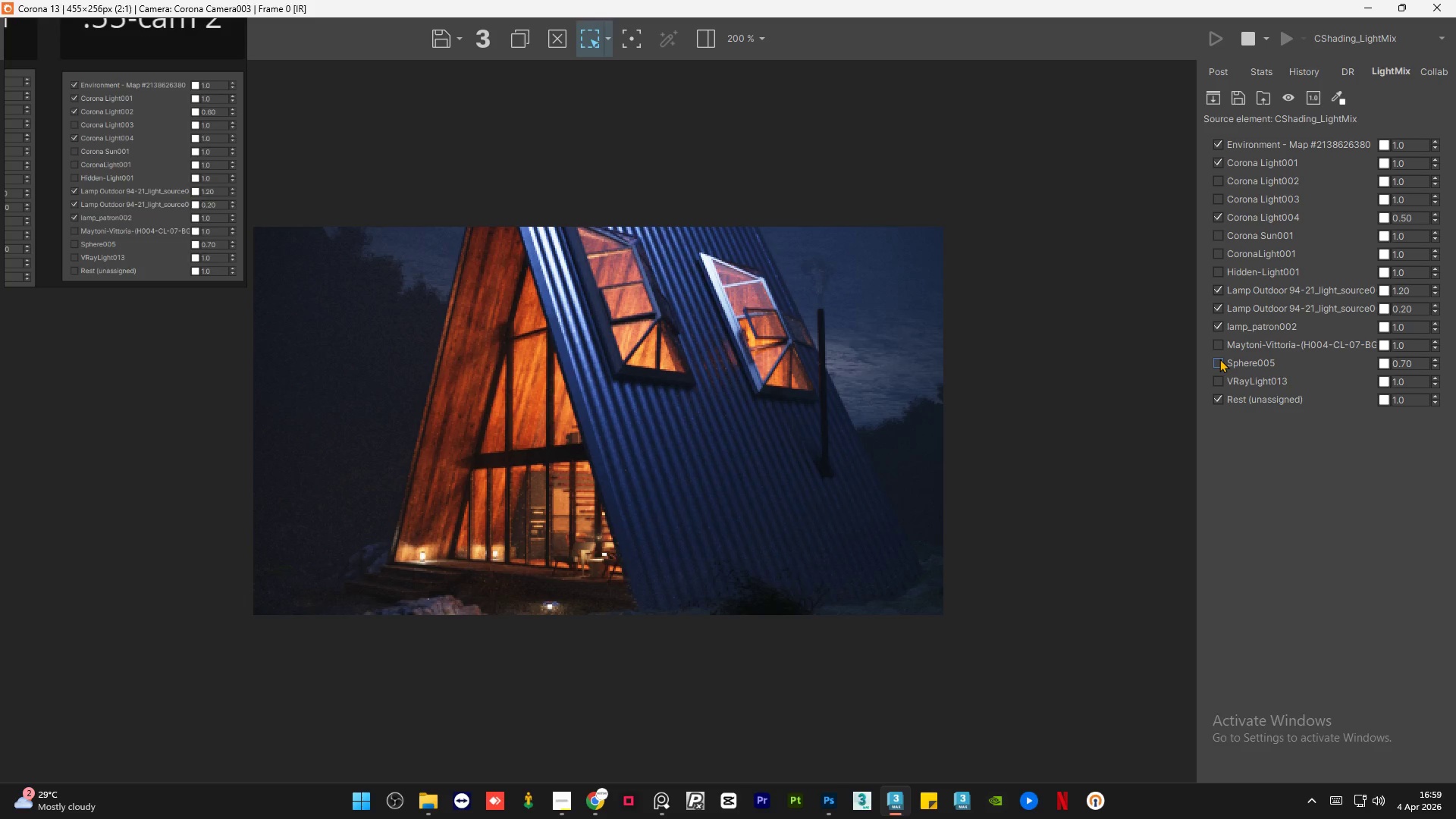 
left_click([1219, 359])
 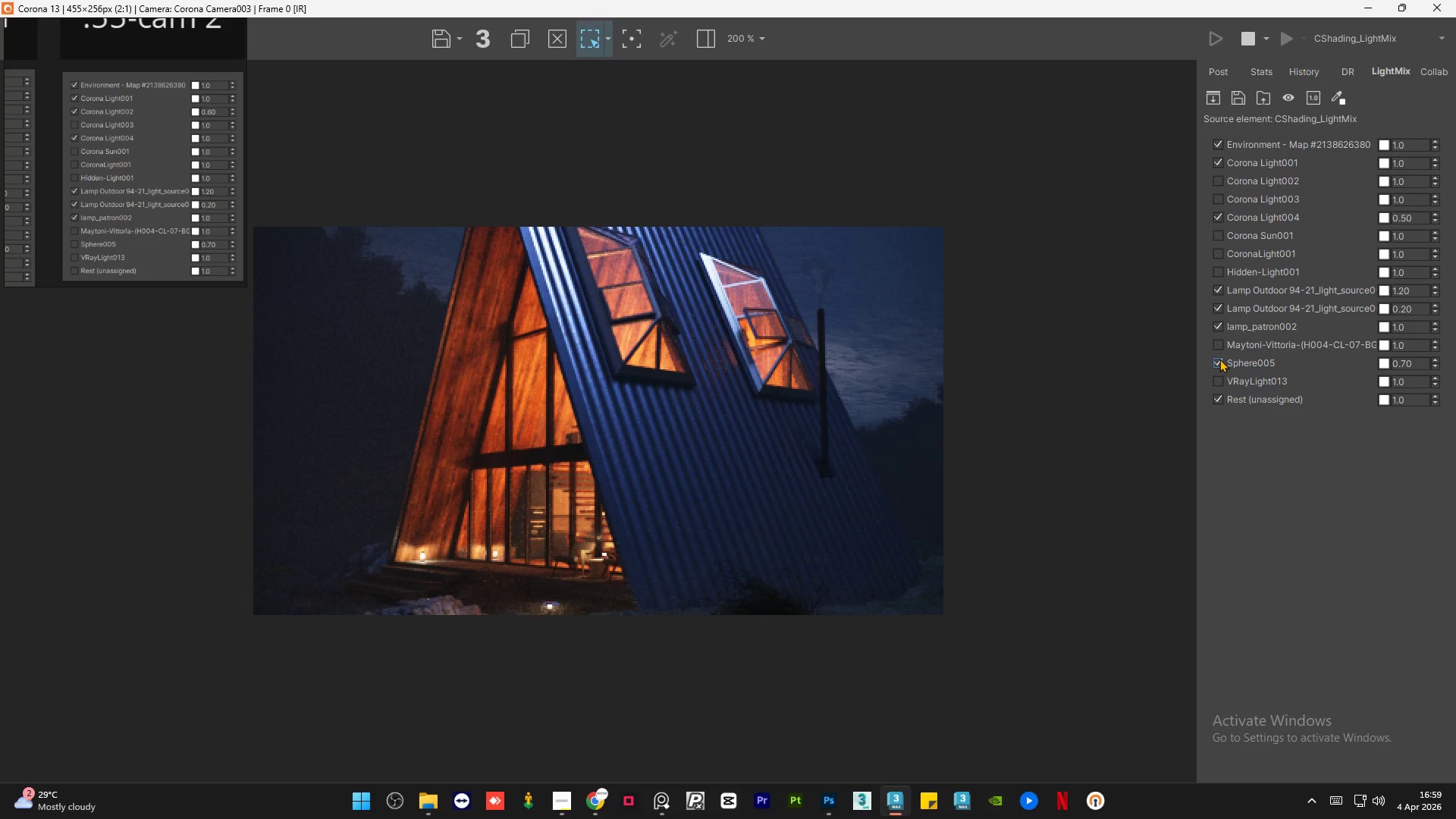 
left_click([1219, 359])
 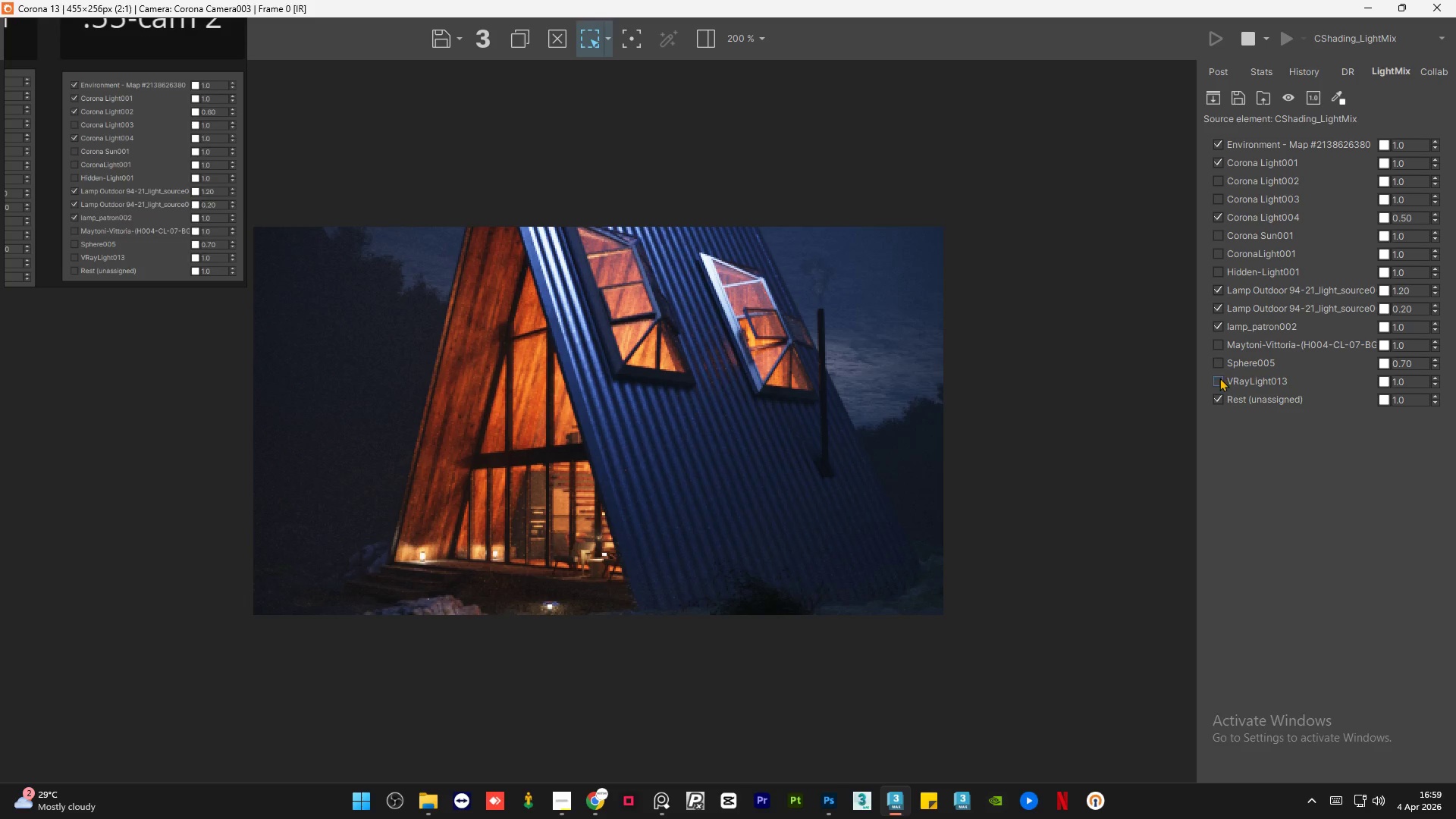 
left_click([1219, 378])
 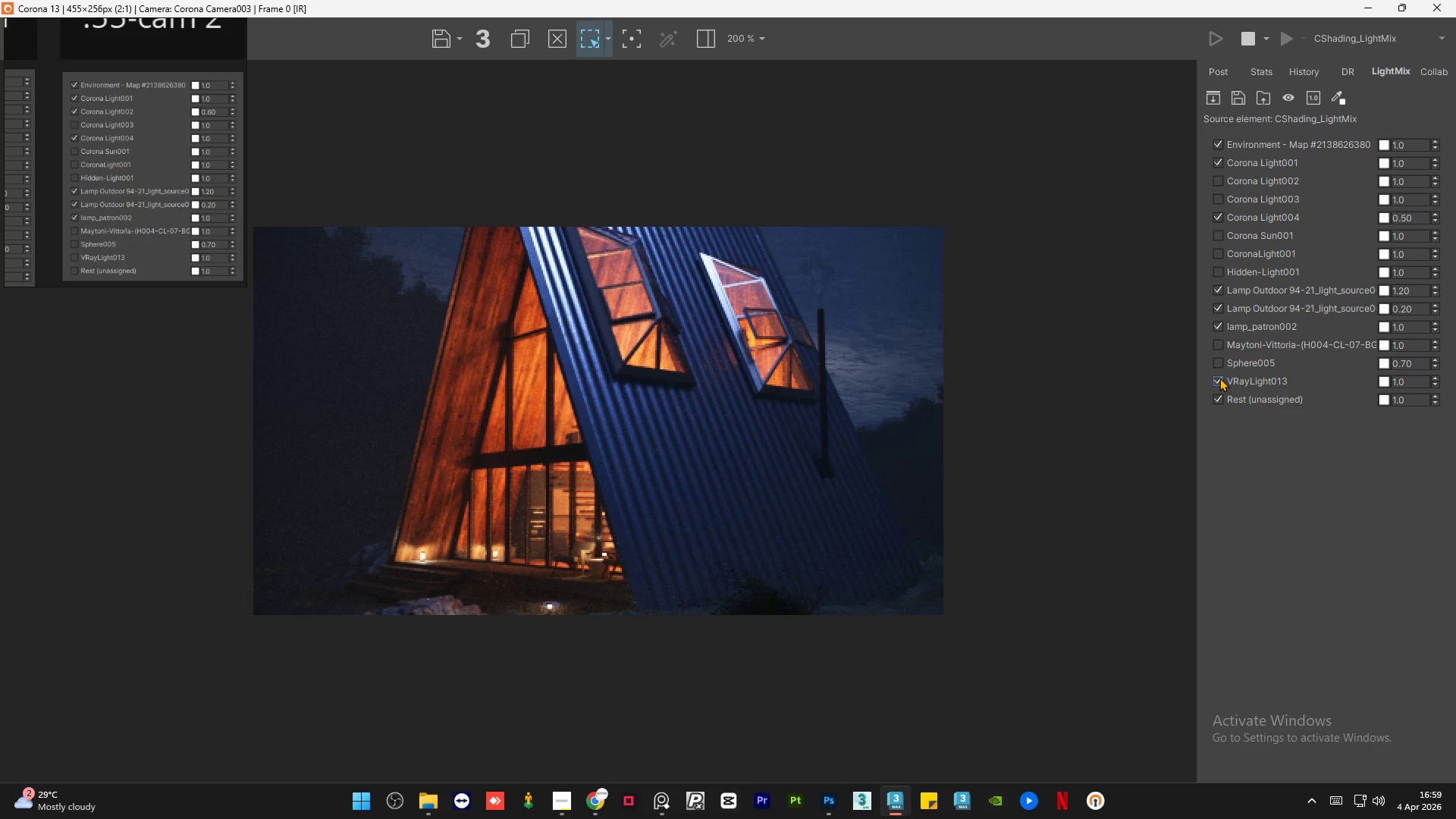 
left_click([1219, 378])
 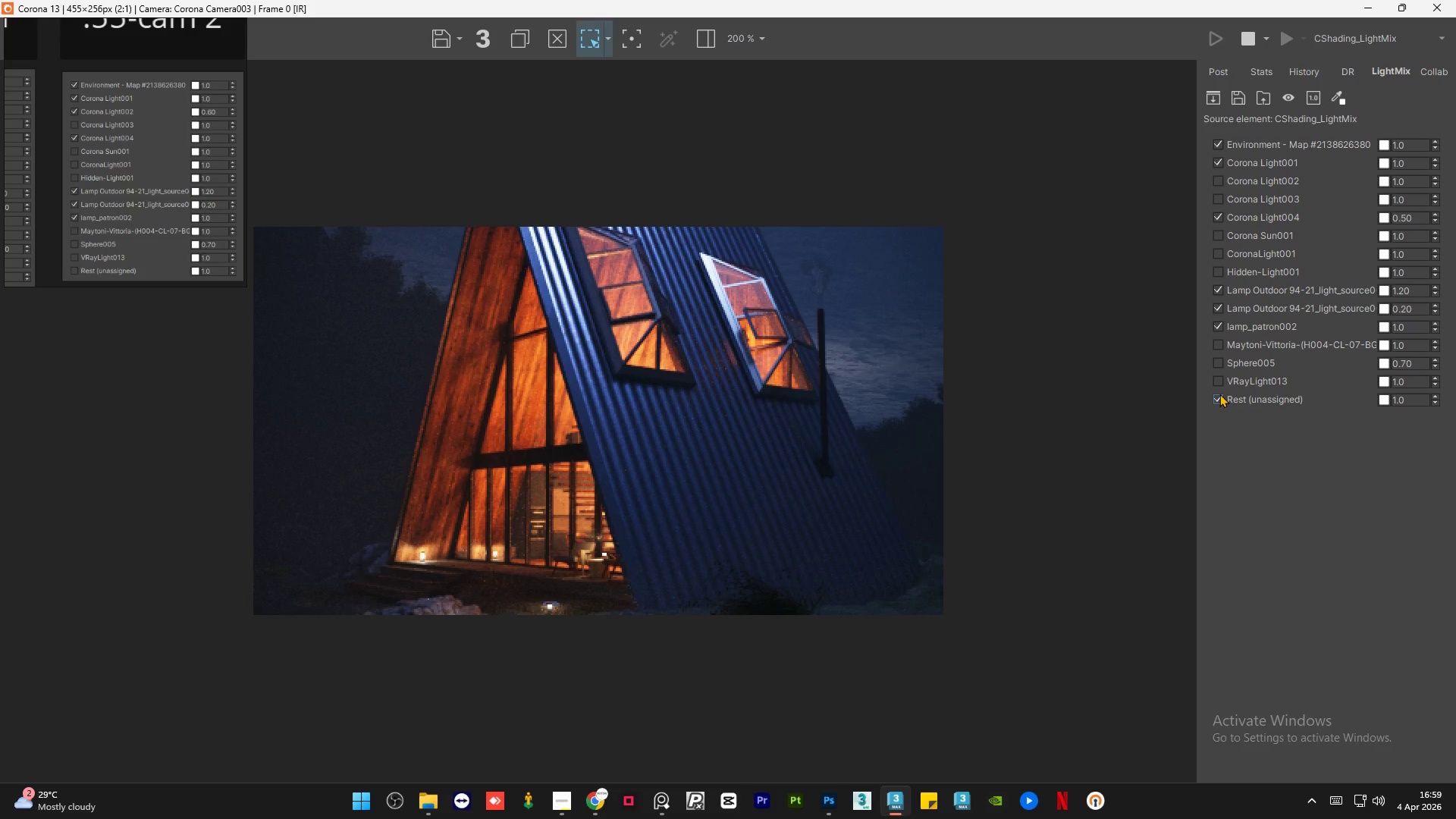 
left_click([1219, 394])
 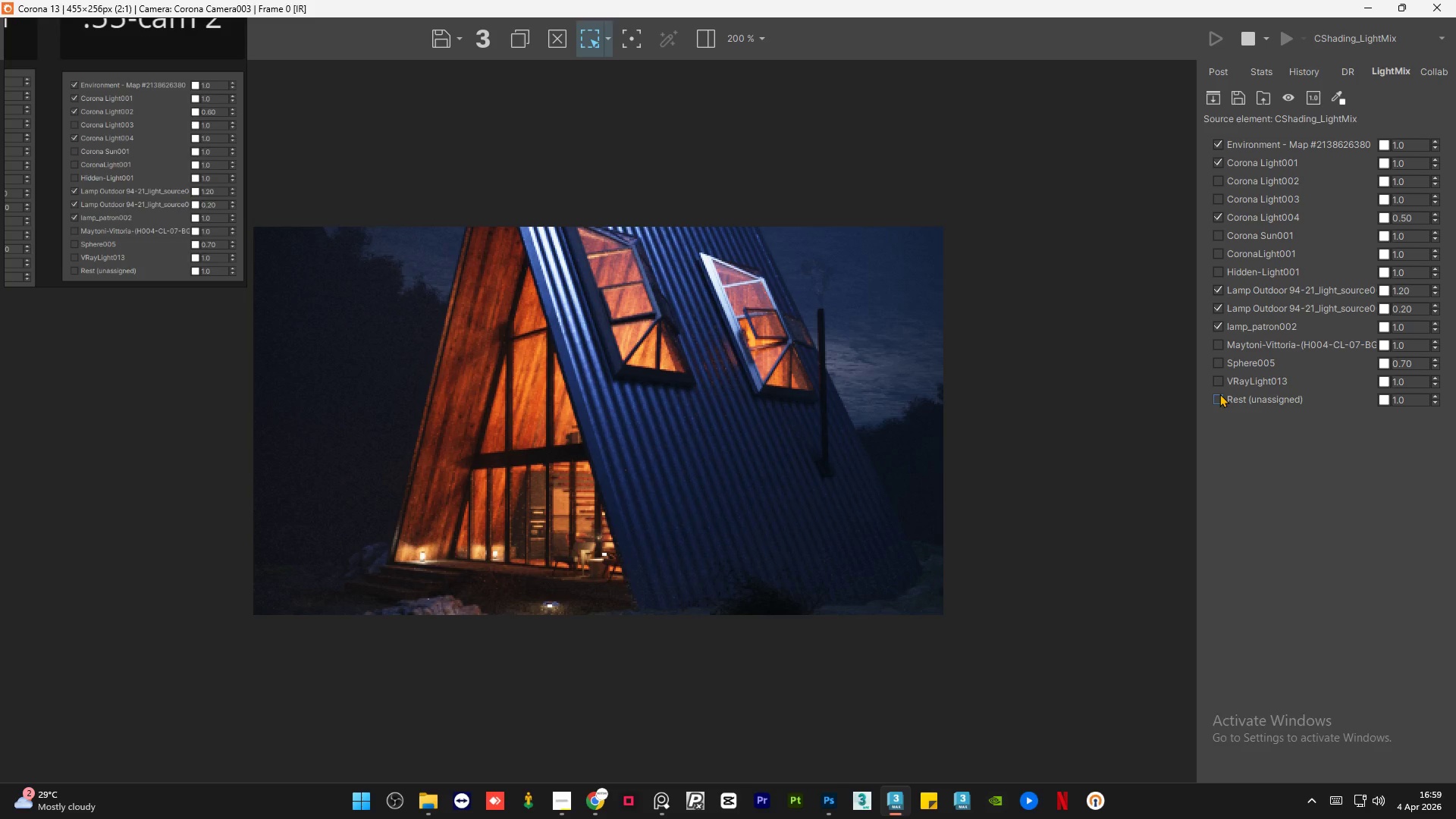 
left_click([1219, 394])
 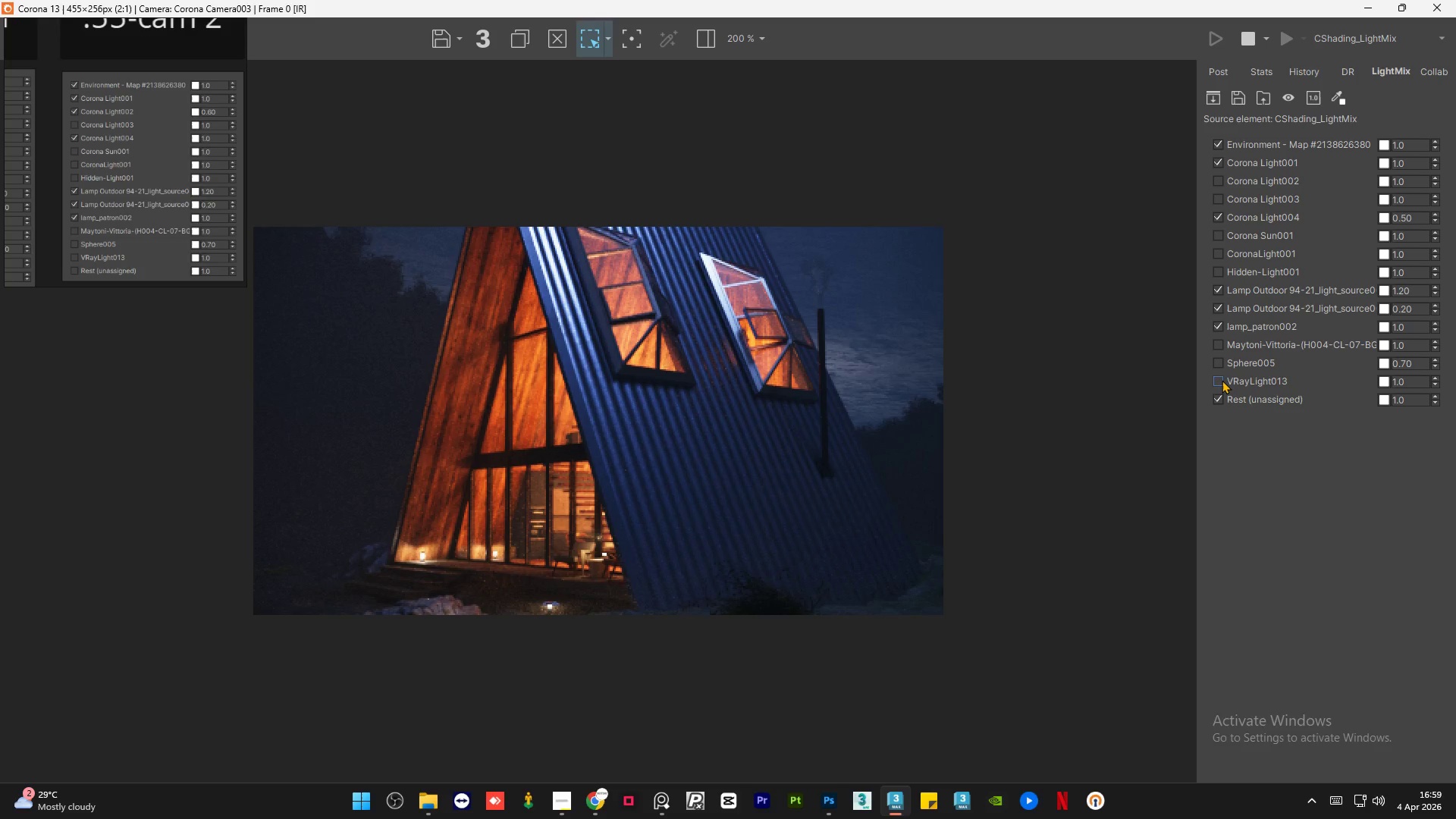 
left_click([1222, 380])
 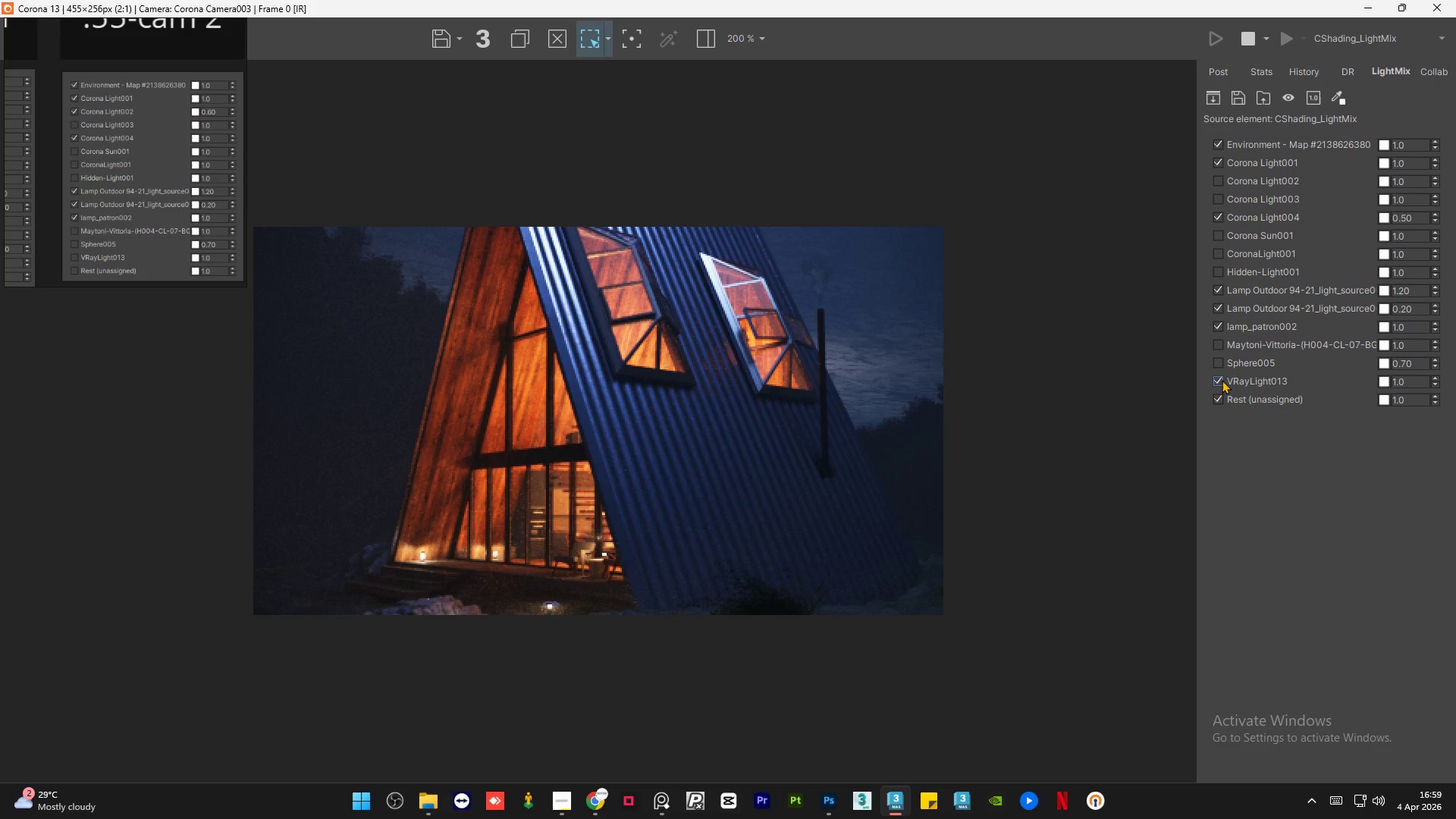 
left_click([1222, 380])
 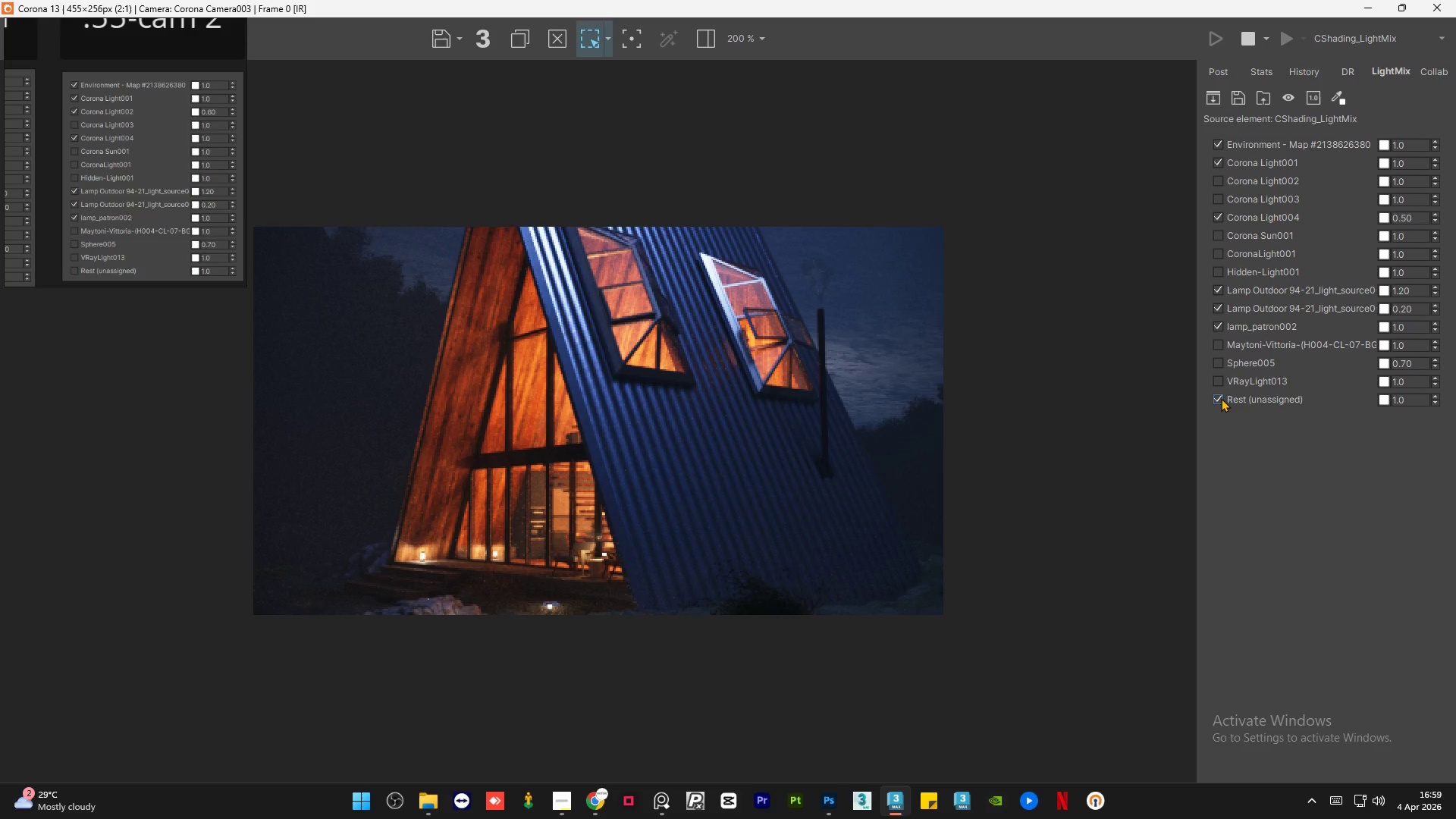 
left_click([1221, 398])
 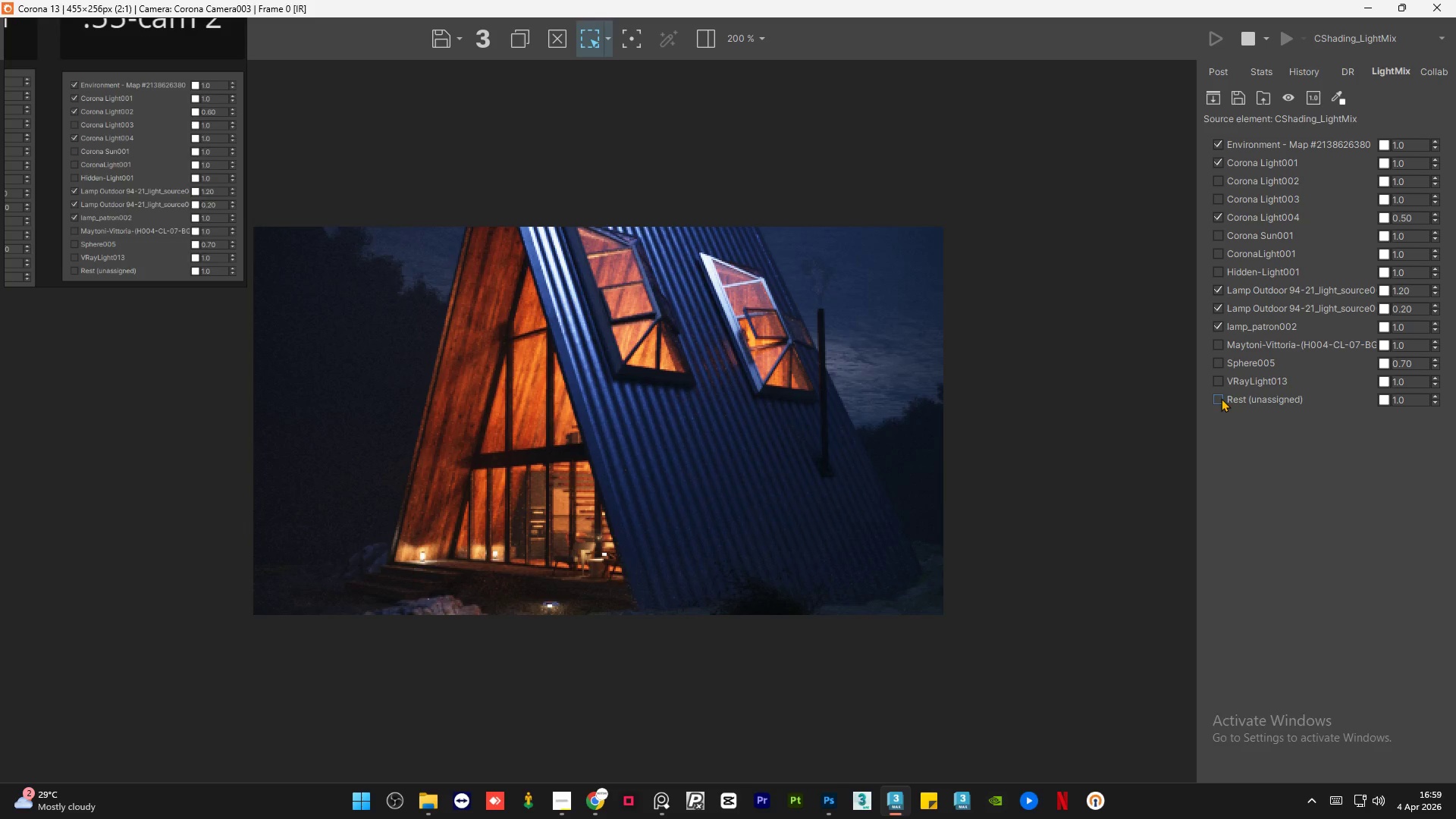 
left_click([1221, 398])
 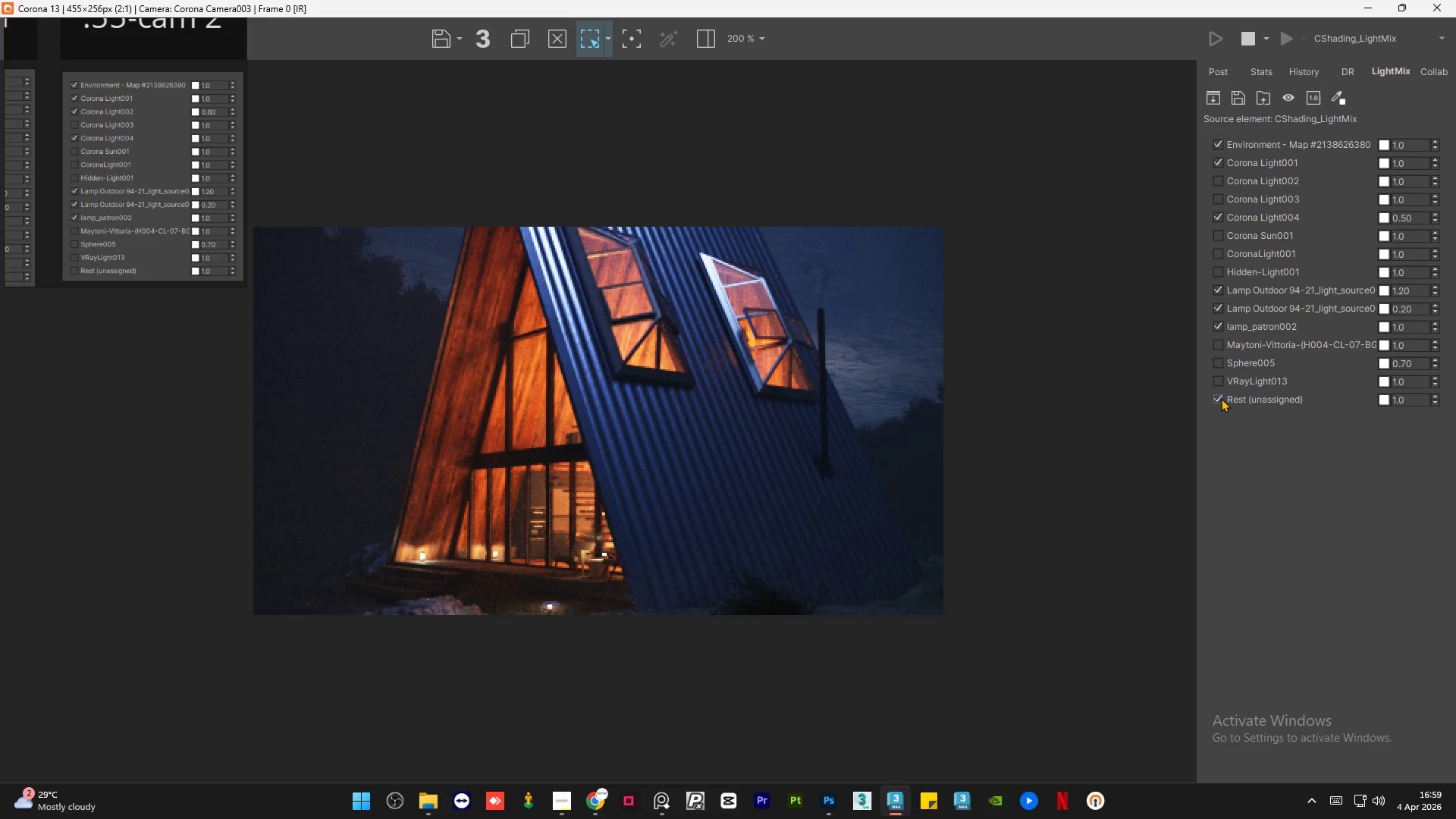 
left_click([1221, 398])
 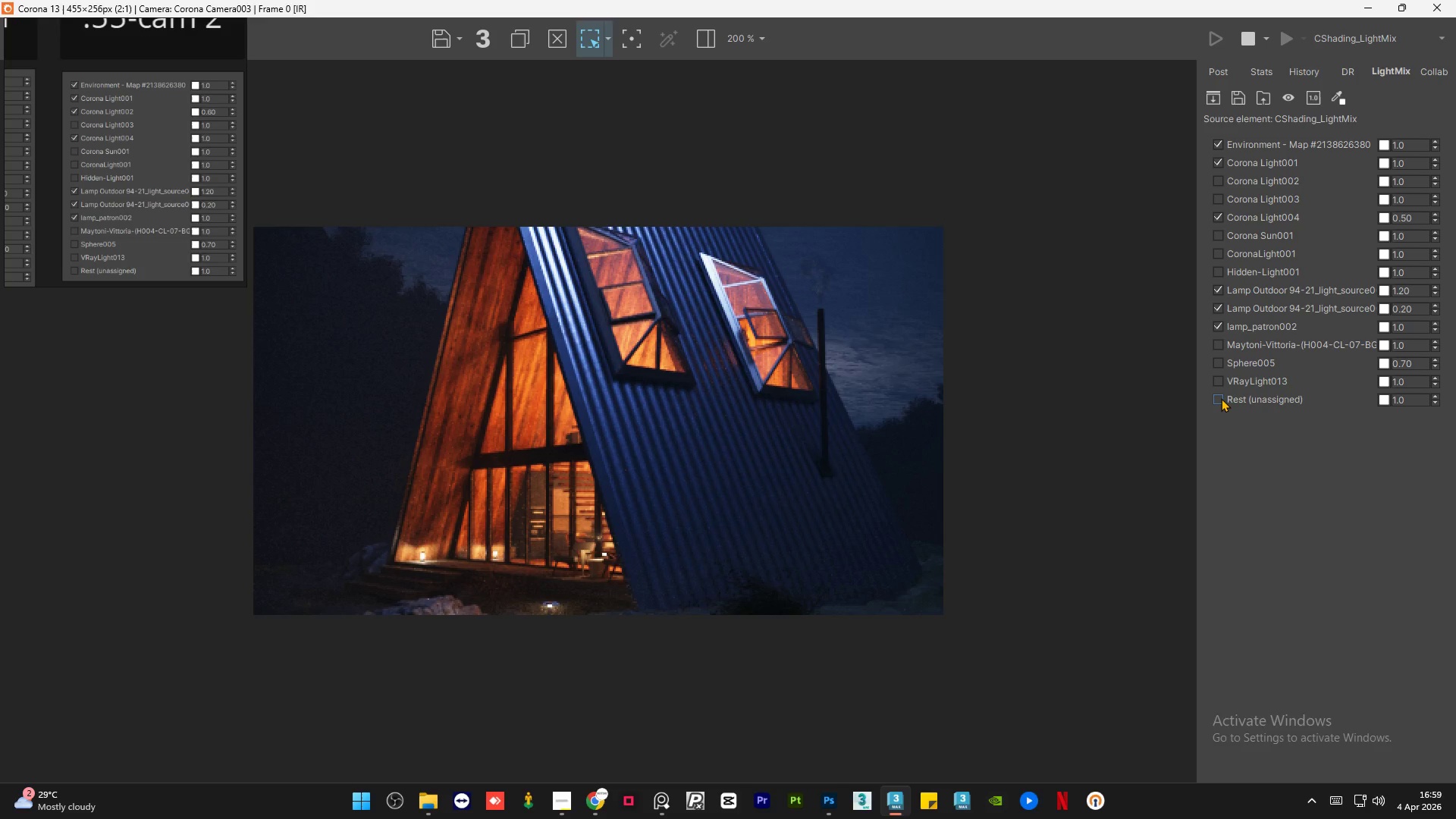 
left_click([1221, 398])
 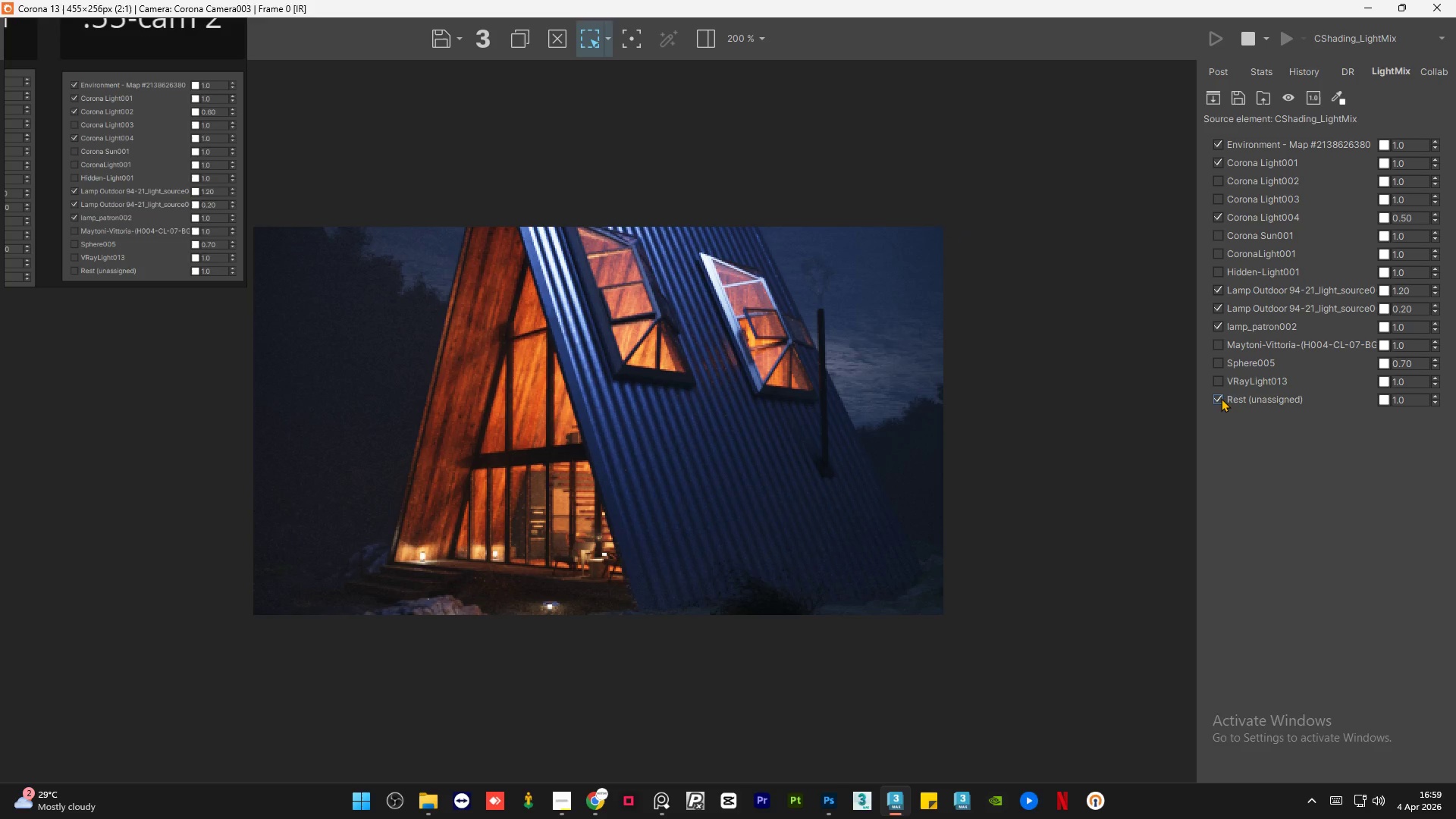 
left_click([1221, 398])
 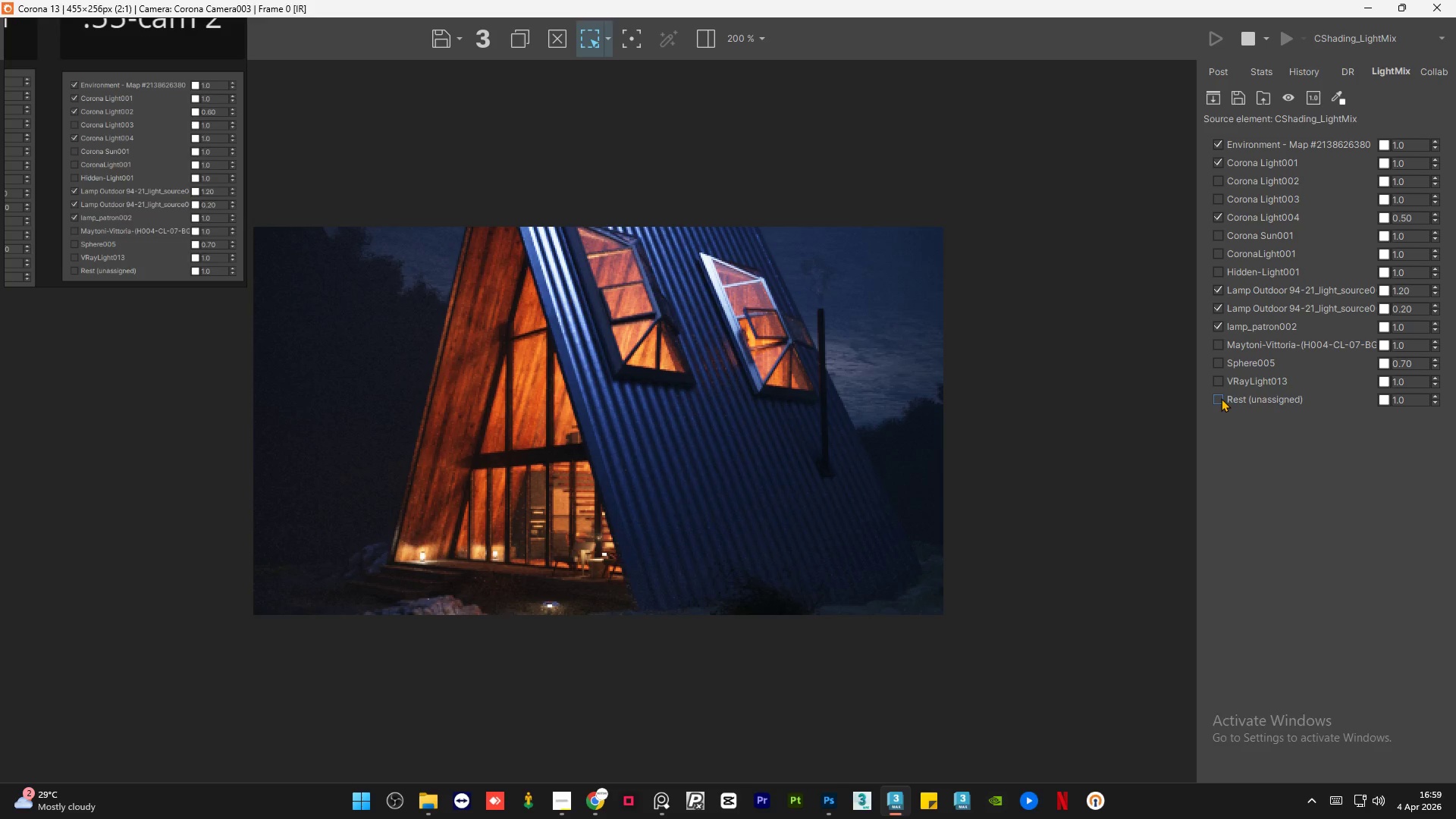 
left_click([1221, 398])
 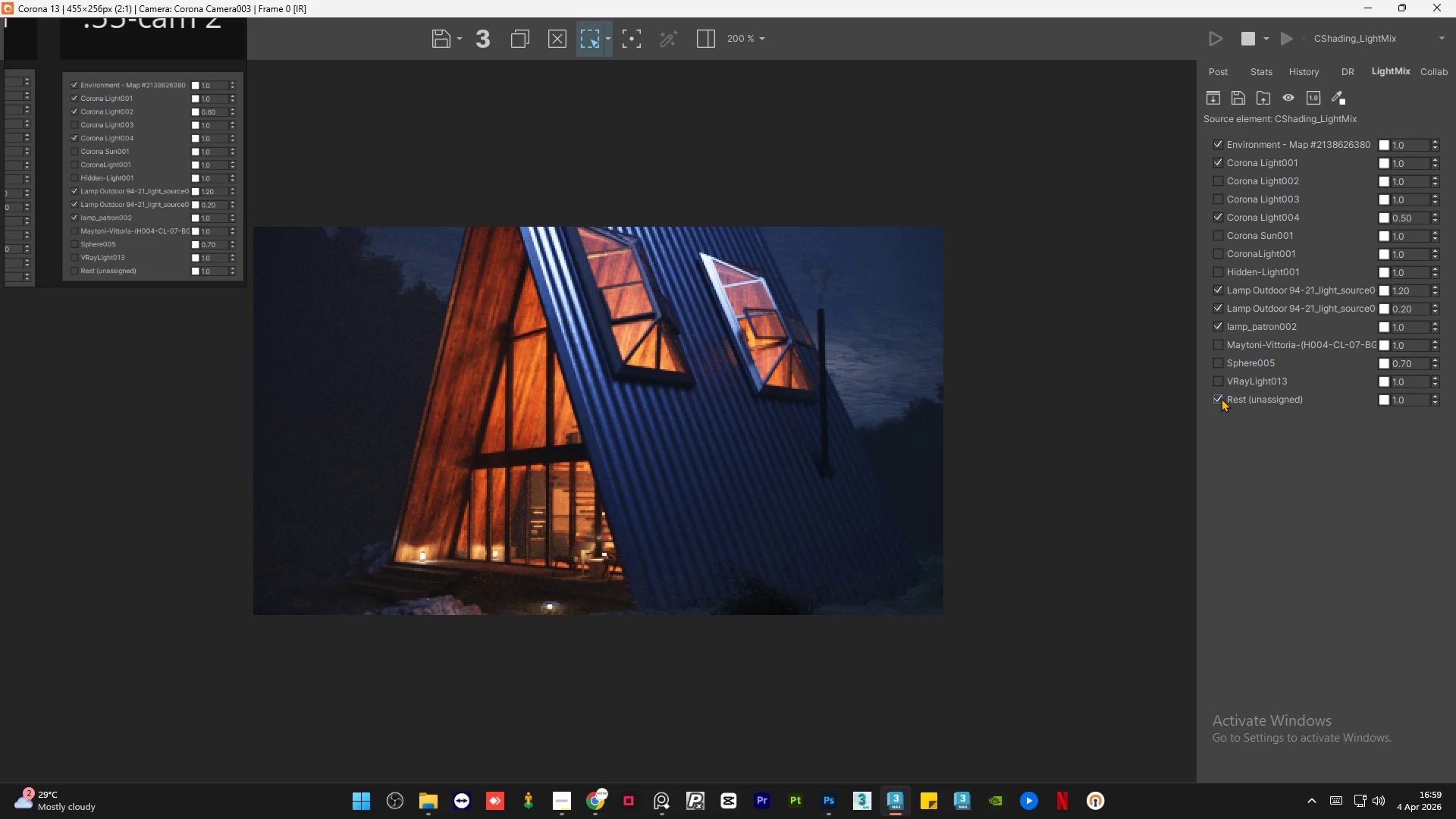 
left_click([1221, 398])
 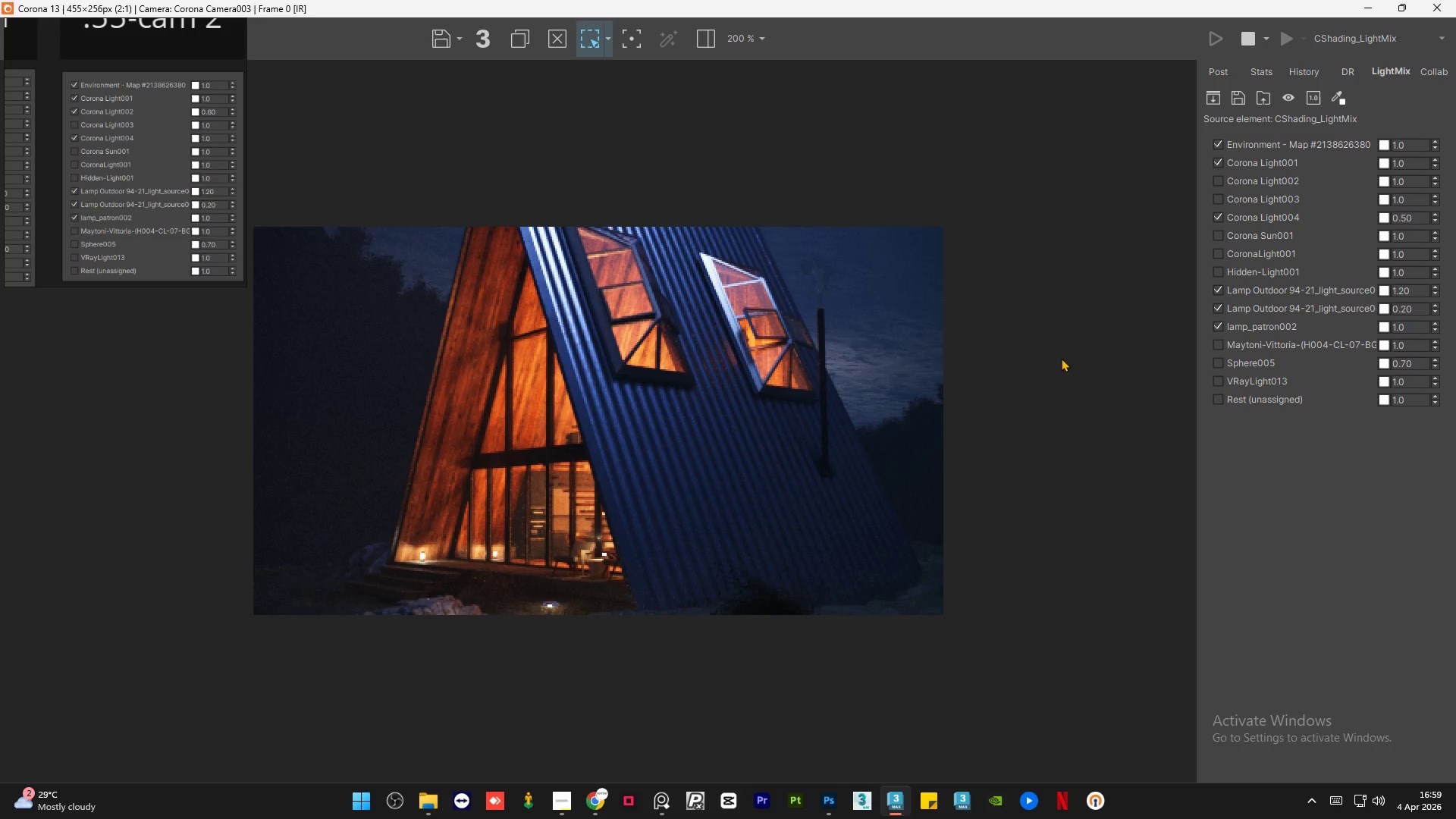 
left_click([1016, 383])
 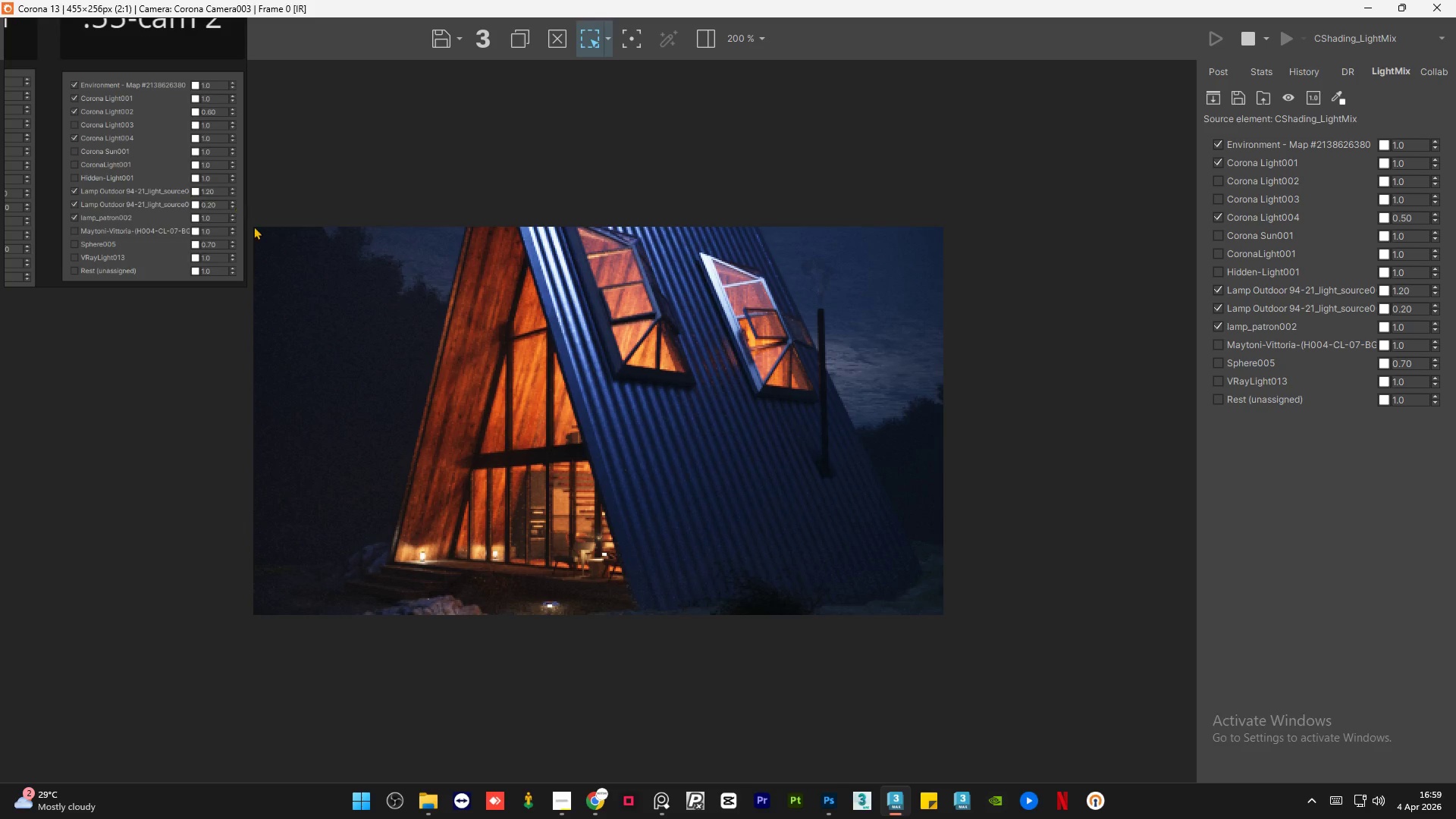 
scroll: coordinate [180, 193], scroll_direction: down, amount: 8.0
 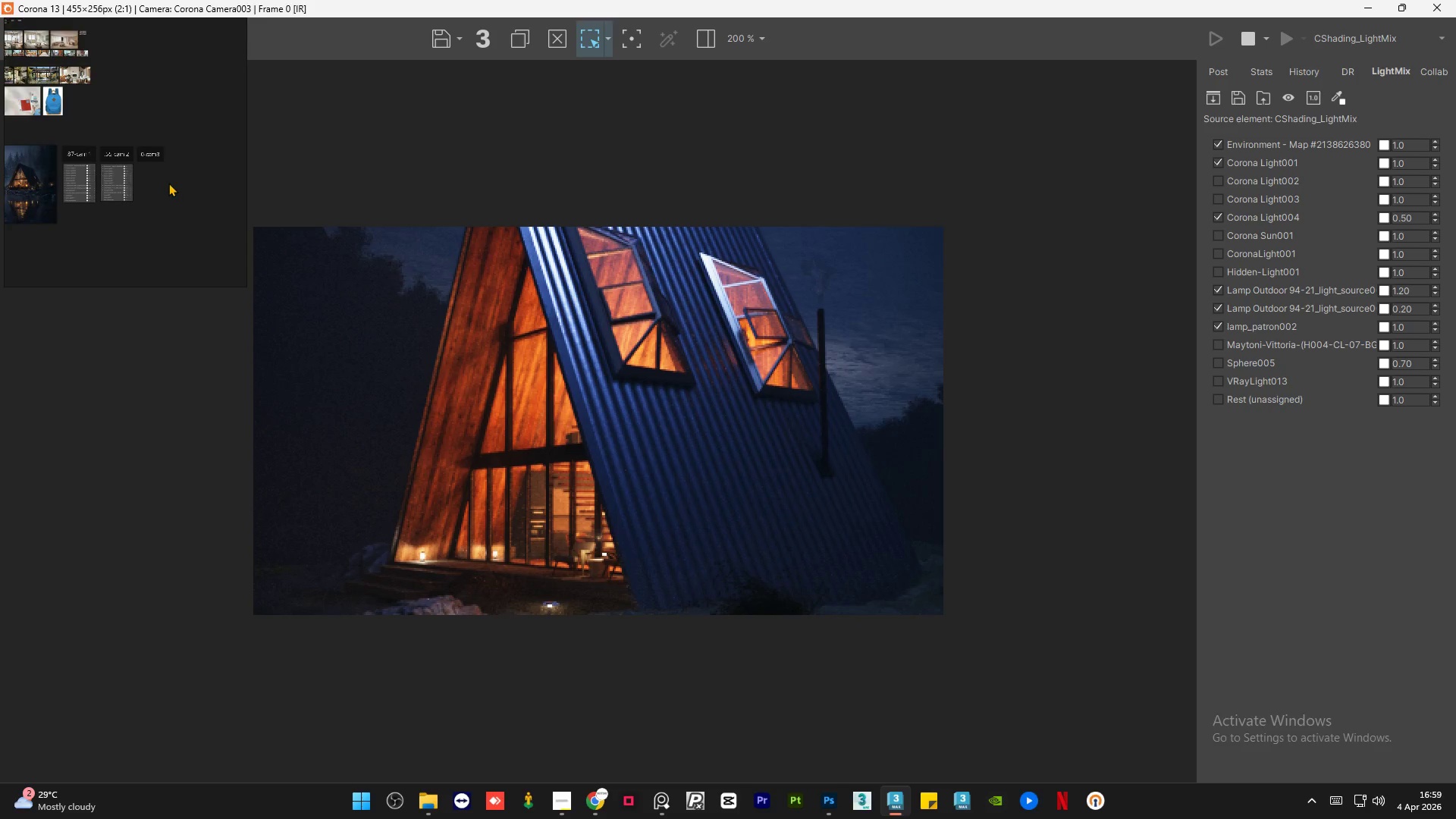 
scroll: coordinate [158, 184], scroll_direction: up, amount: 6.0
 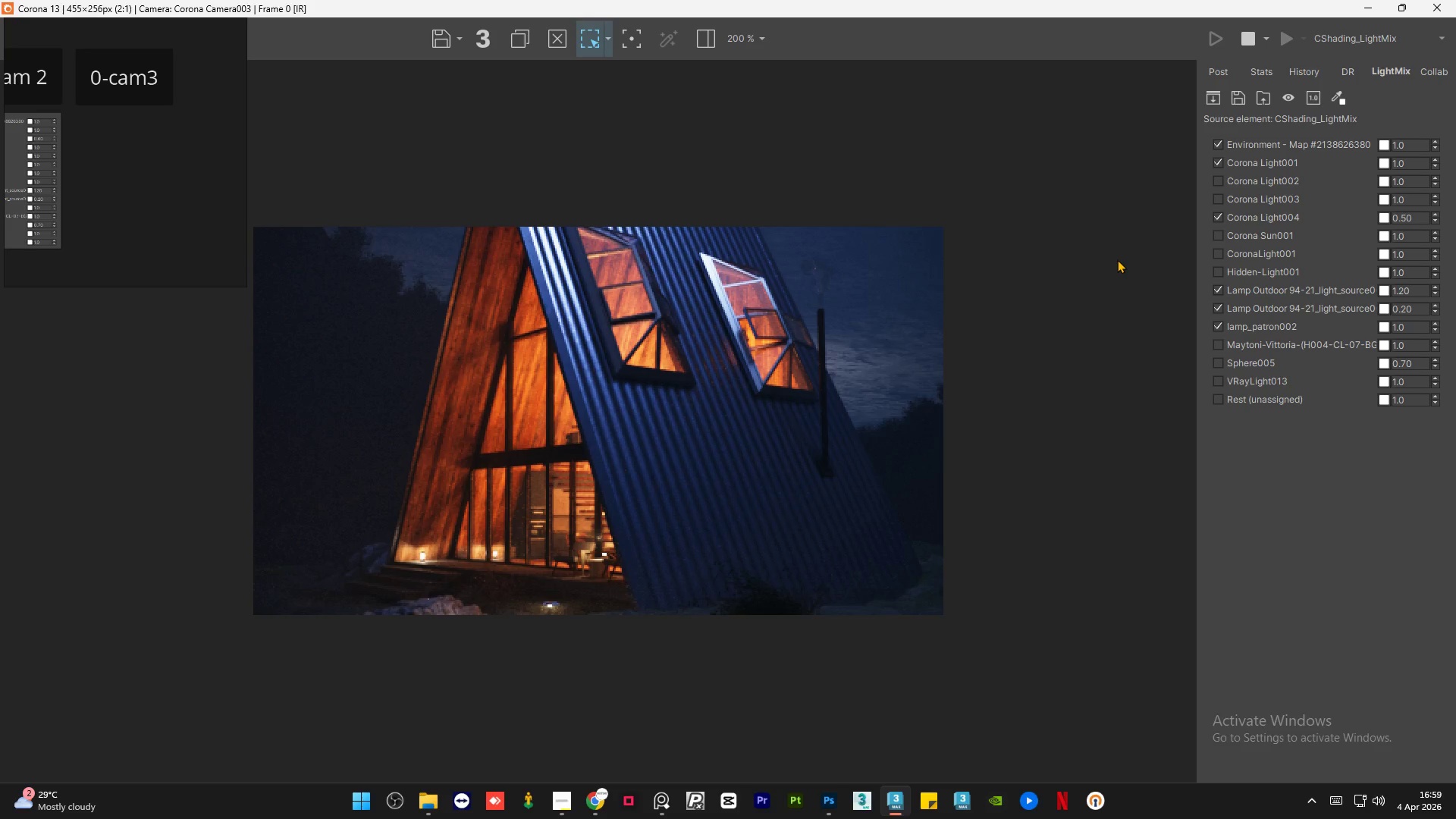 
key(NumpadMultiply)
 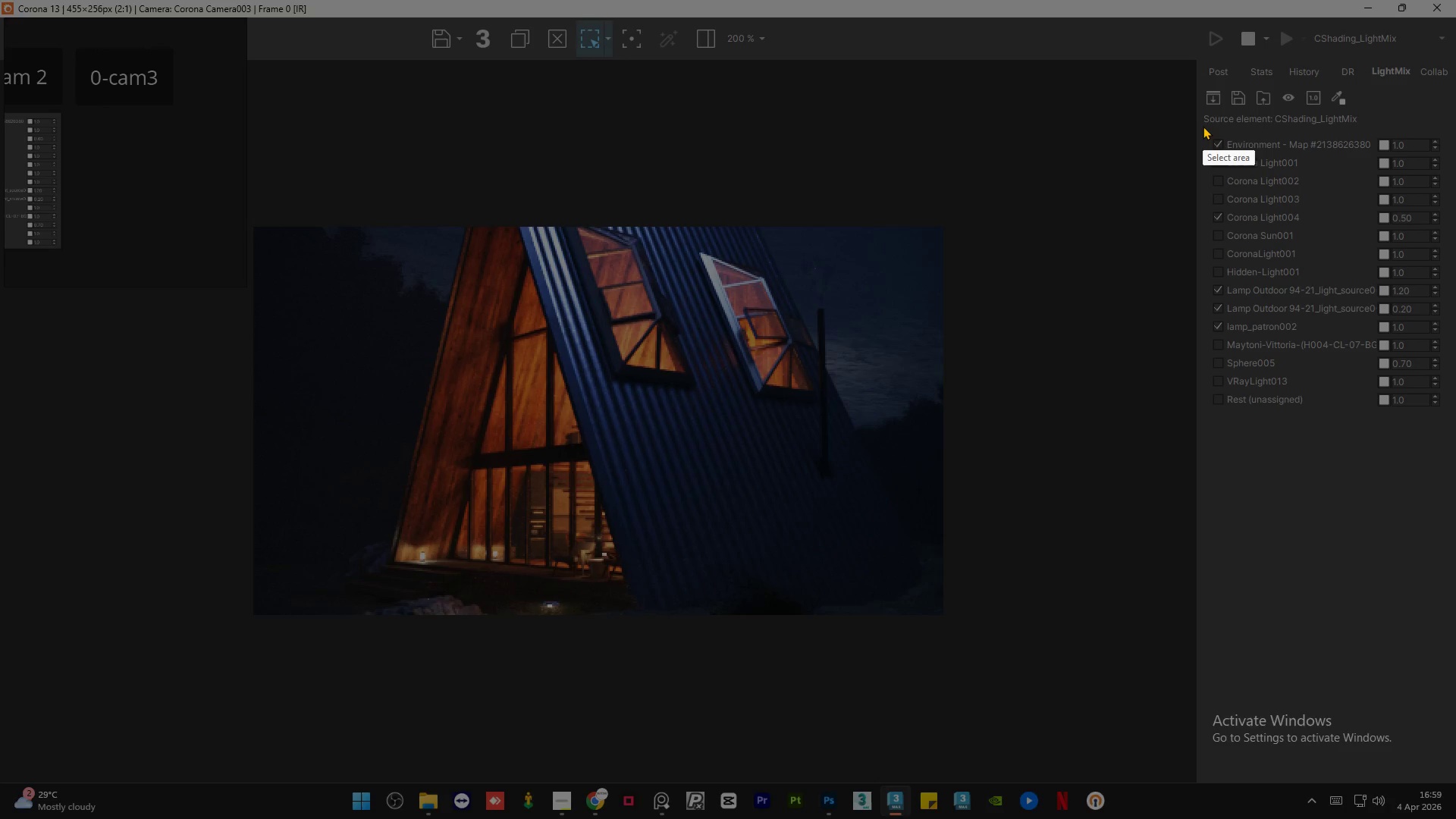 
left_click_drag(start_coordinate=[1205, 127], to_coordinate=[1449, 416])
 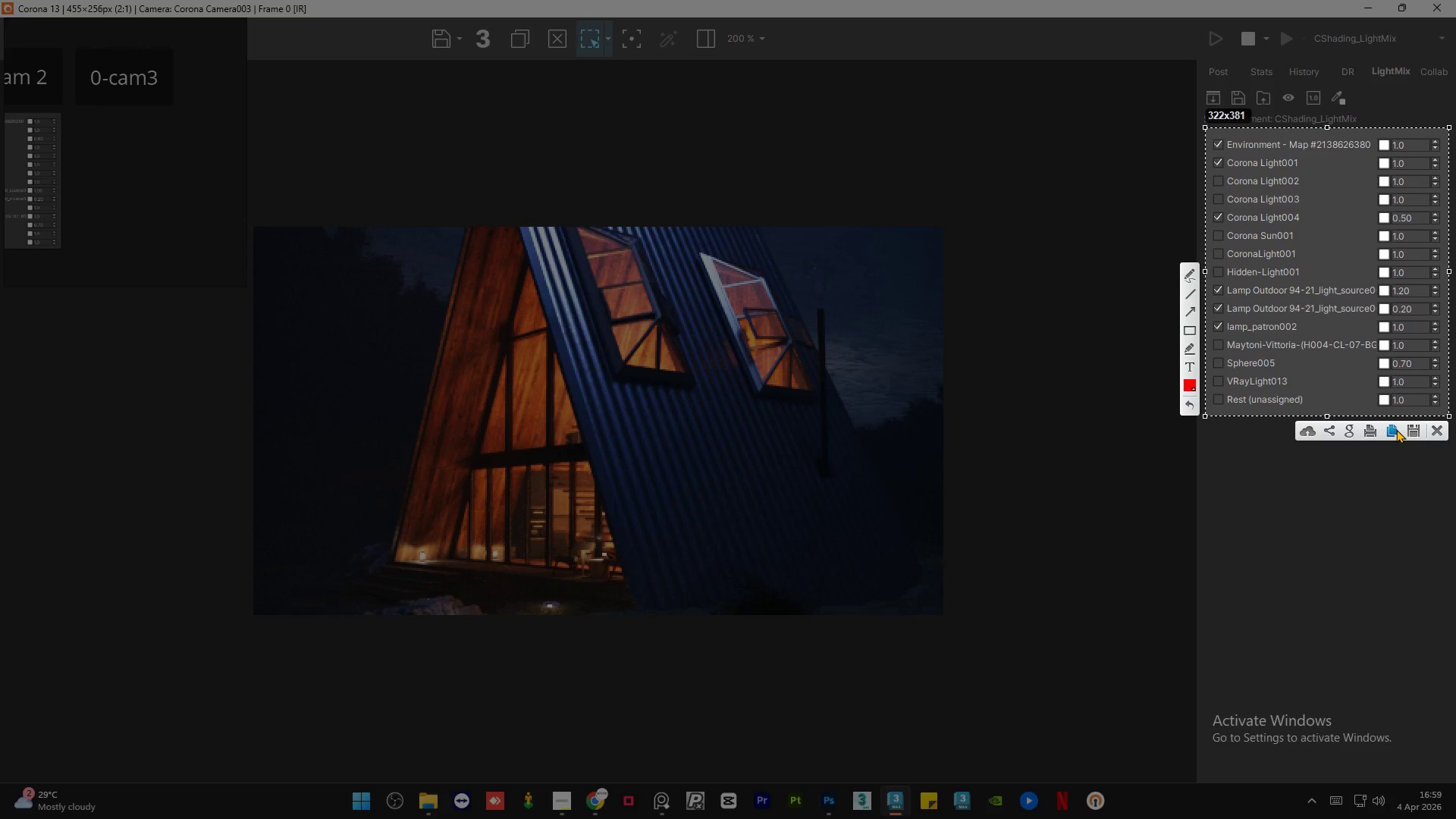 
left_click([1391, 429])
 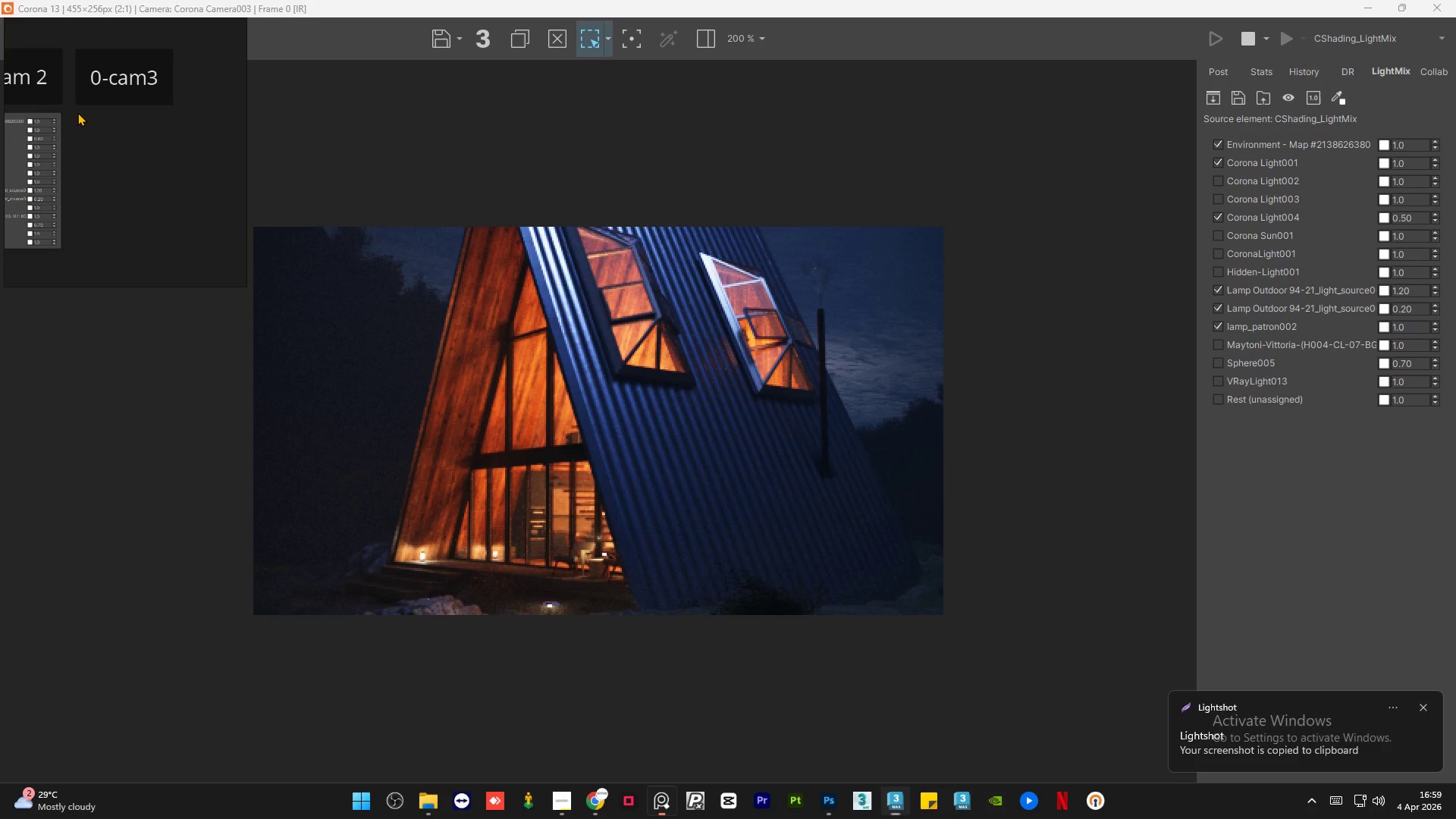 
key(Control+V)
 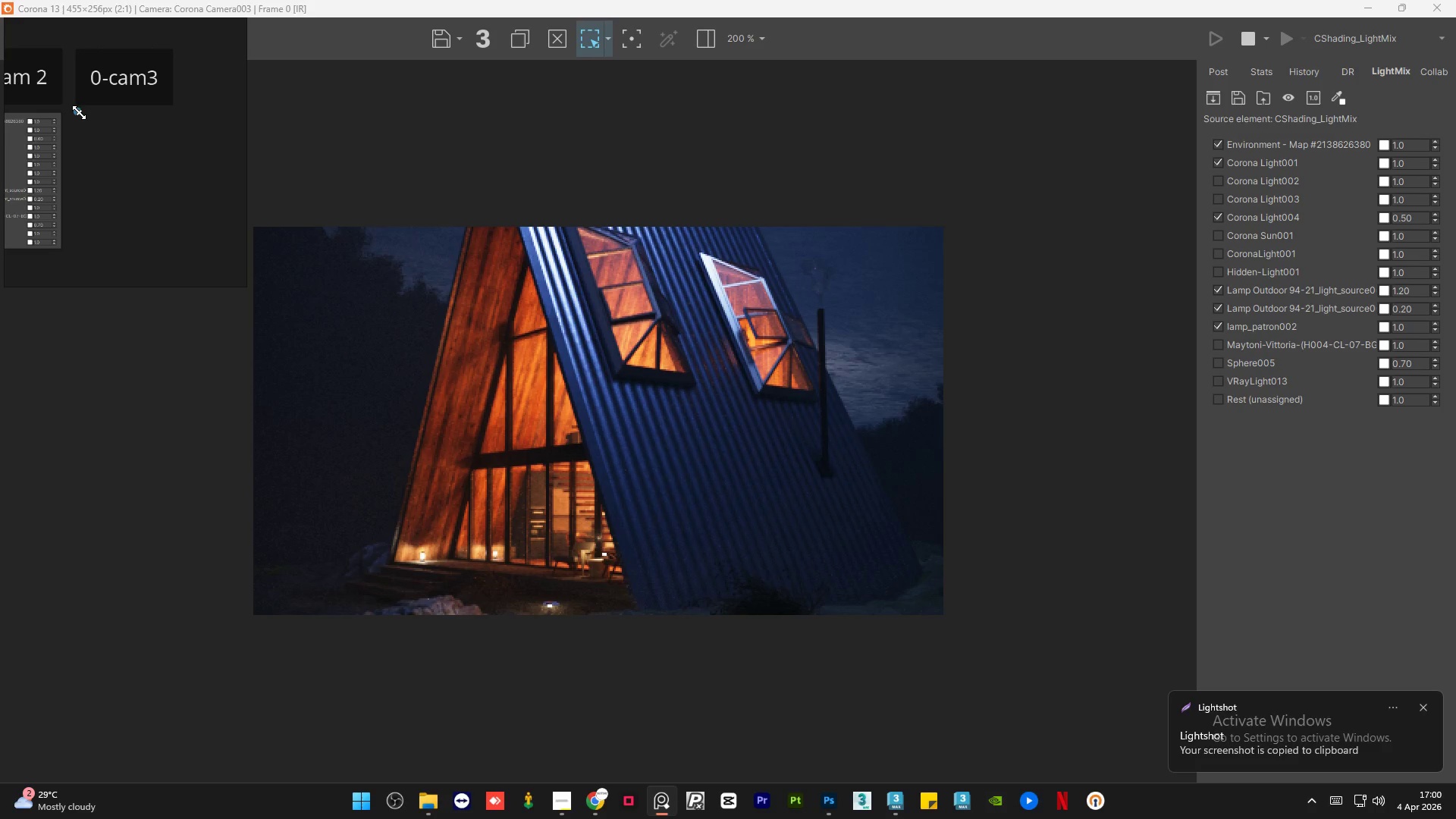 
left_click_drag(start_coordinate=[80, 113], to_coordinate=[207, 281])
 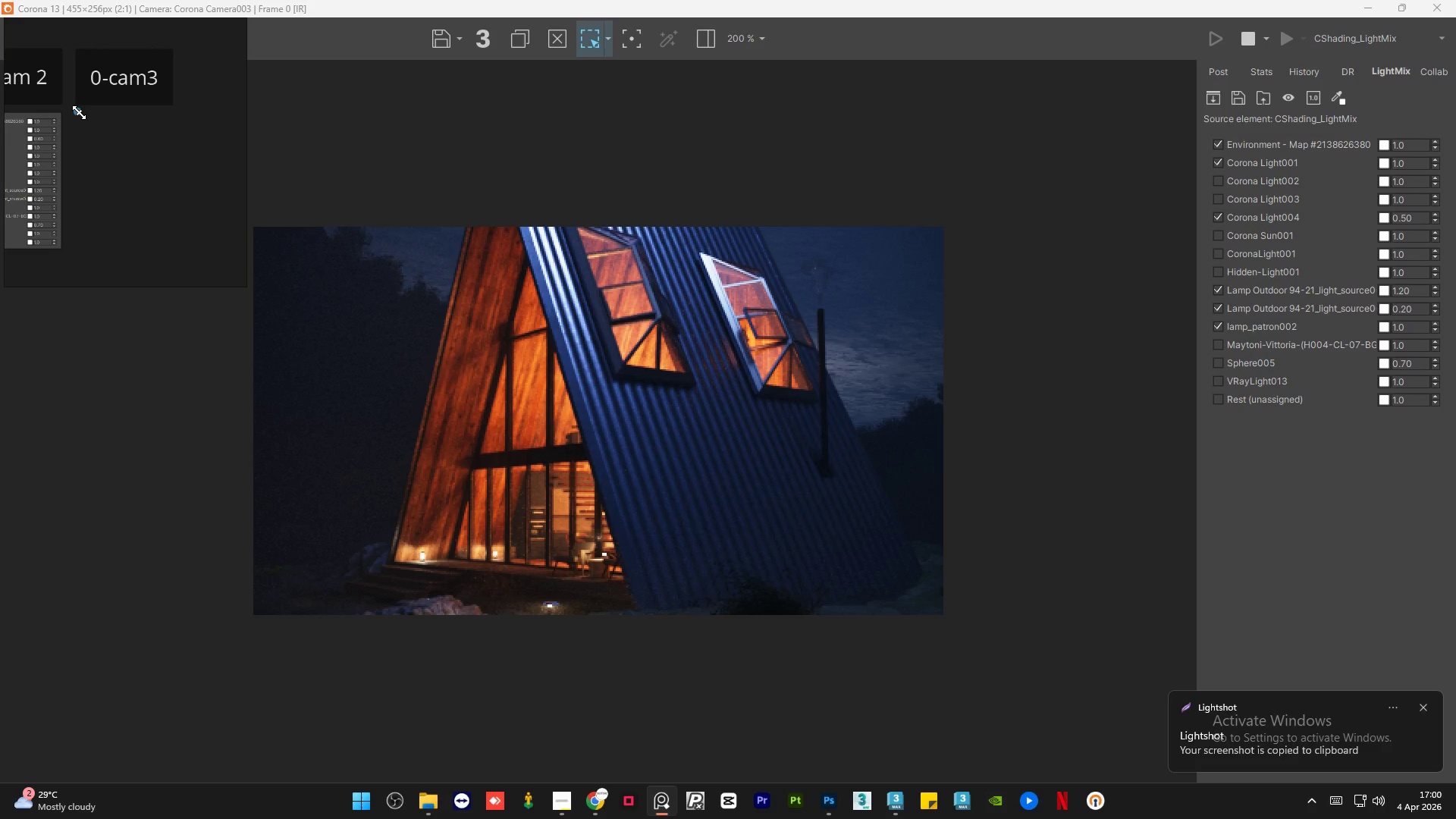 
left_click_drag(start_coordinate=[80, 113], to_coordinate=[258, 330])
 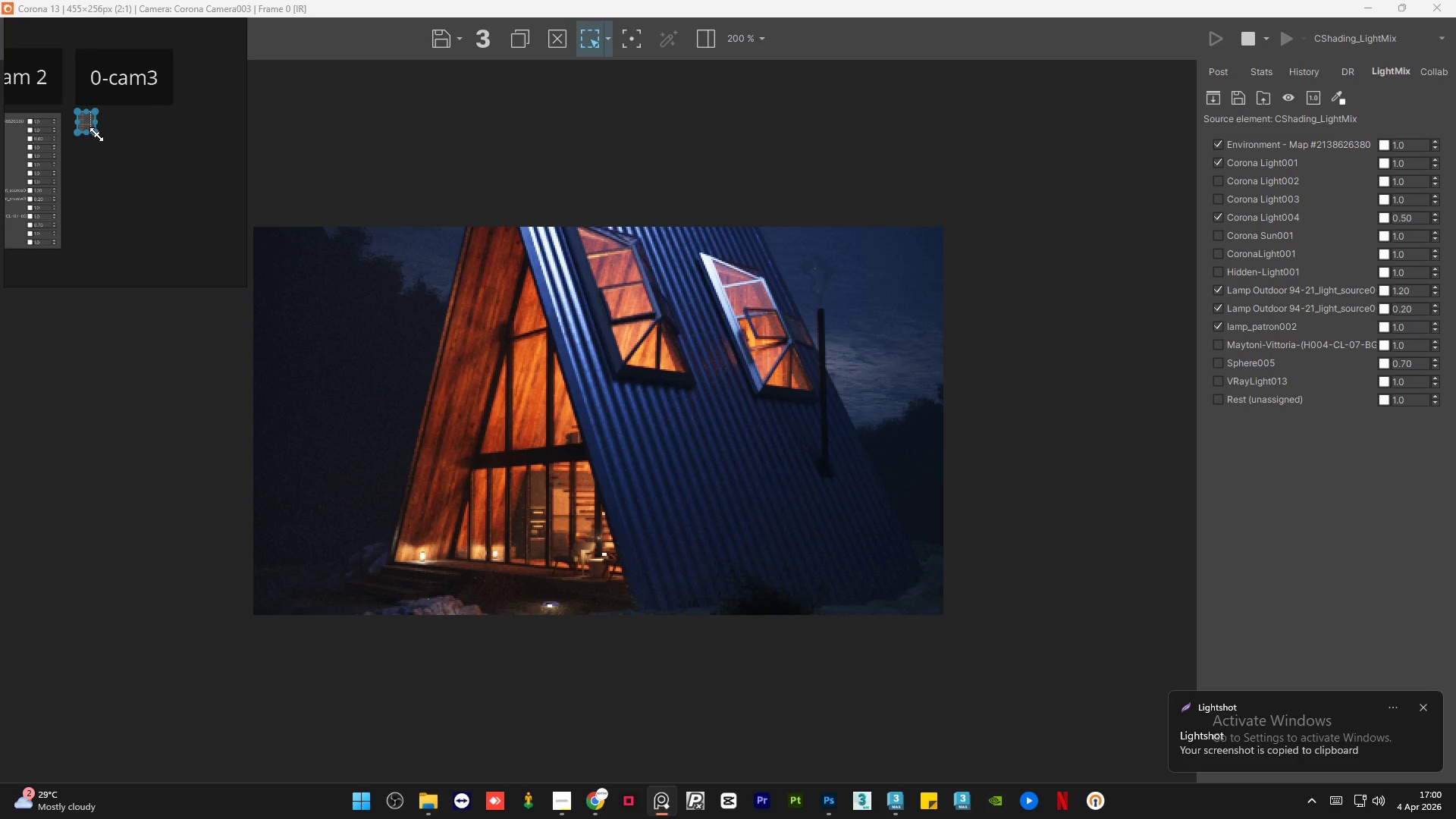 
left_click_drag(start_coordinate=[96, 133], to_coordinate=[197, 245])
 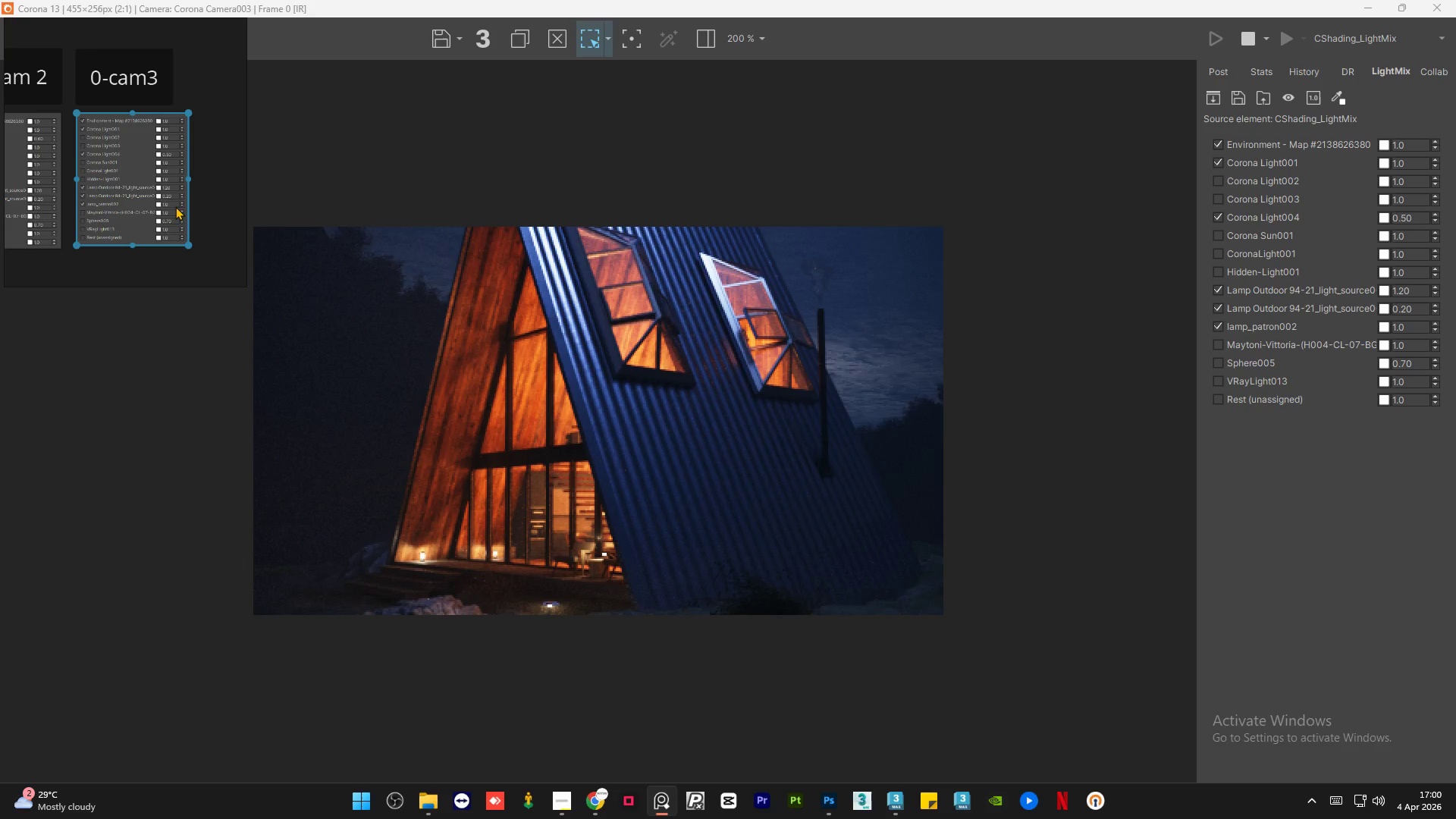 
left_click_drag(start_coordinate=[190, 243], to_coordinate=[162, 231])
 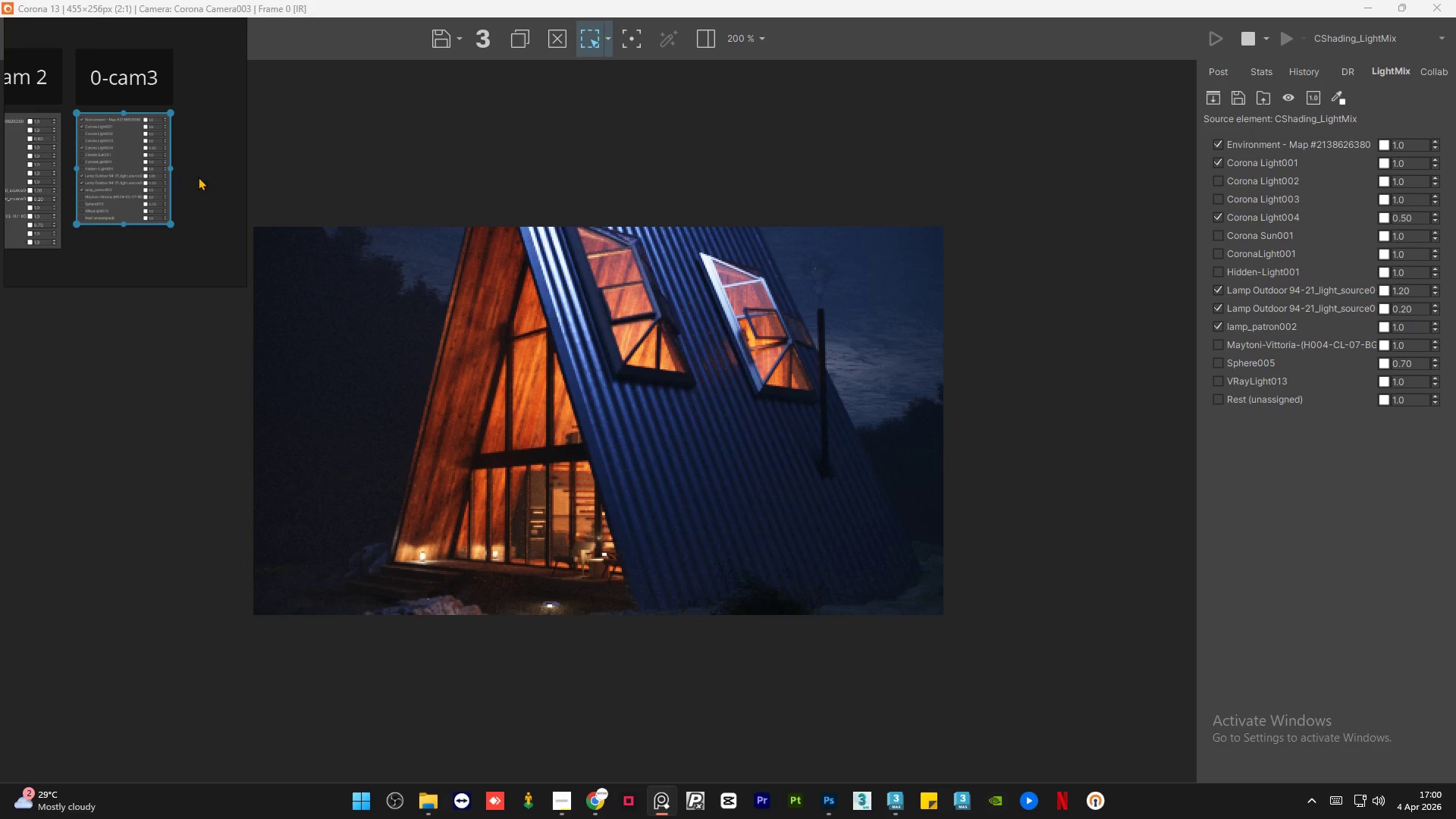 
left_click([198, 177])
 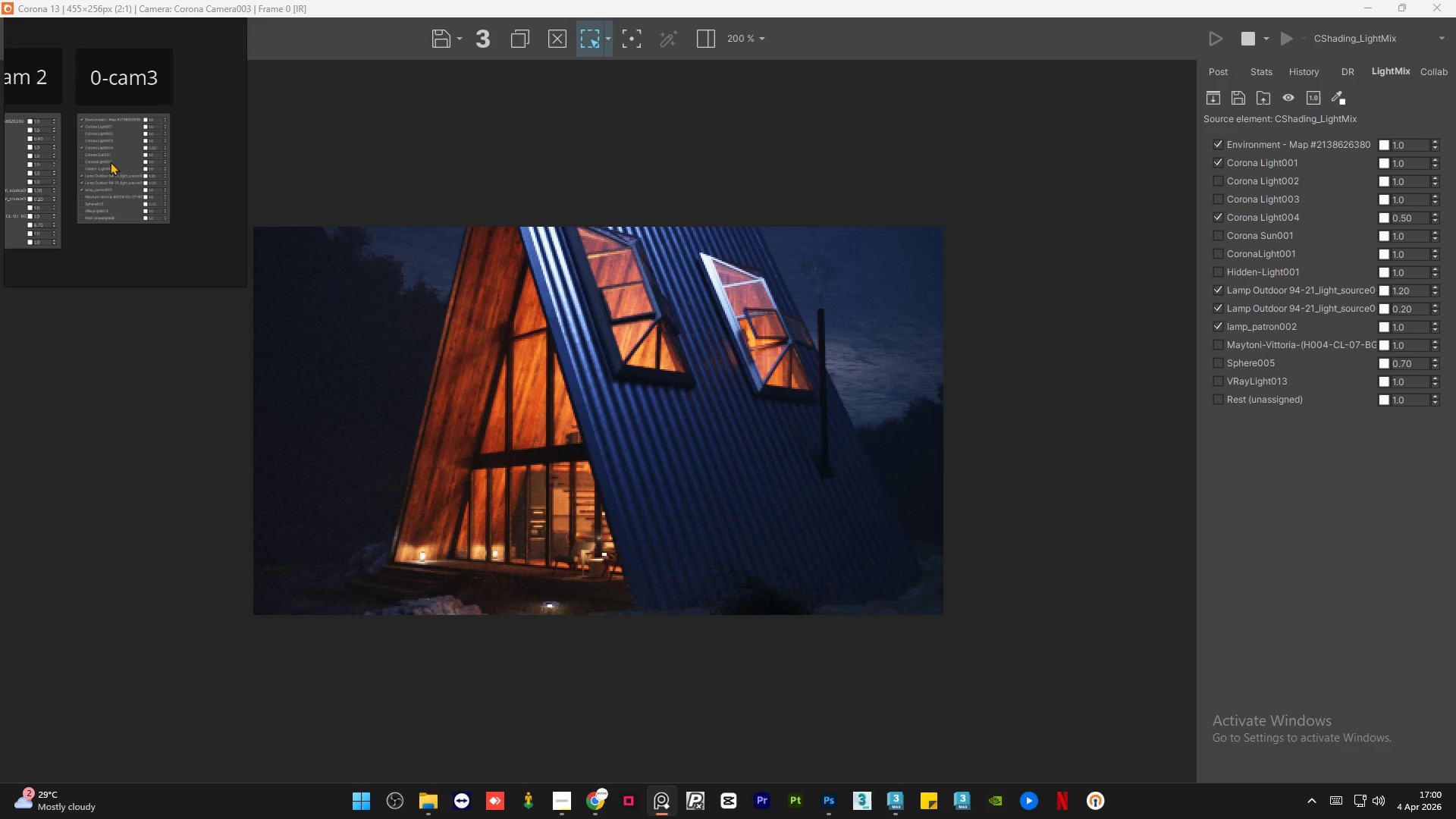 
scroll: coordinate [100, 162], scroll_direction: up, amount: 4.0
 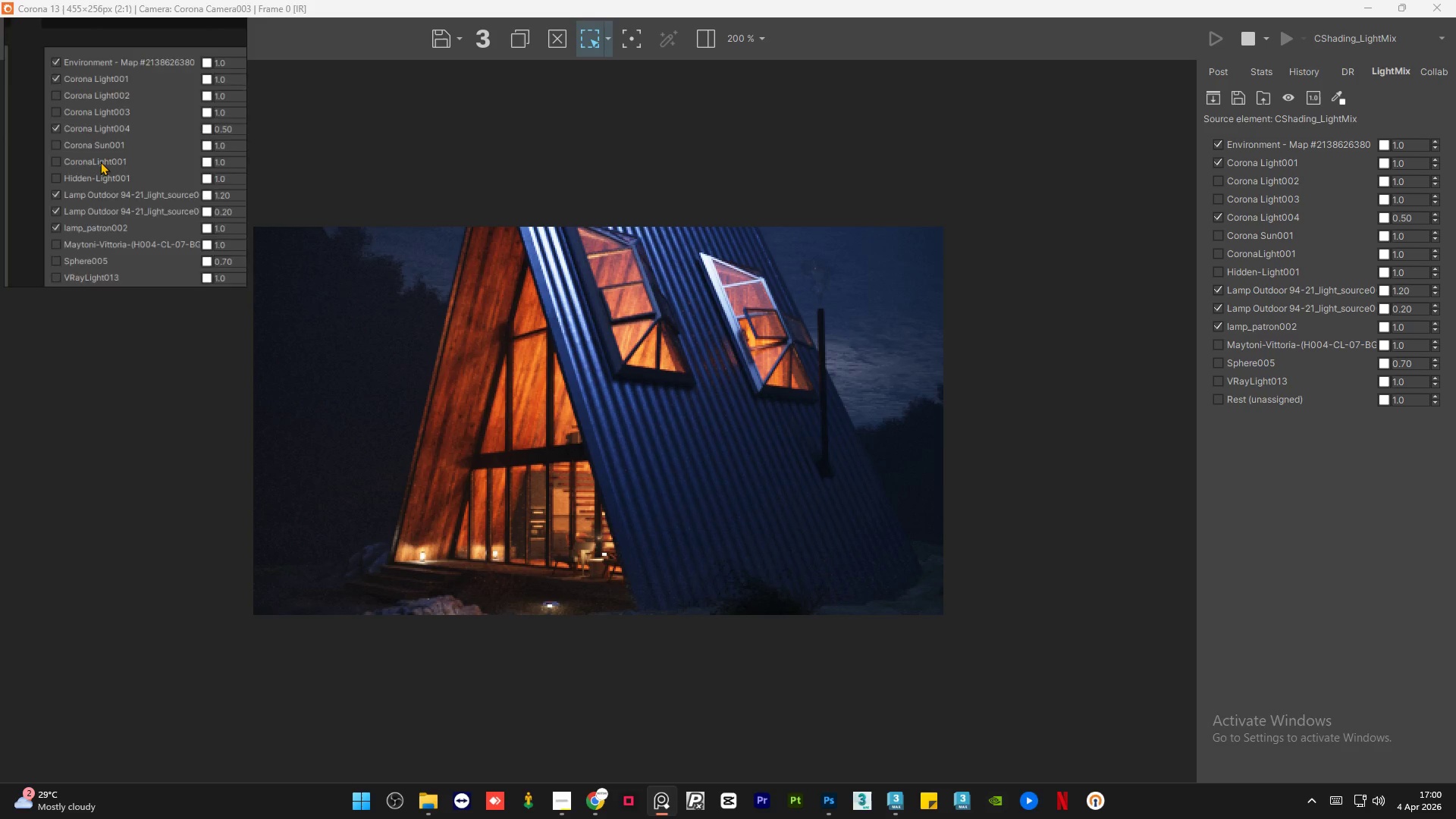 
left_click([180, 180])
 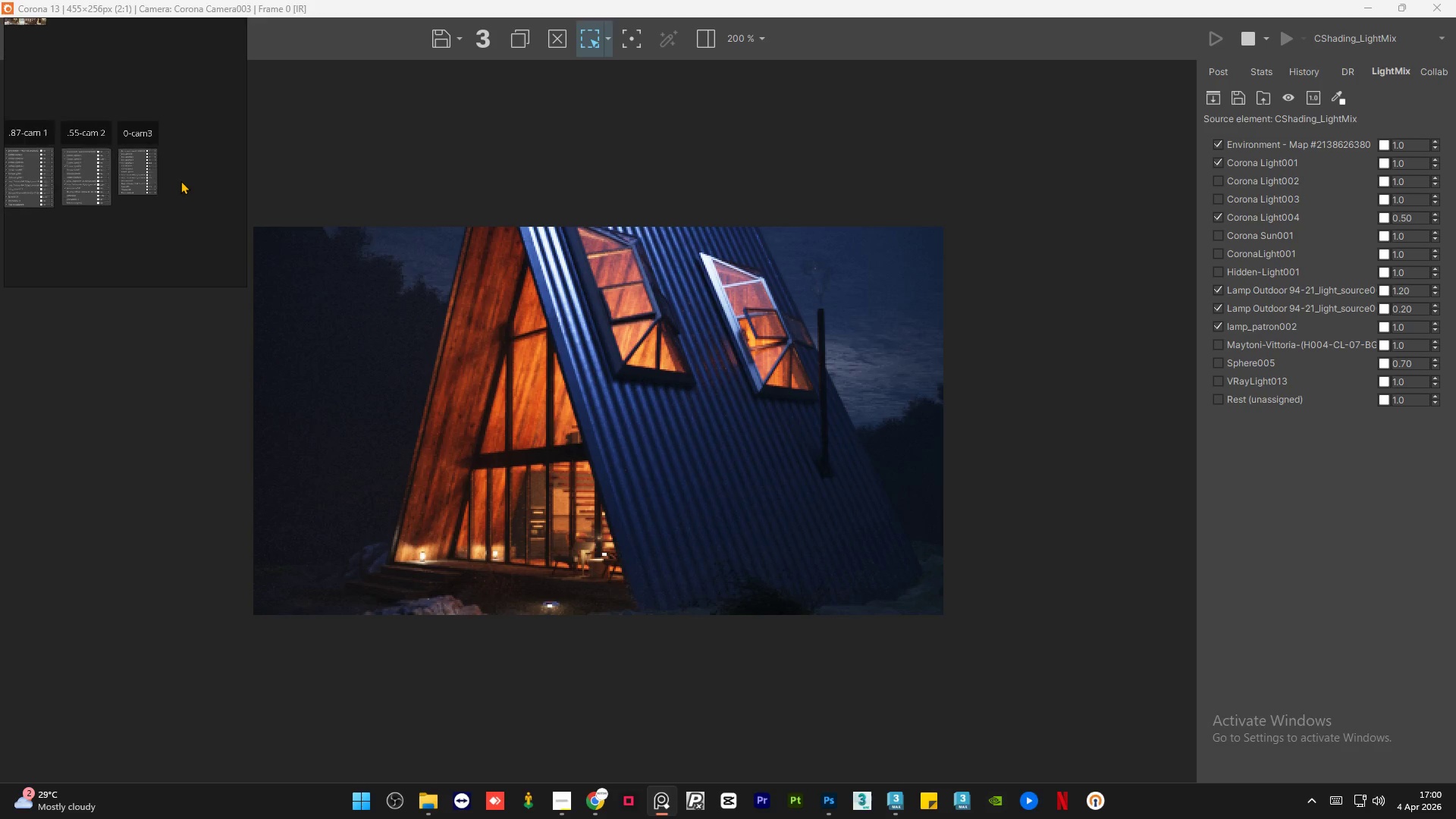 
scroll: coordinate [180, 180], scroll_direction: down, amount: 10.0
 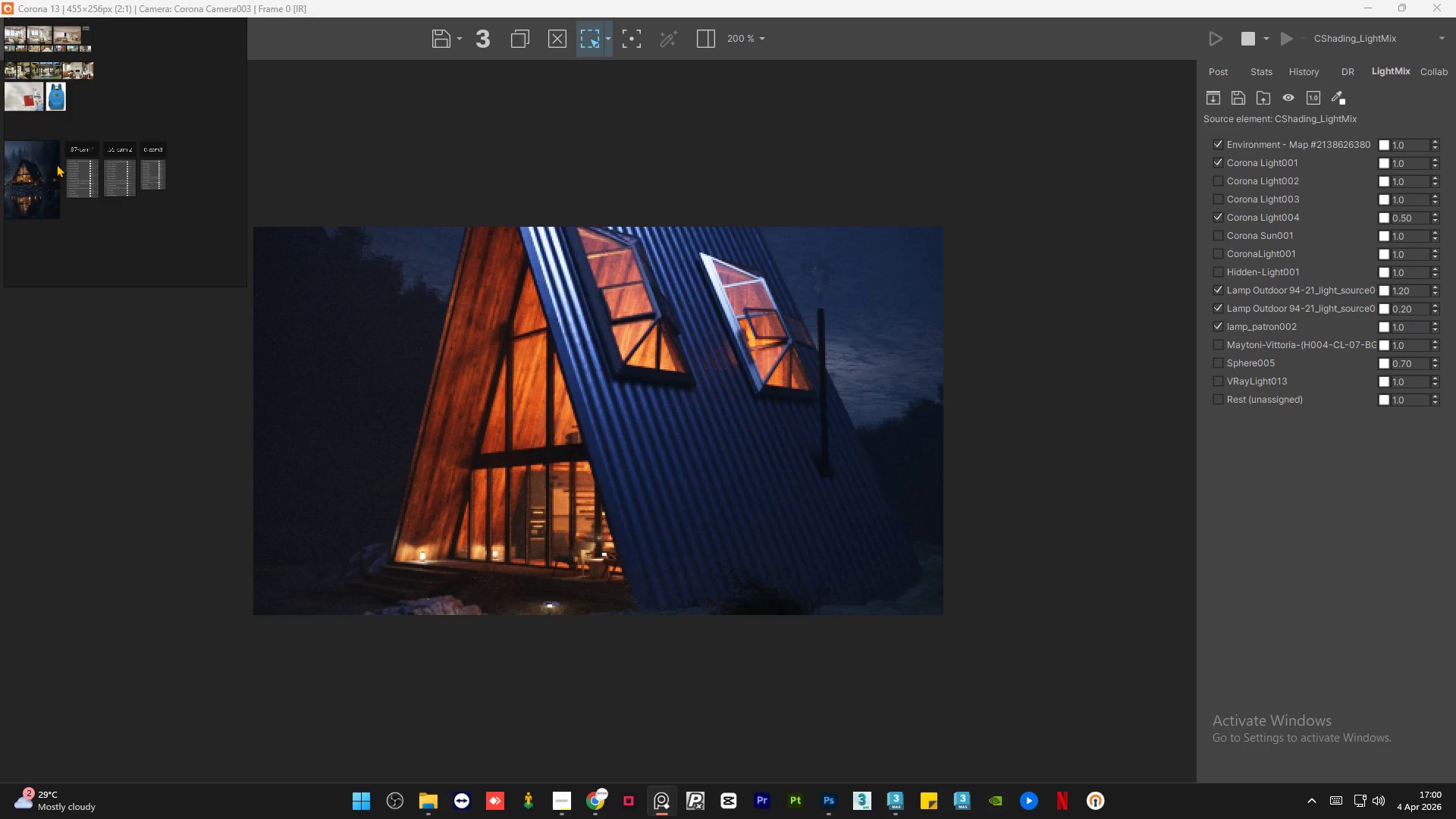 
scroll: coordinate [77, 175], scroll_direction: up, amount: 8.0
 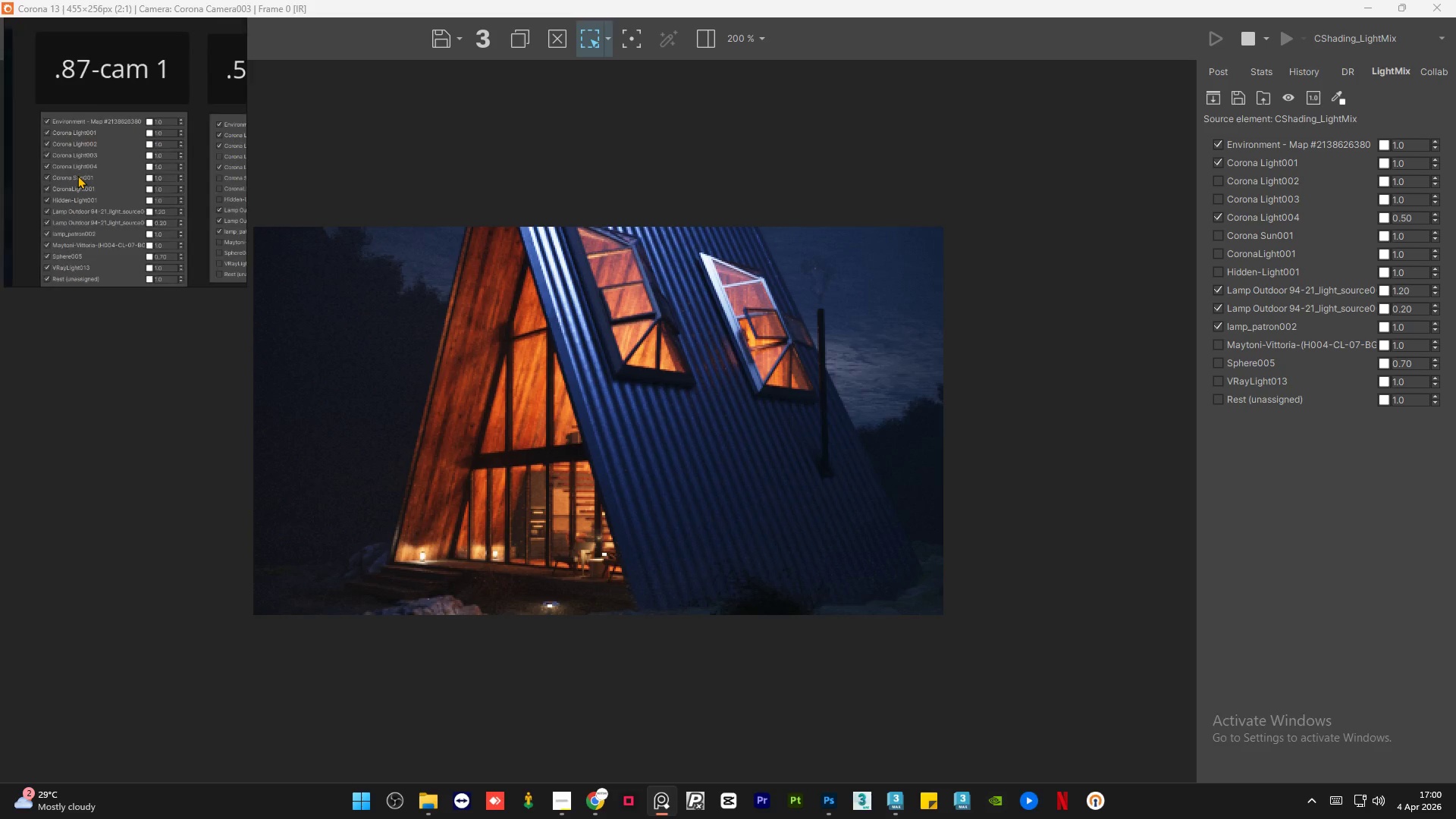 
scroll: coordinate [77, 175], scroll_direction: down, amount: 5.0
 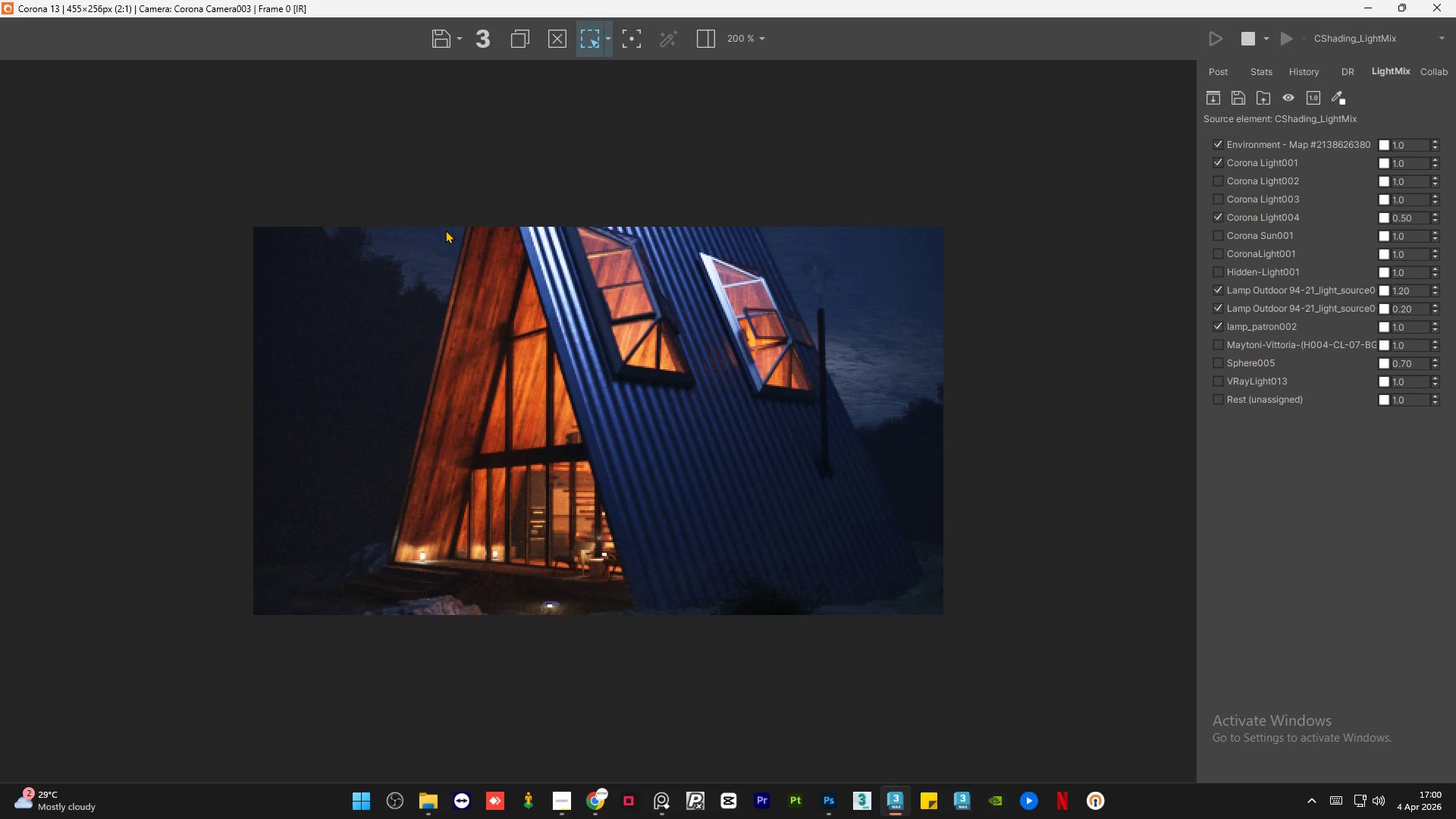 
left_click_drag(start_coordinate=[391, 230], to_coordinate=[561, 582])
 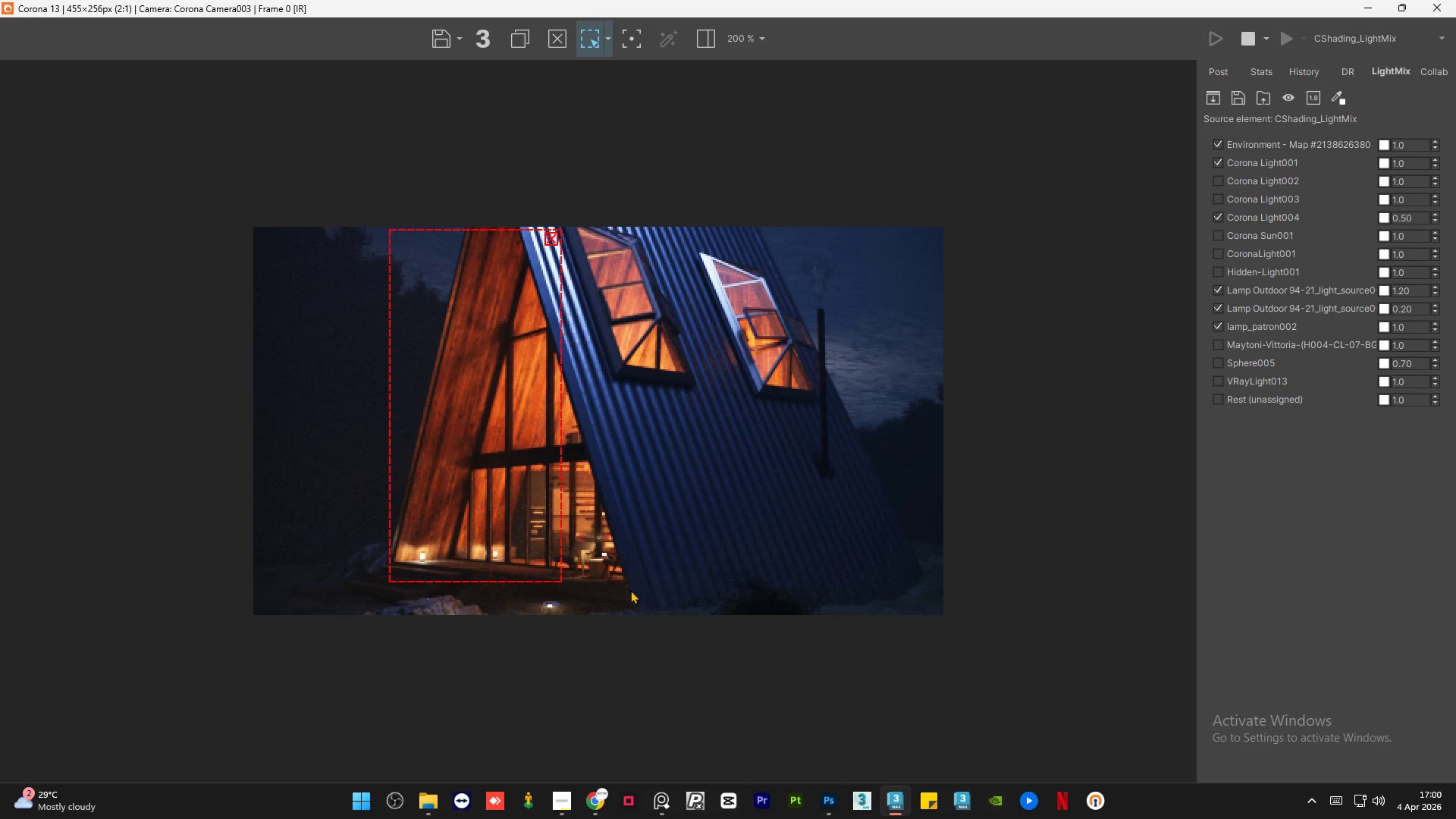 
left_click_drag(start_coordinate=[629, 595], to_coordinate=[564, 529])
 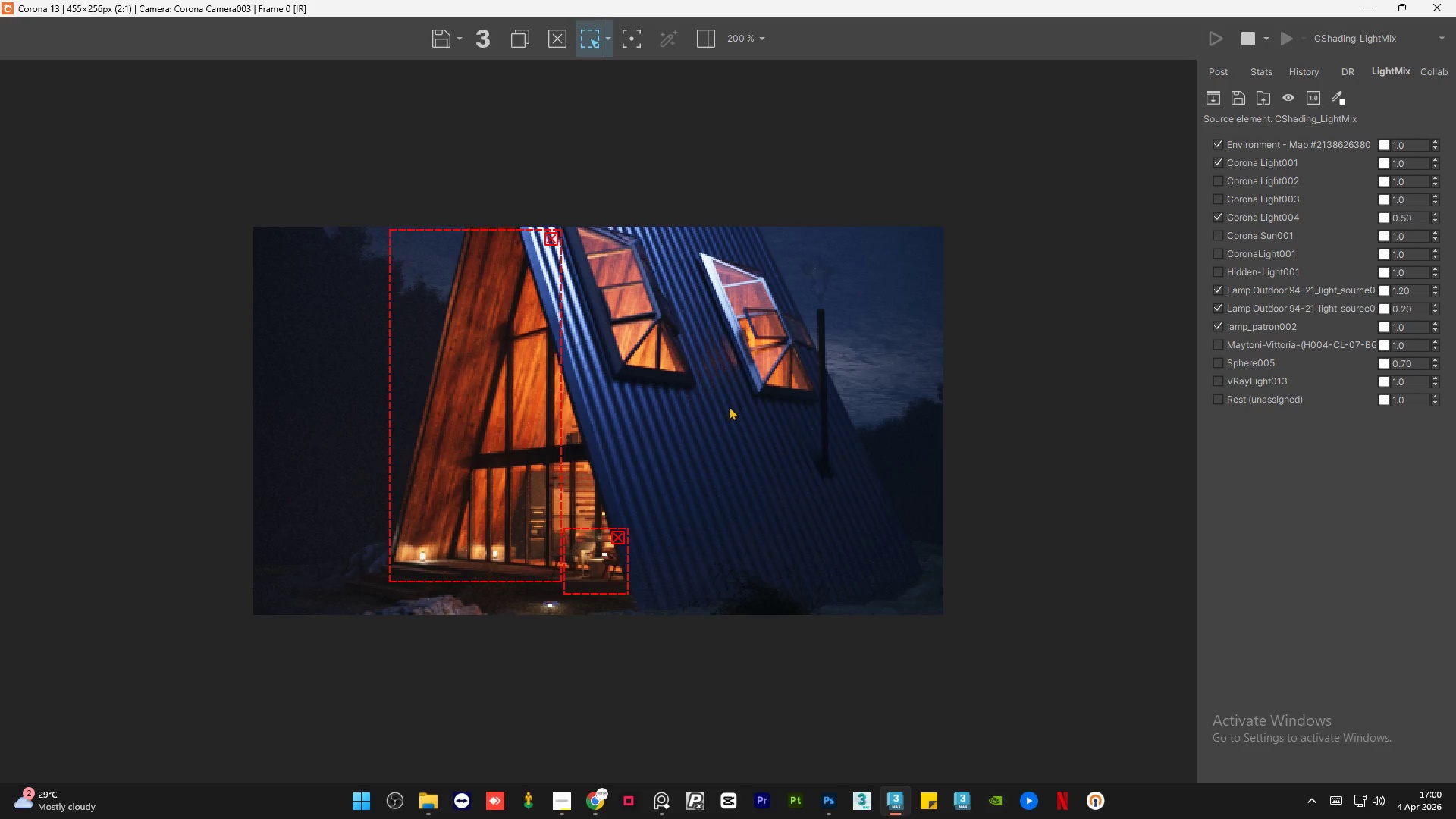 
left_click_drag(start_coordinate=[728, 406], to_coordinate=[821, 279])
 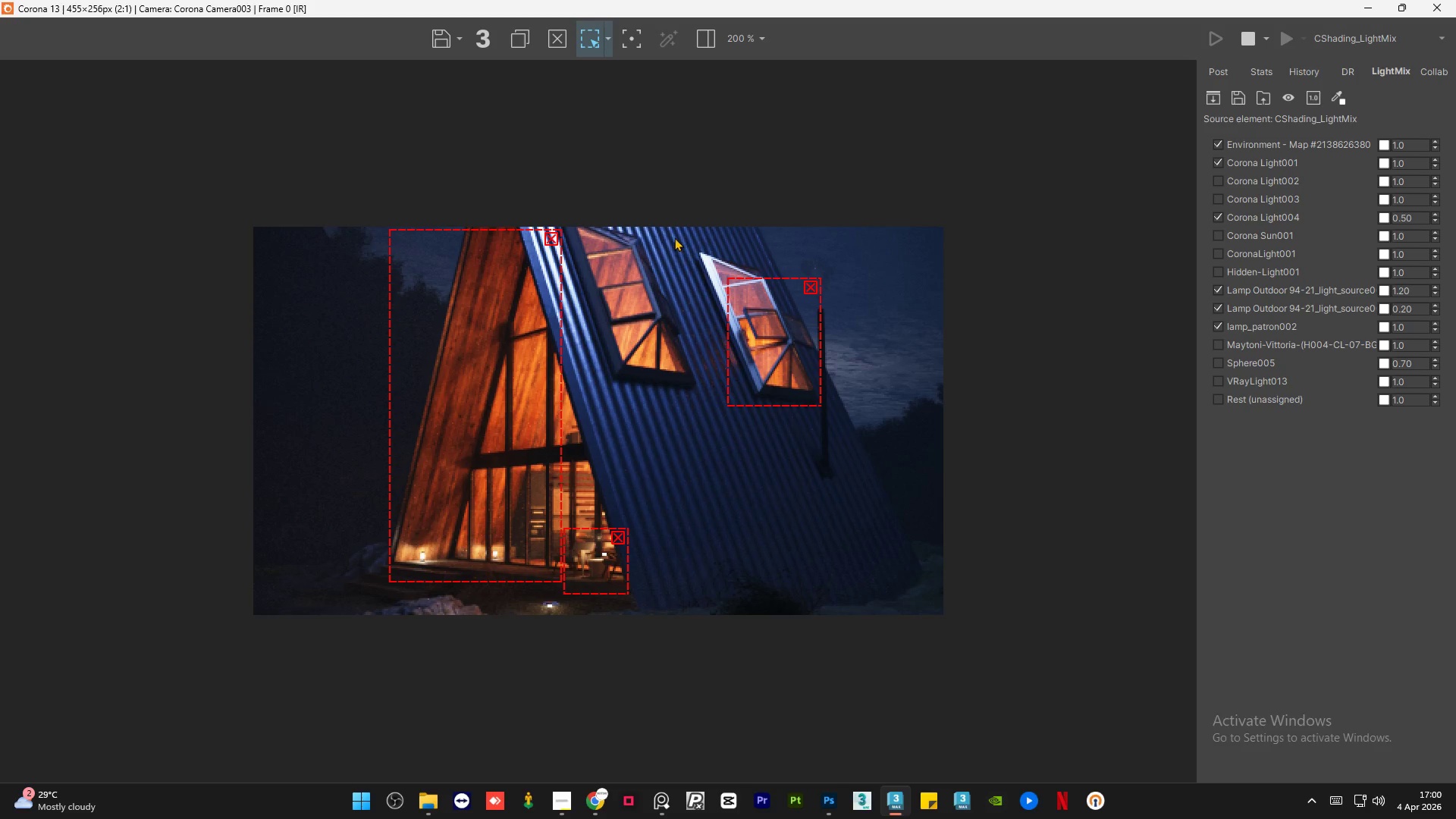 
left_click_drag(start_coordinate=[674, 236], to_coordinate=[585, 390])
 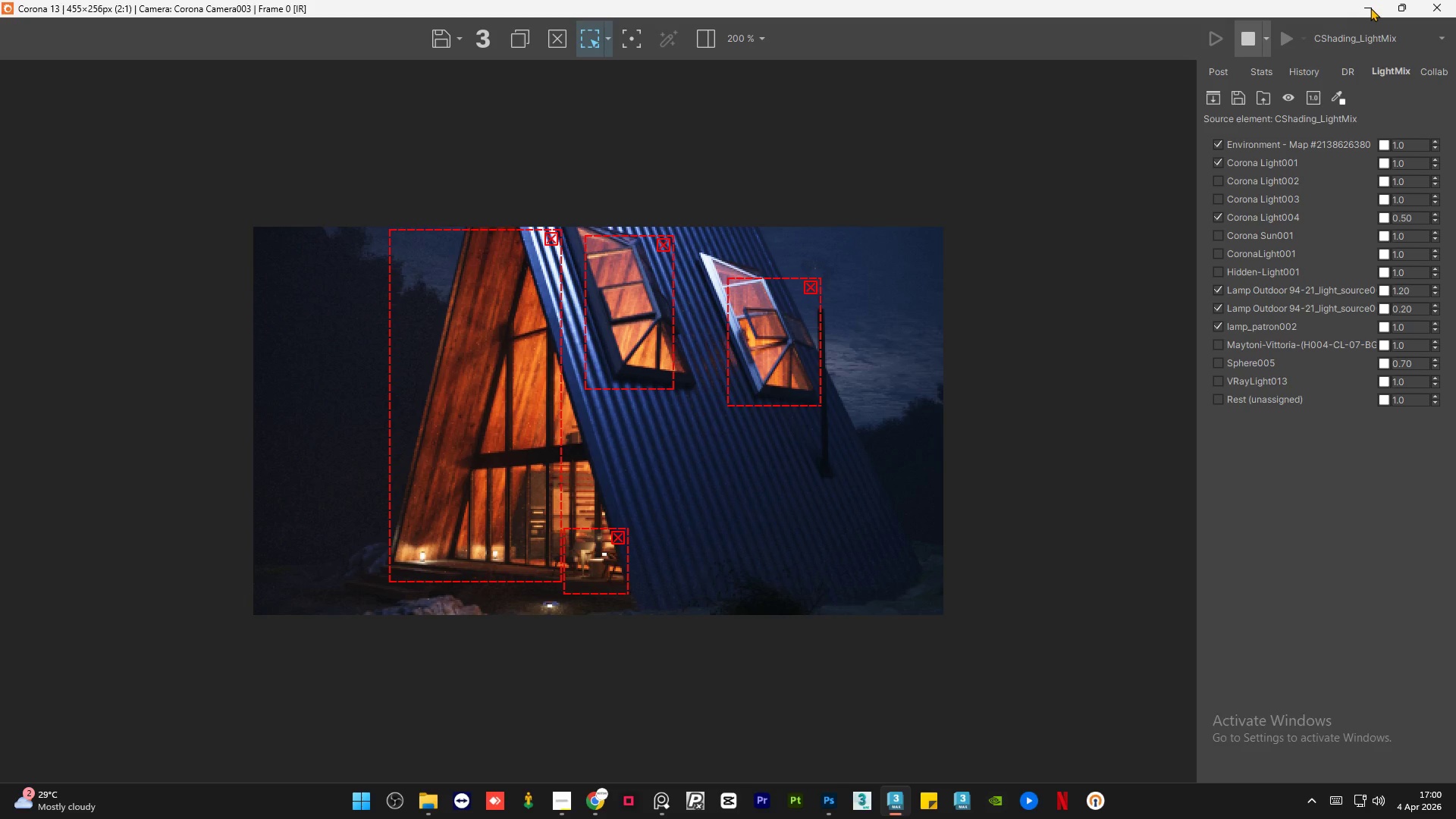 
wait(7.41)
 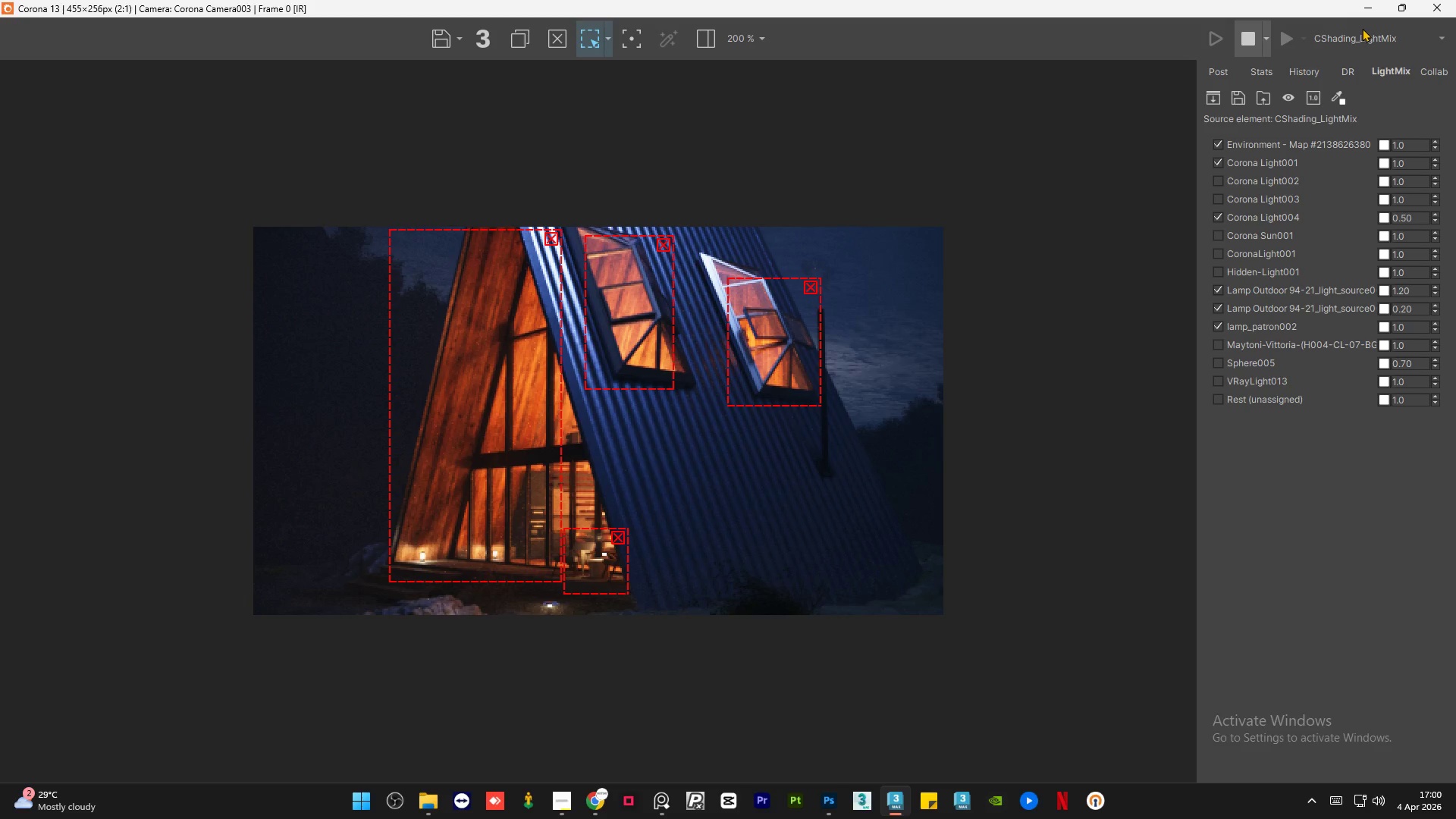 
left_click([1370, 8])
 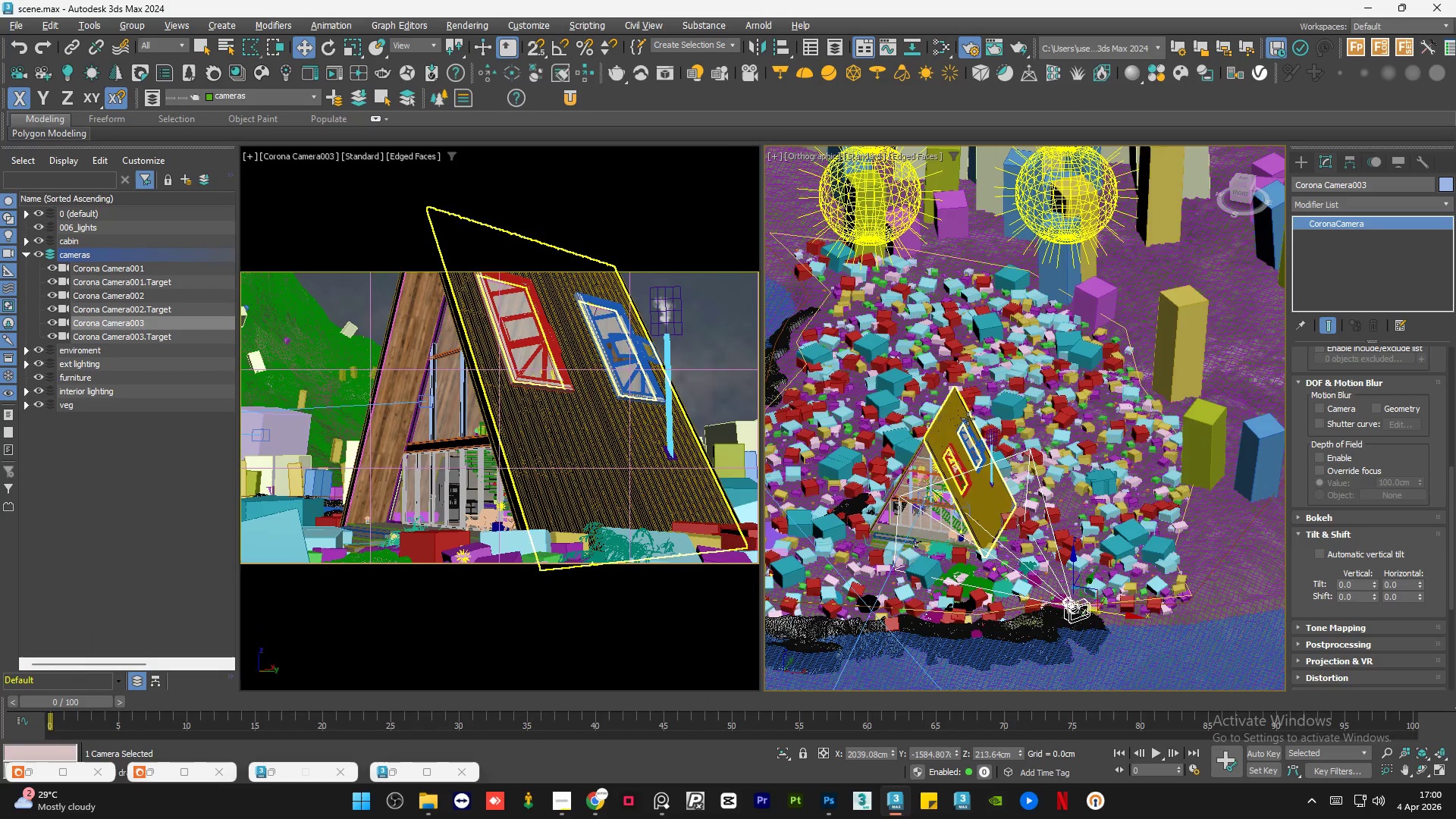 
scroll: coordinate [990, 345], scroll_direction: down, amount: 8.0
 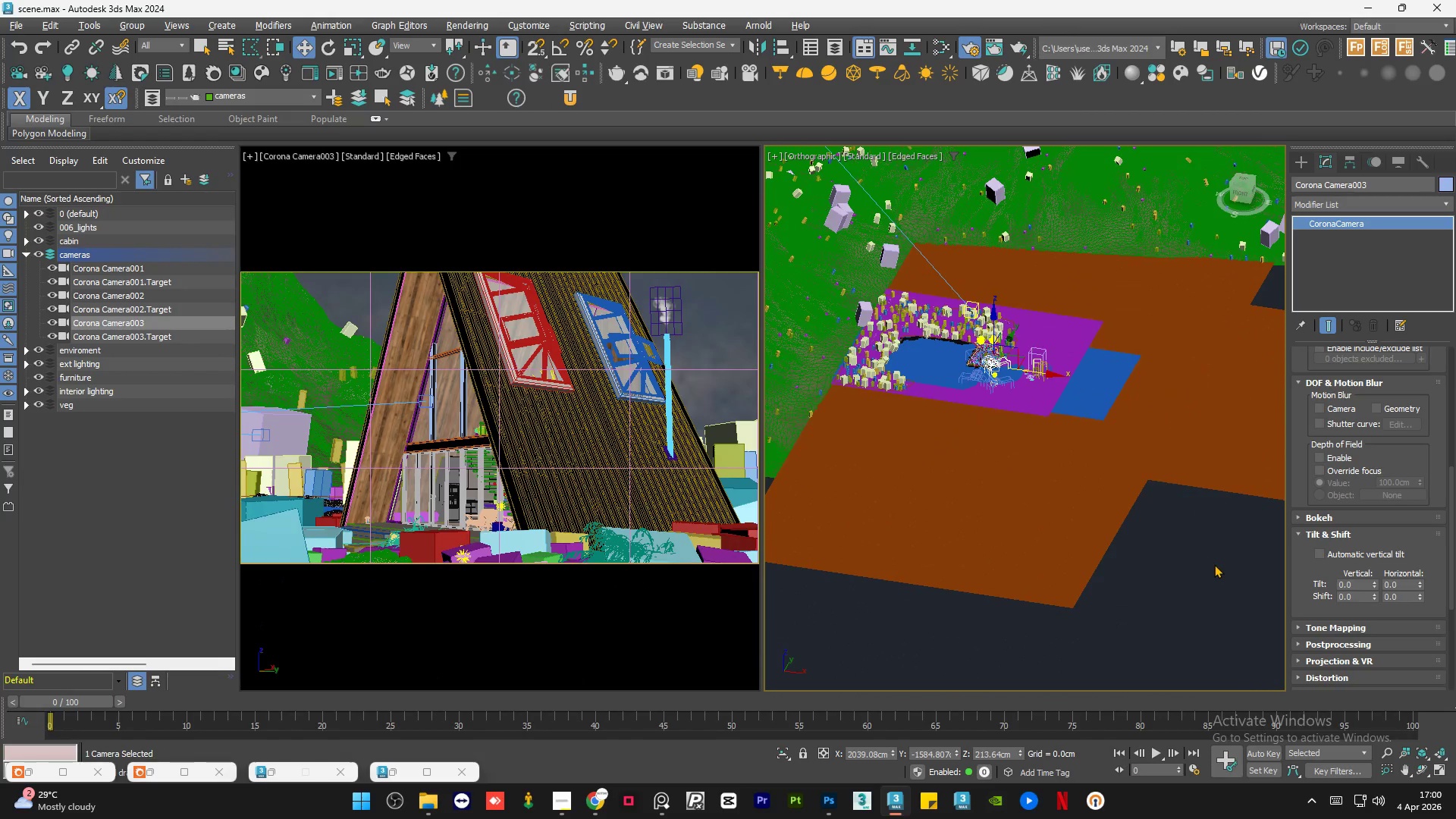 
double_click([1214, 564])
 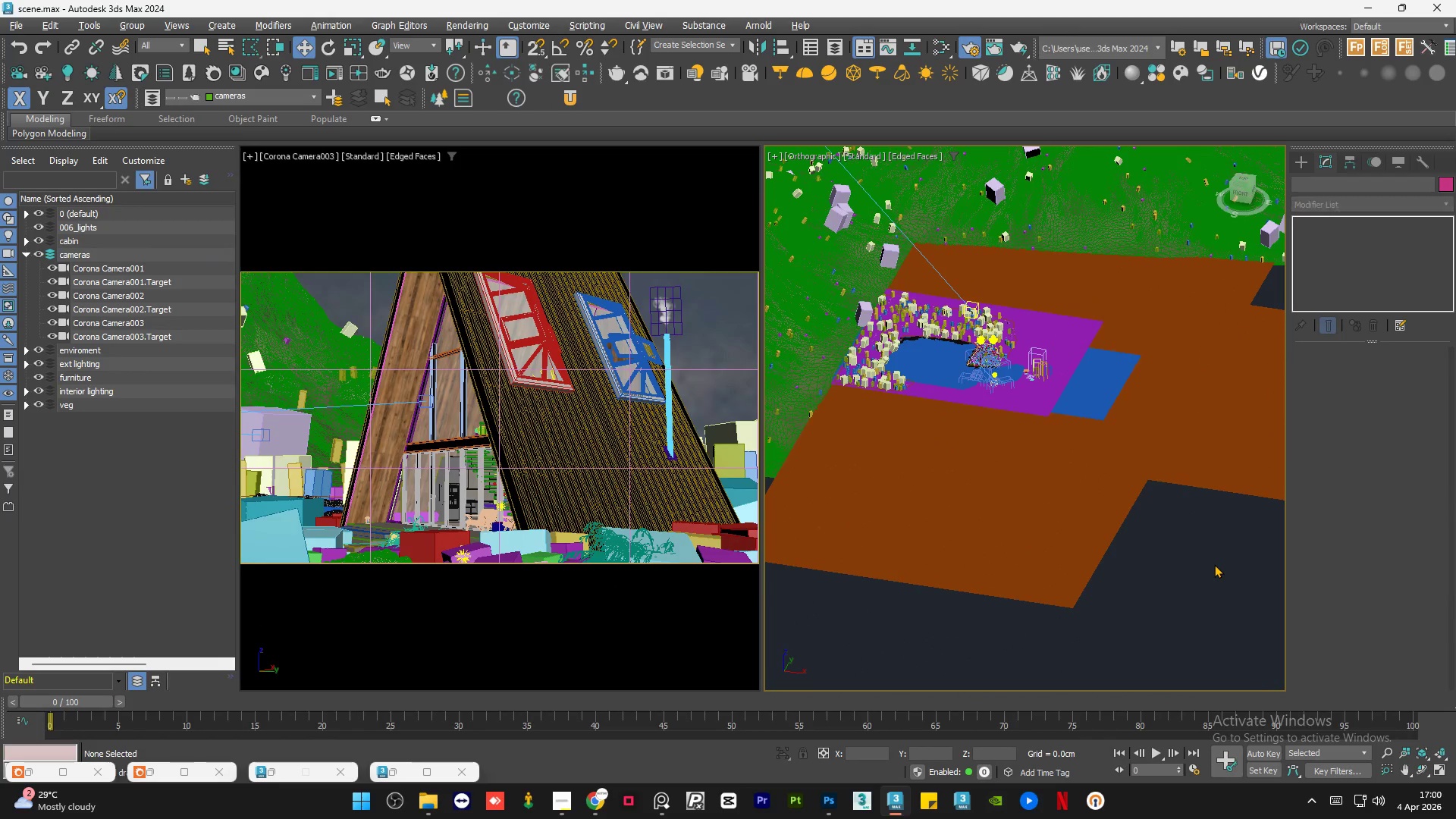 
key(Control+S)
 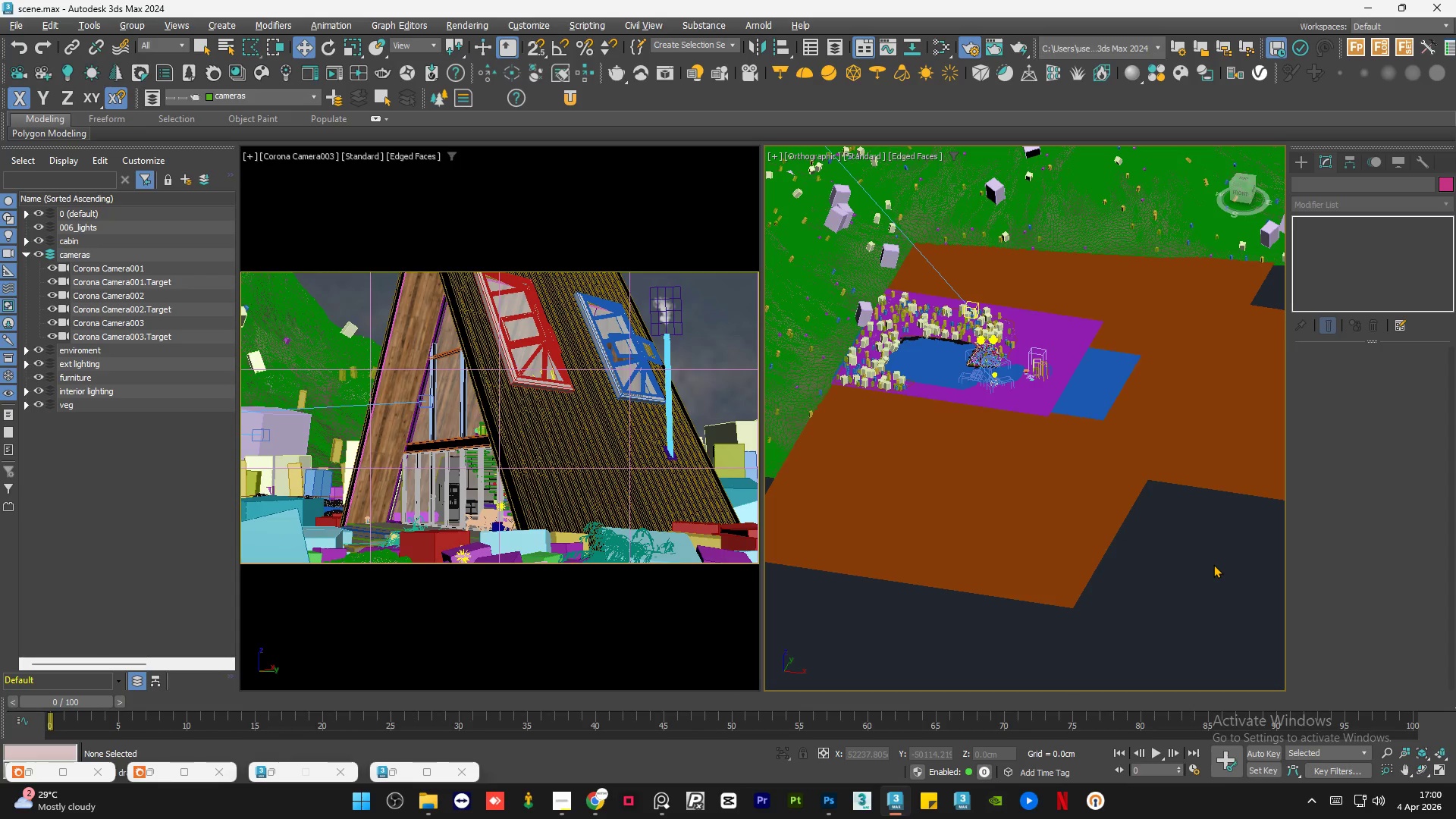 
wait(13.75)
 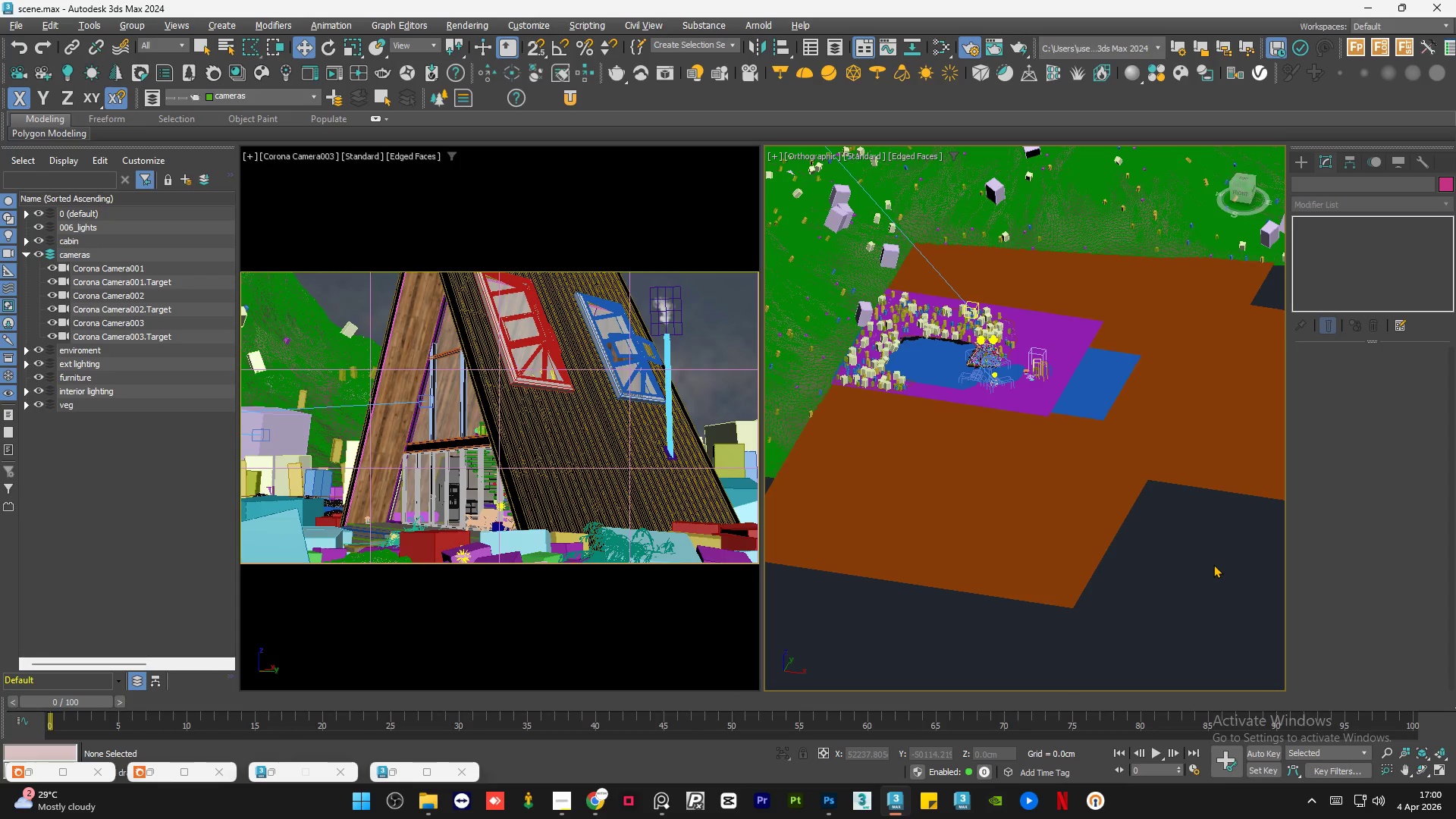 
left_click([993, 622])
 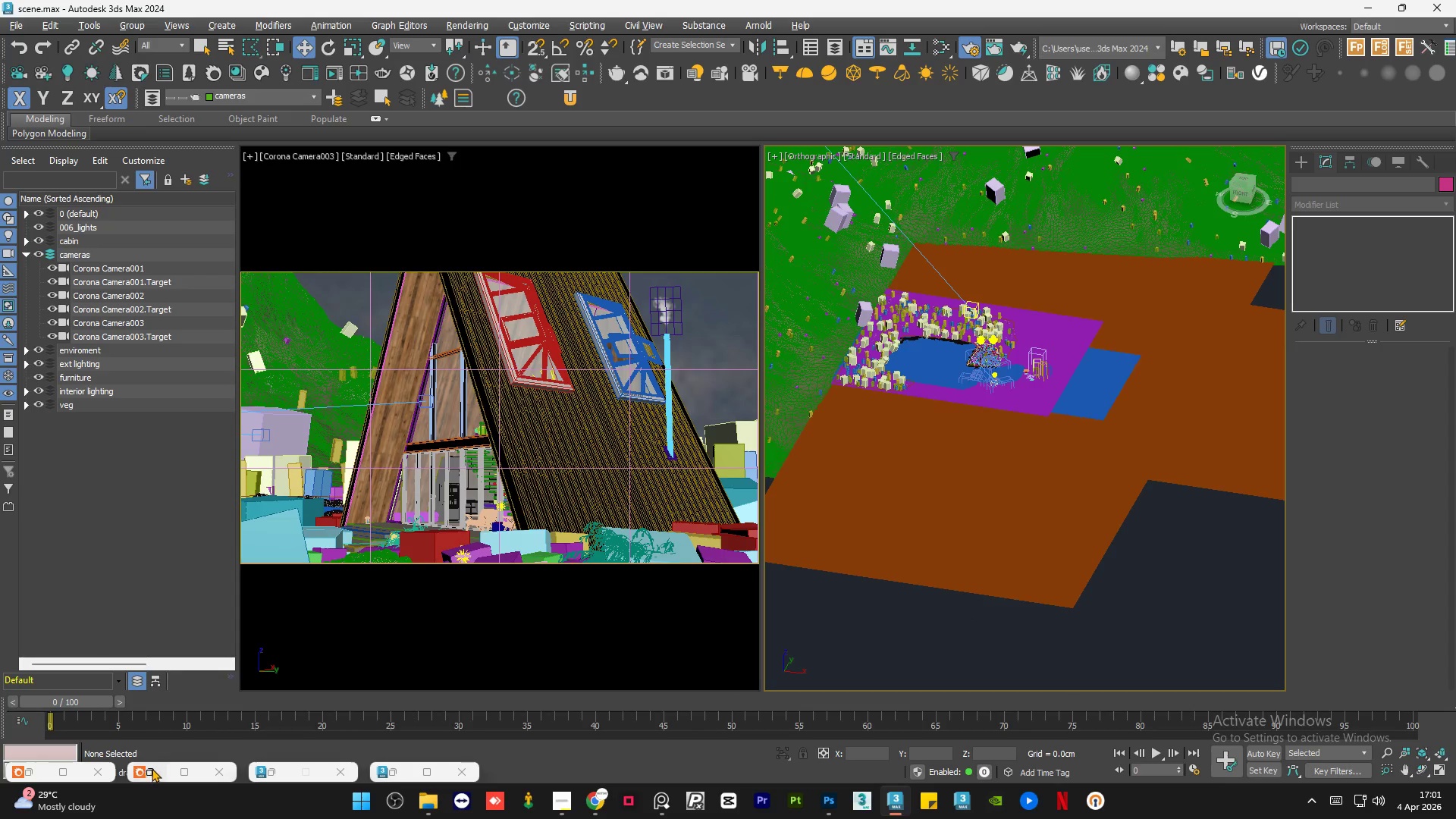 
scroll: coordinate [629, 467], scroll_direction: up, amount: 1.0
 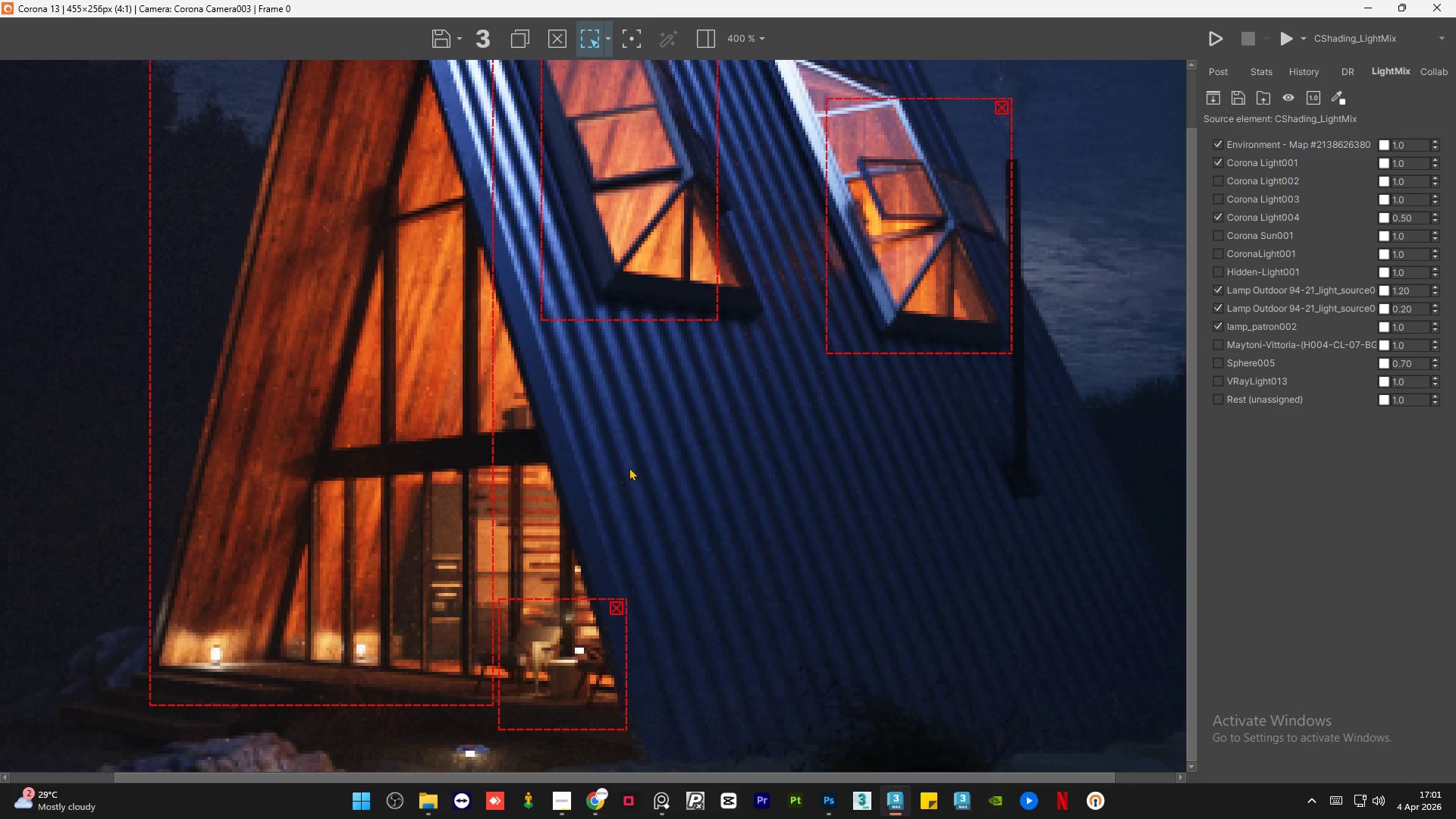 
scroll: coordinate [629, 467], scroll_direction: down, amount: 1.0
 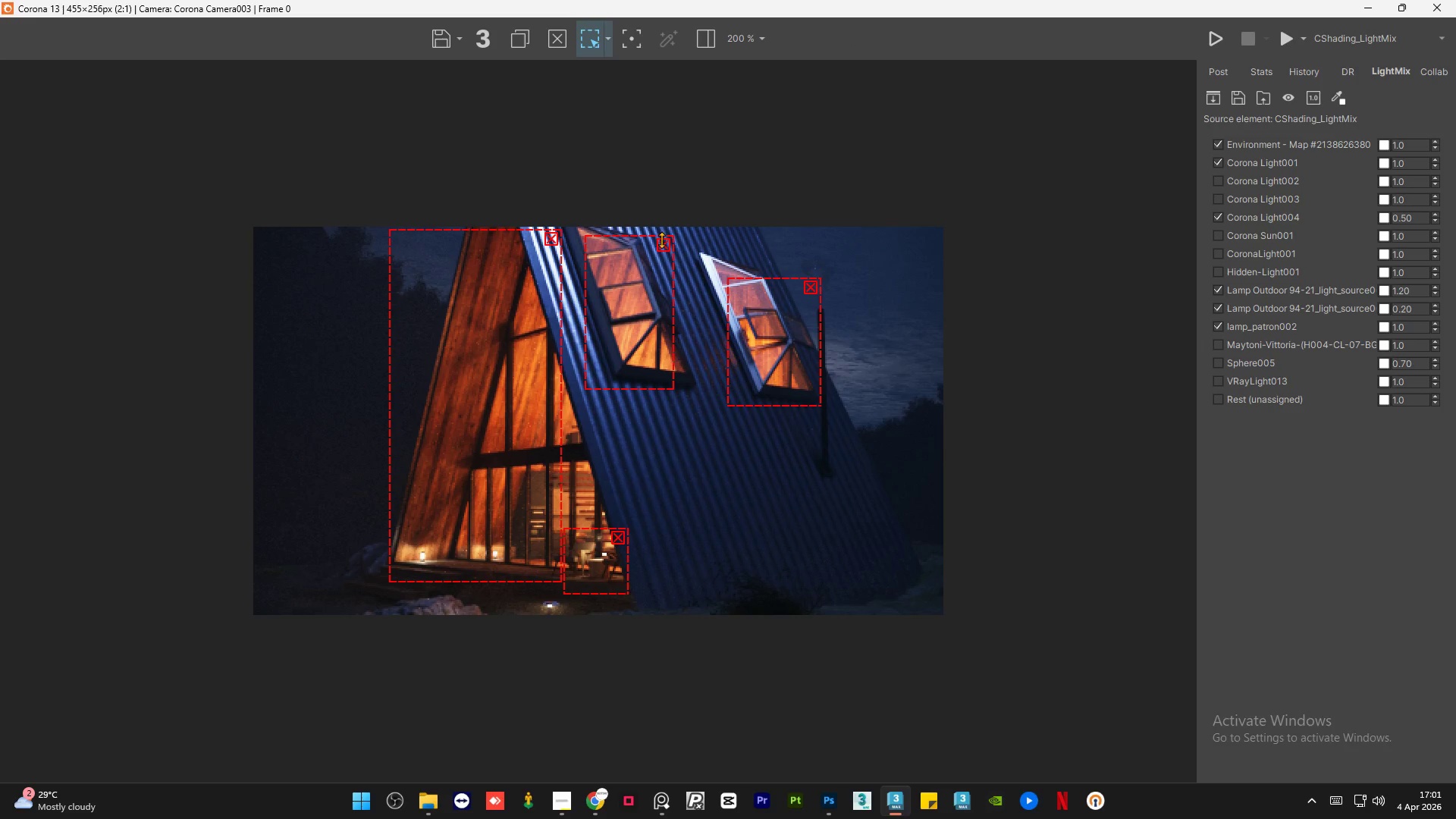 
left_click([662, 242])
 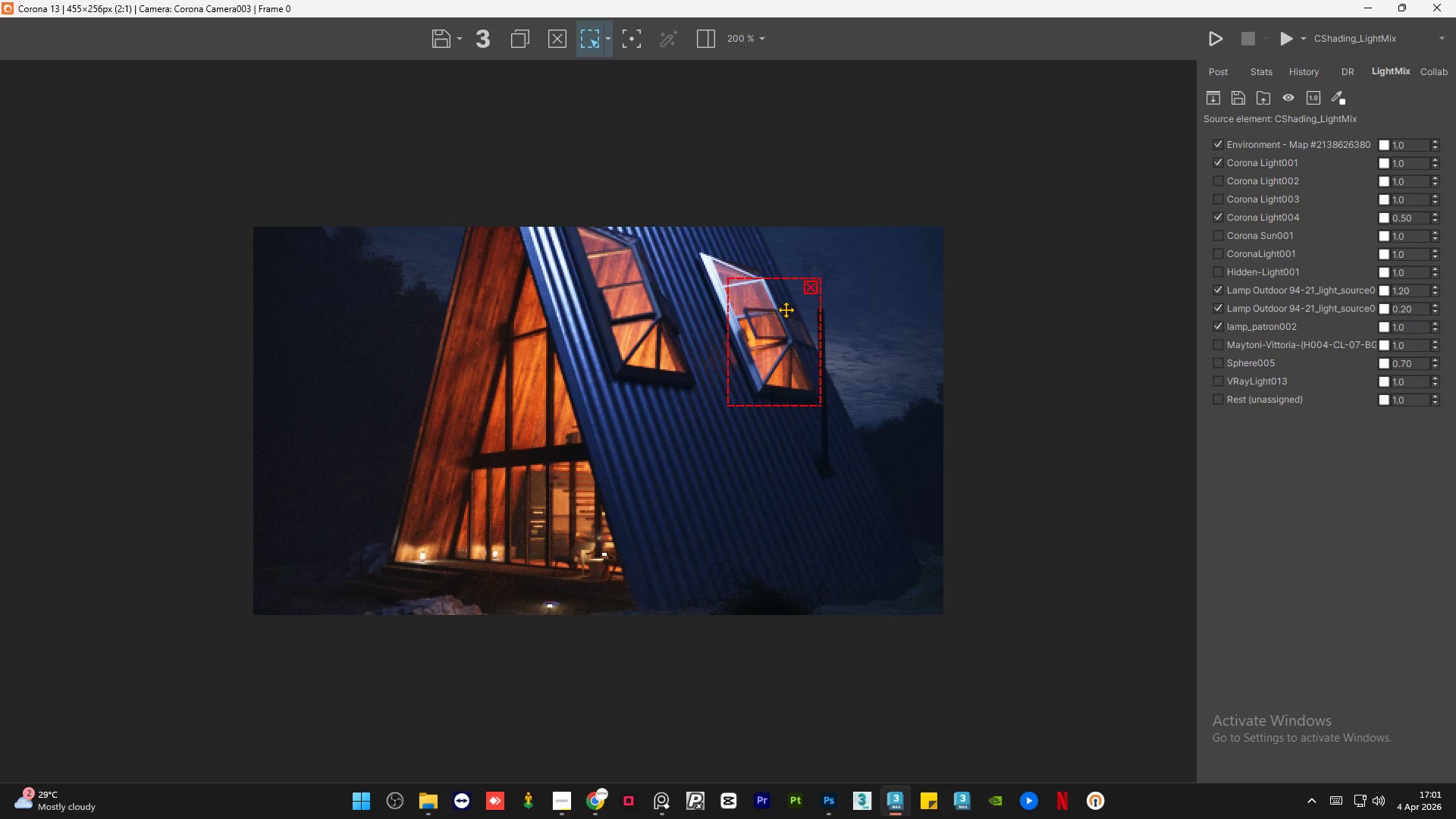 
left_click([811, 288])
 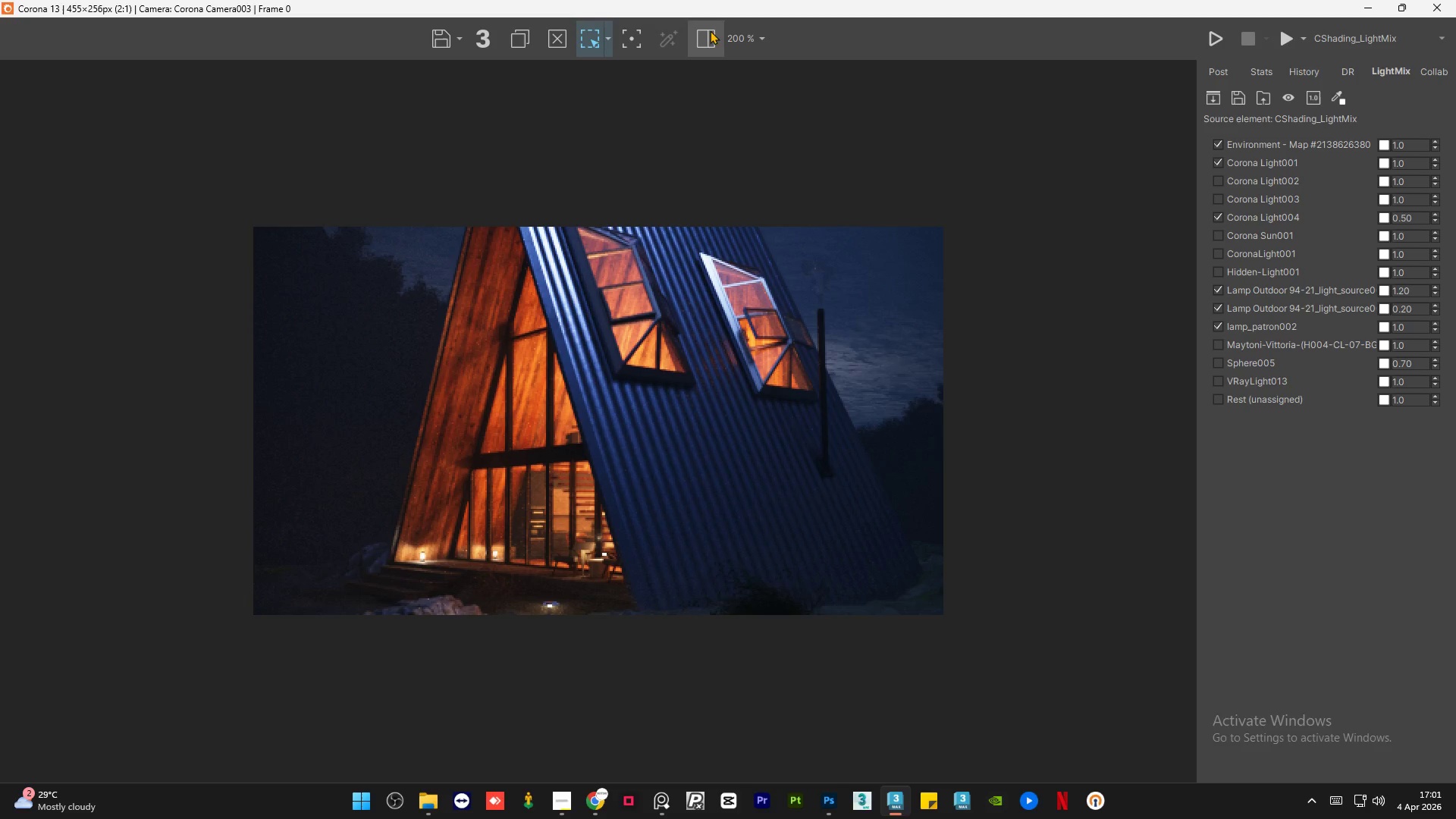 
left_click([708, 36])
 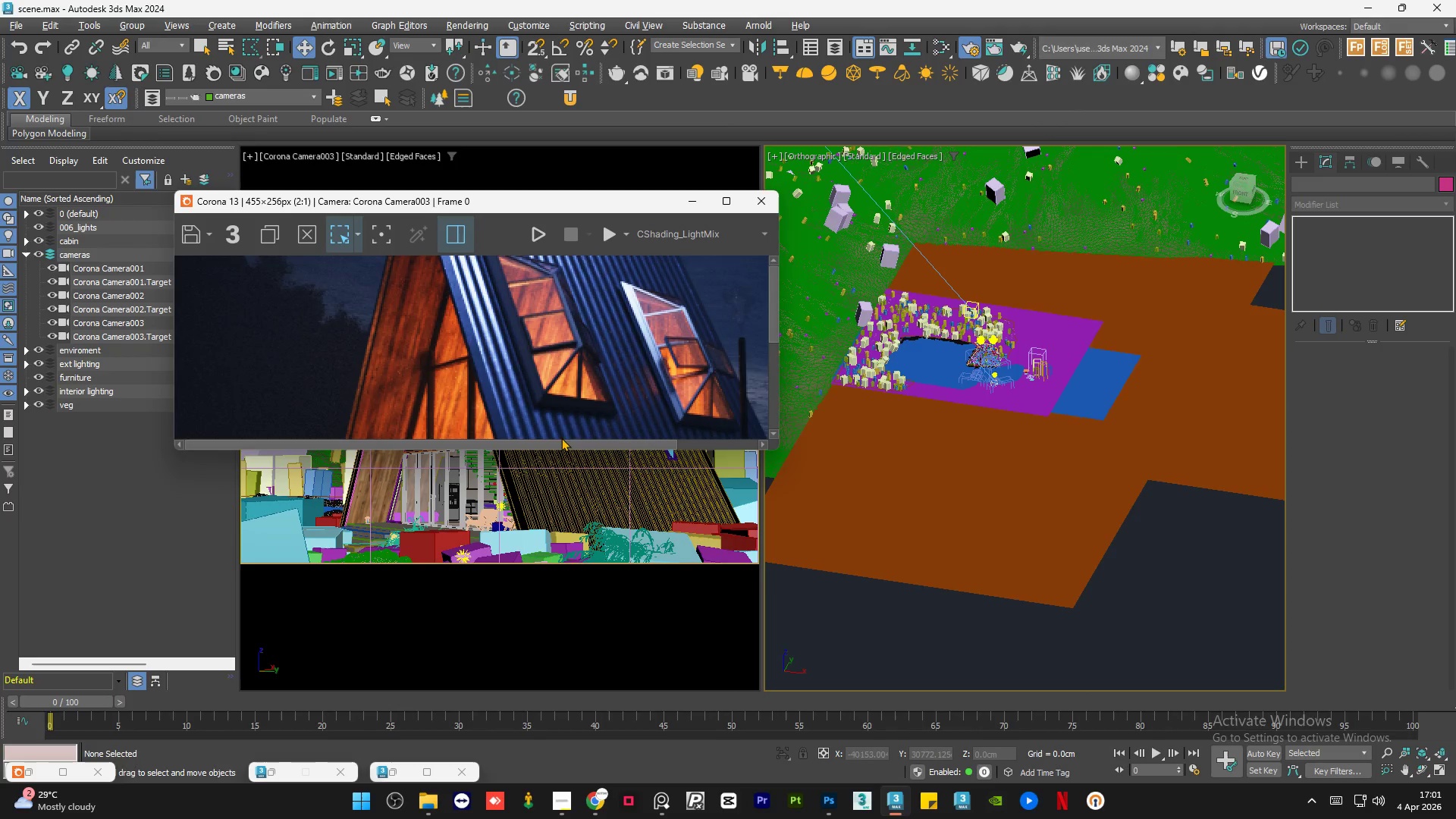 
left_click_drag(start_coordinate=[513, 452], to_coordinate=[522, 699])
 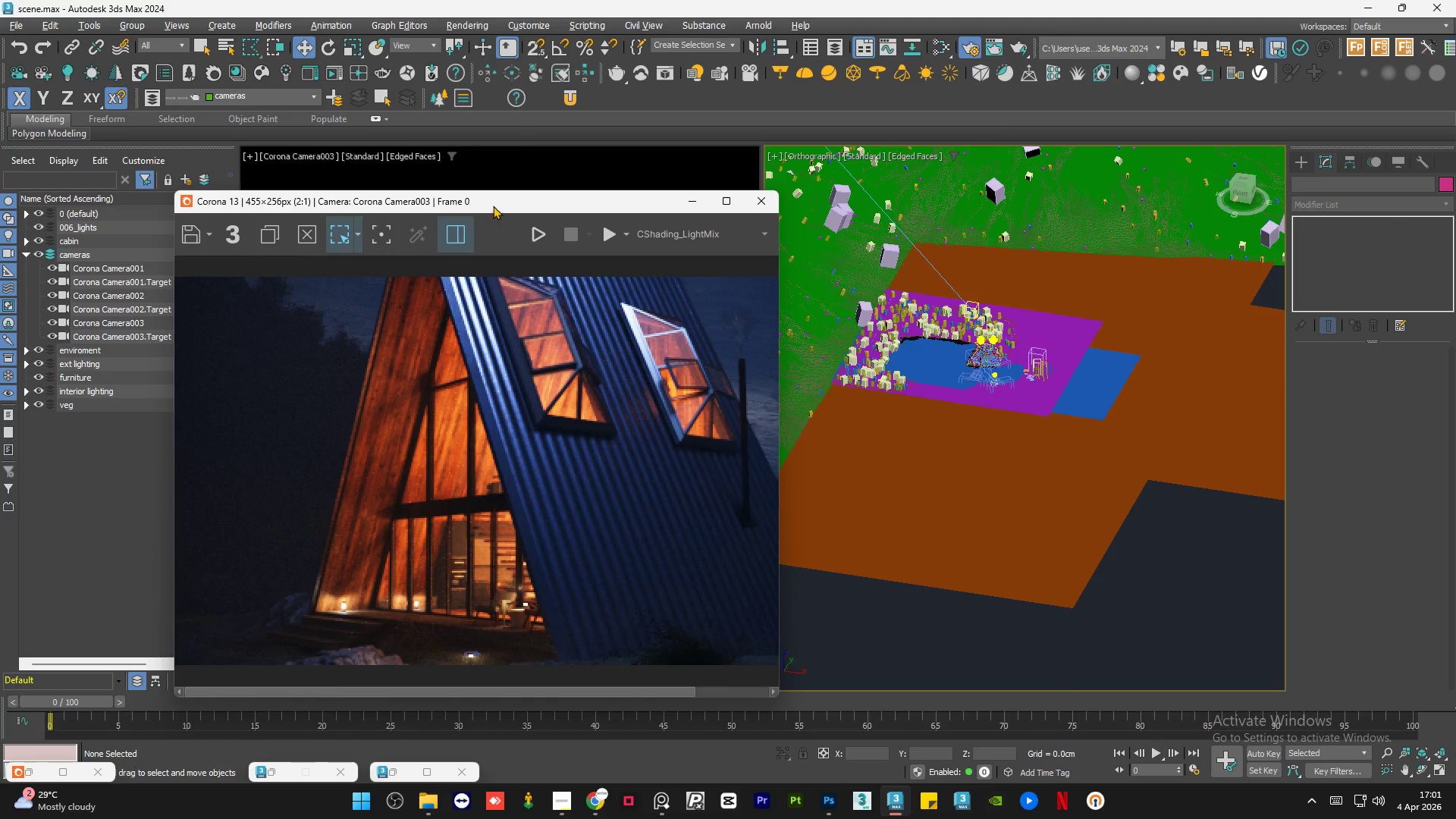 
left_click_drag(start_coordinate=[495, 203], to_coordinate=[478, 161])
 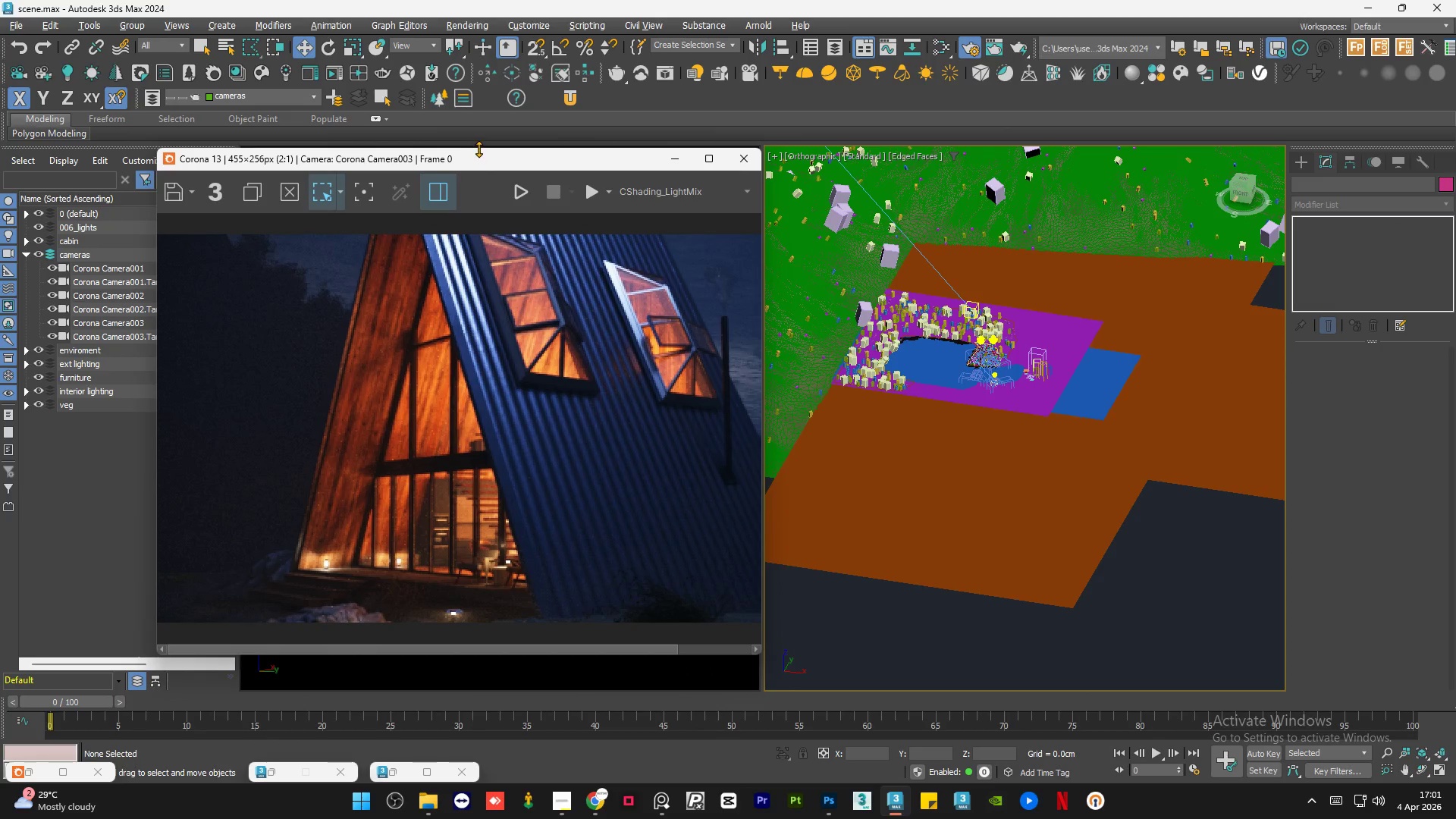 
left_click_drag(start_coordinate=[479, 148], to_coordinate=[468, 44])
 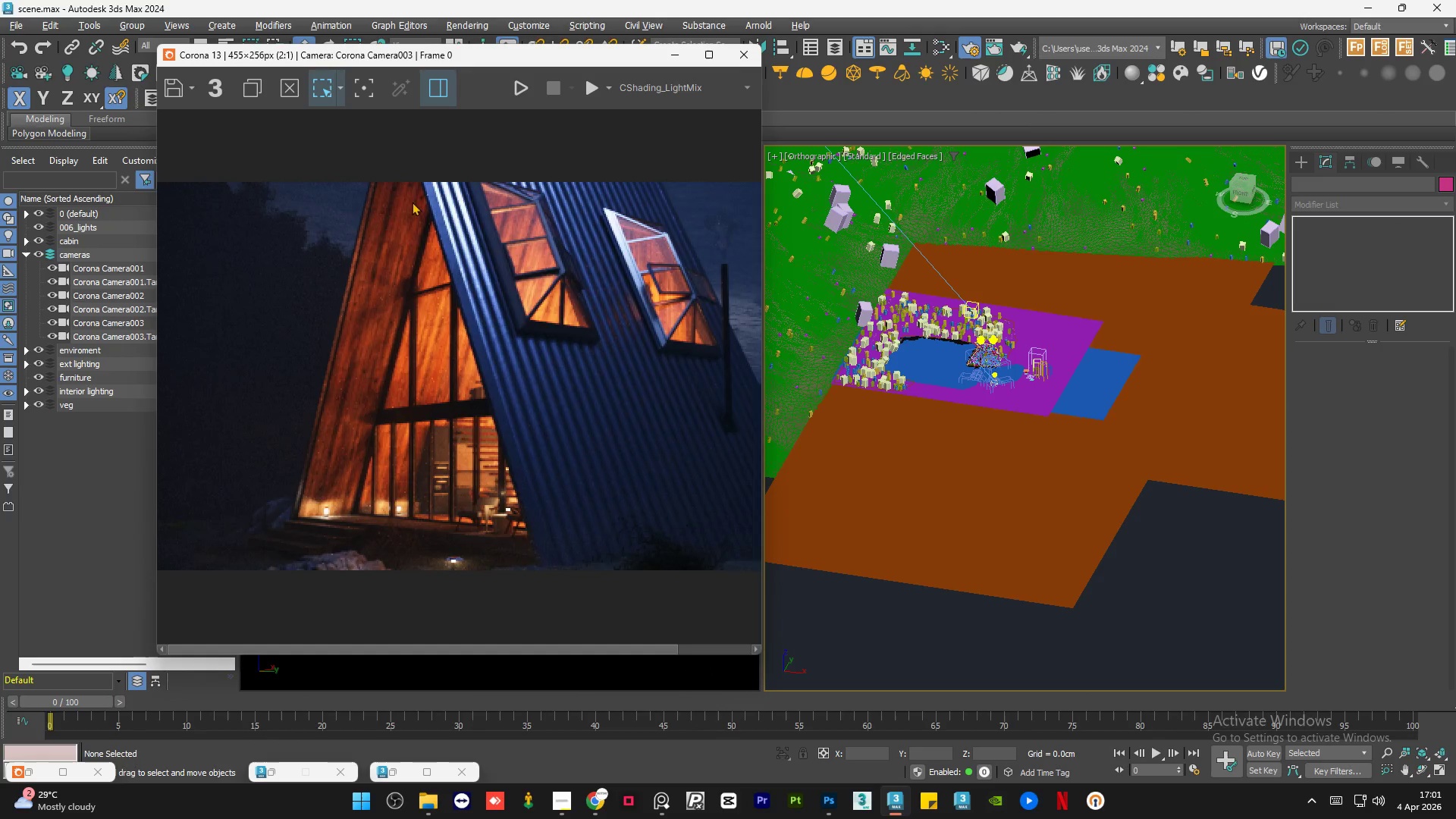 
scroll: coordinate [391, 231], scroll_direction: down, amount: 1.0
 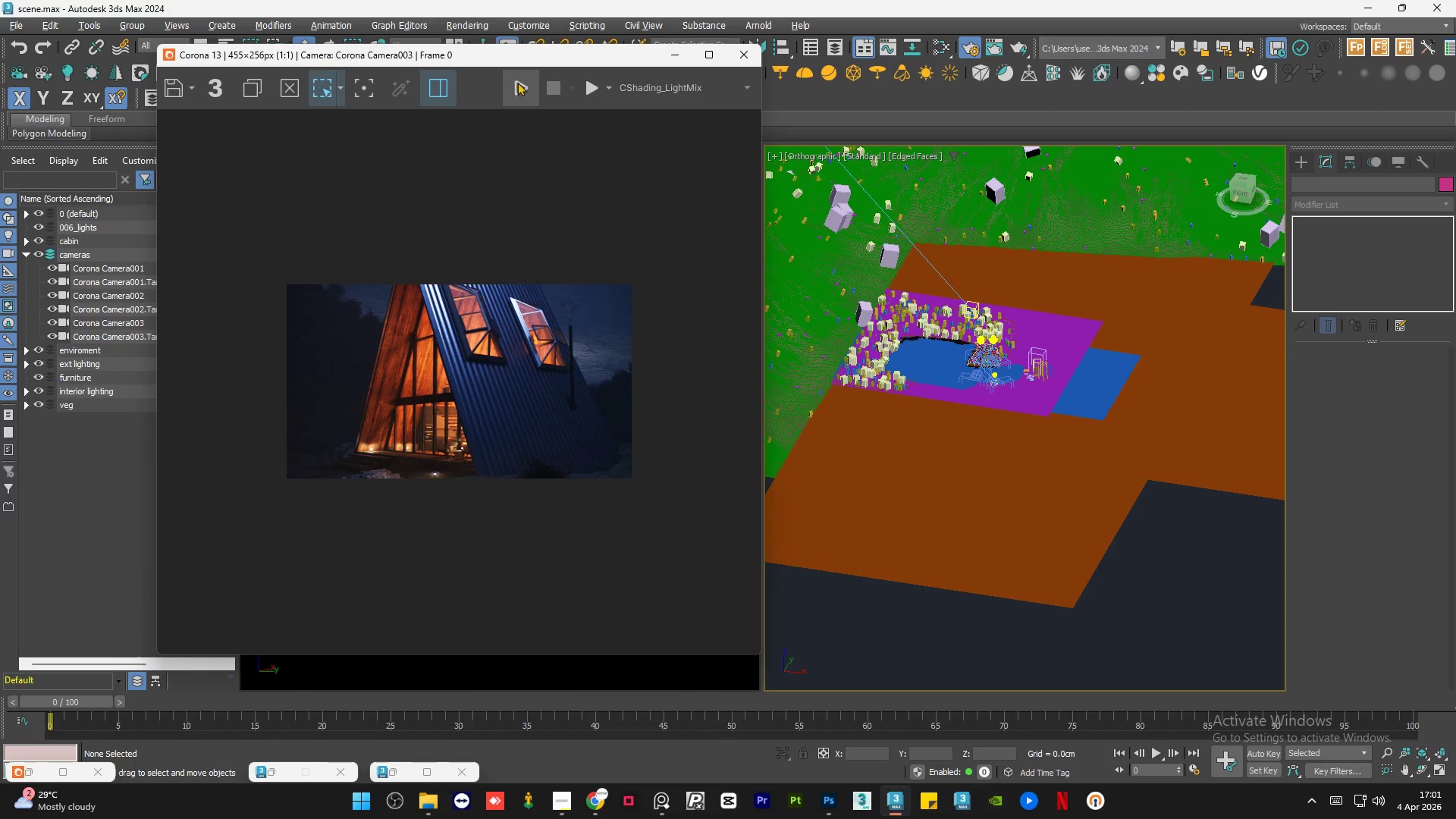 
left_click([522, 89])
 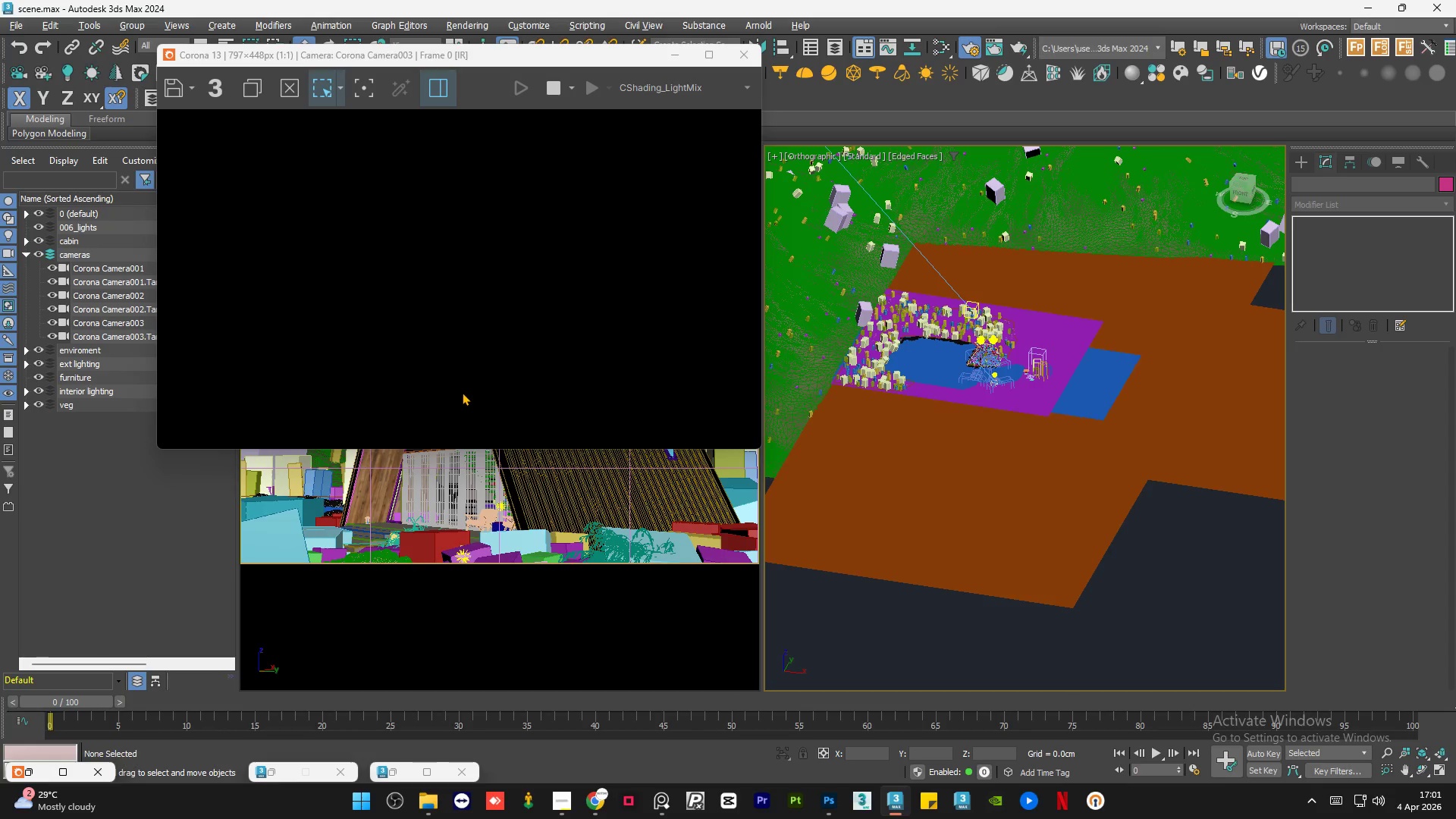 
wait(35.45)
 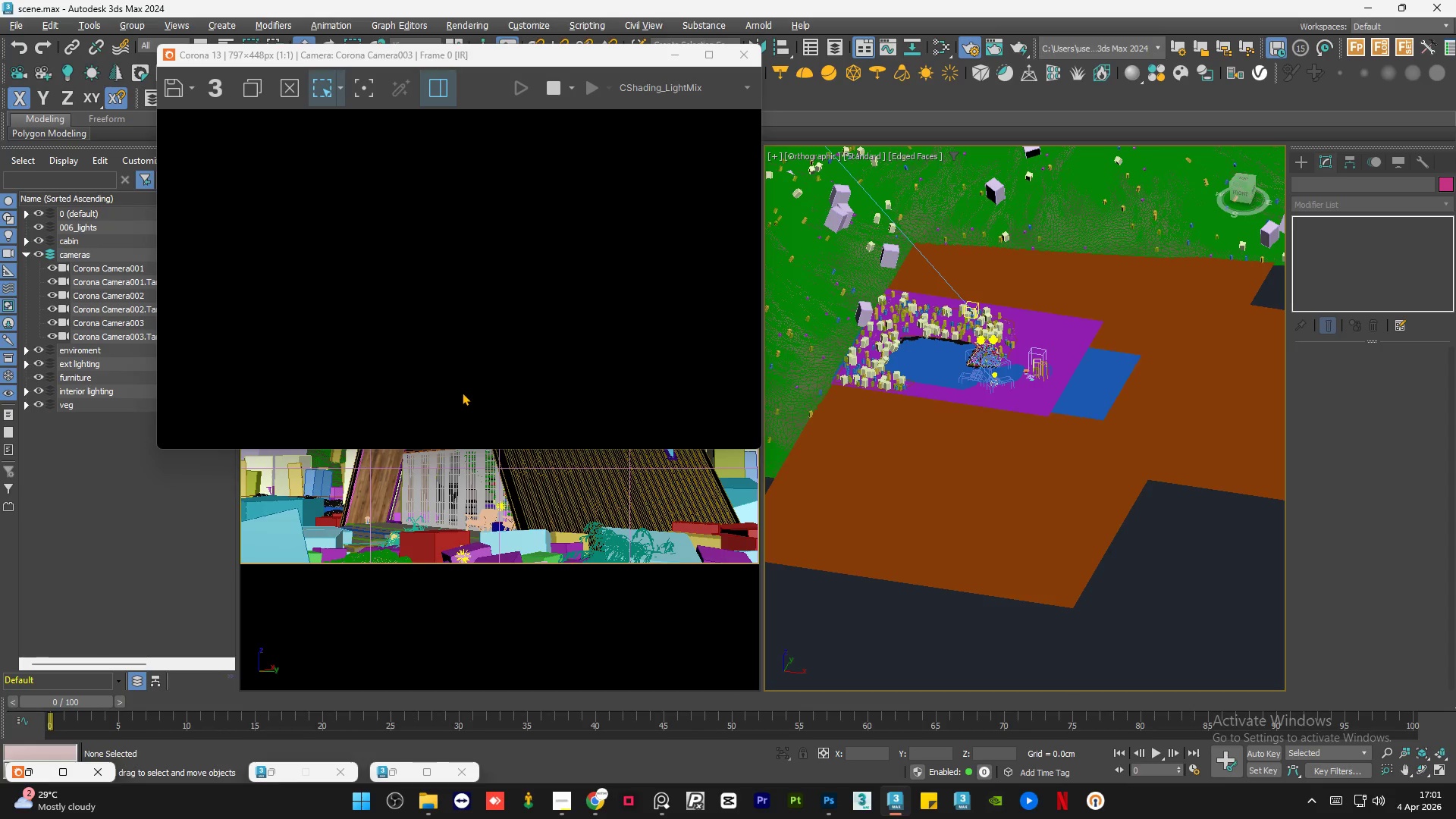 
scroll: coordinate [442, 265], scroll_direction: down, amount: 1.0
 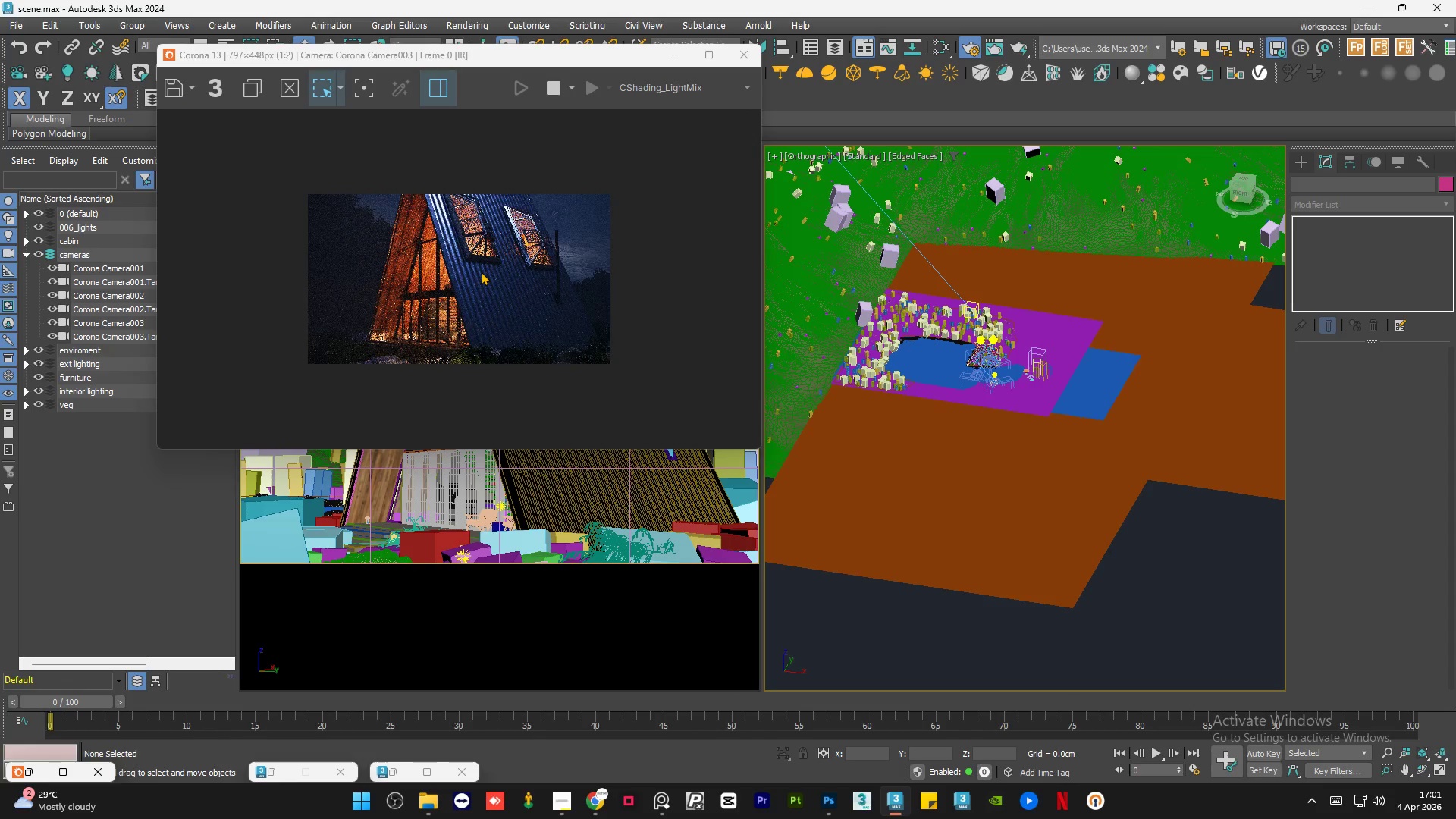 
scroll: coordinate [481, 271], scroll_direction: up, amount: 2.0
 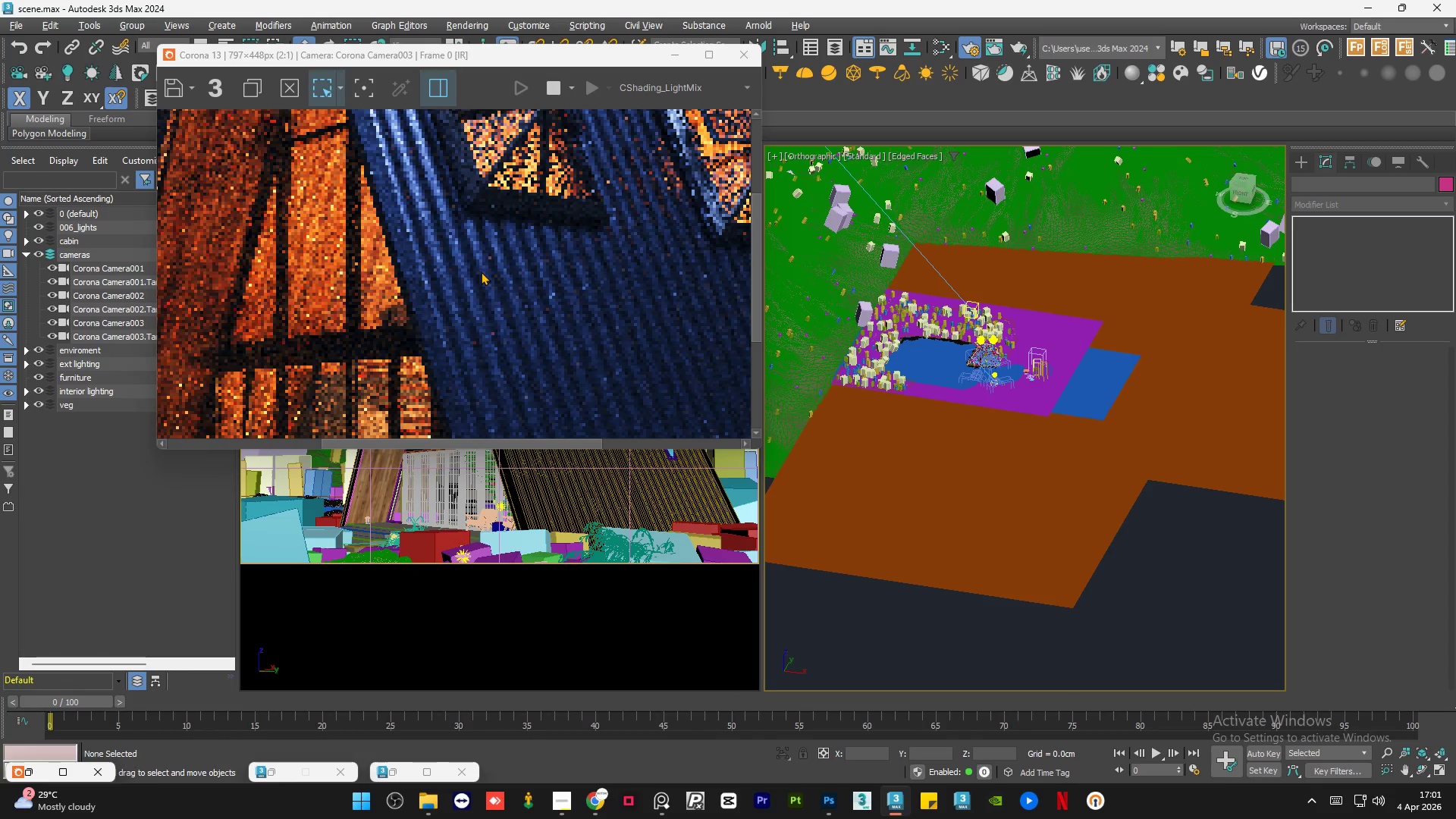 
scroll: coordinate [481, 271], scroll_direction: down, amount: 1.0
 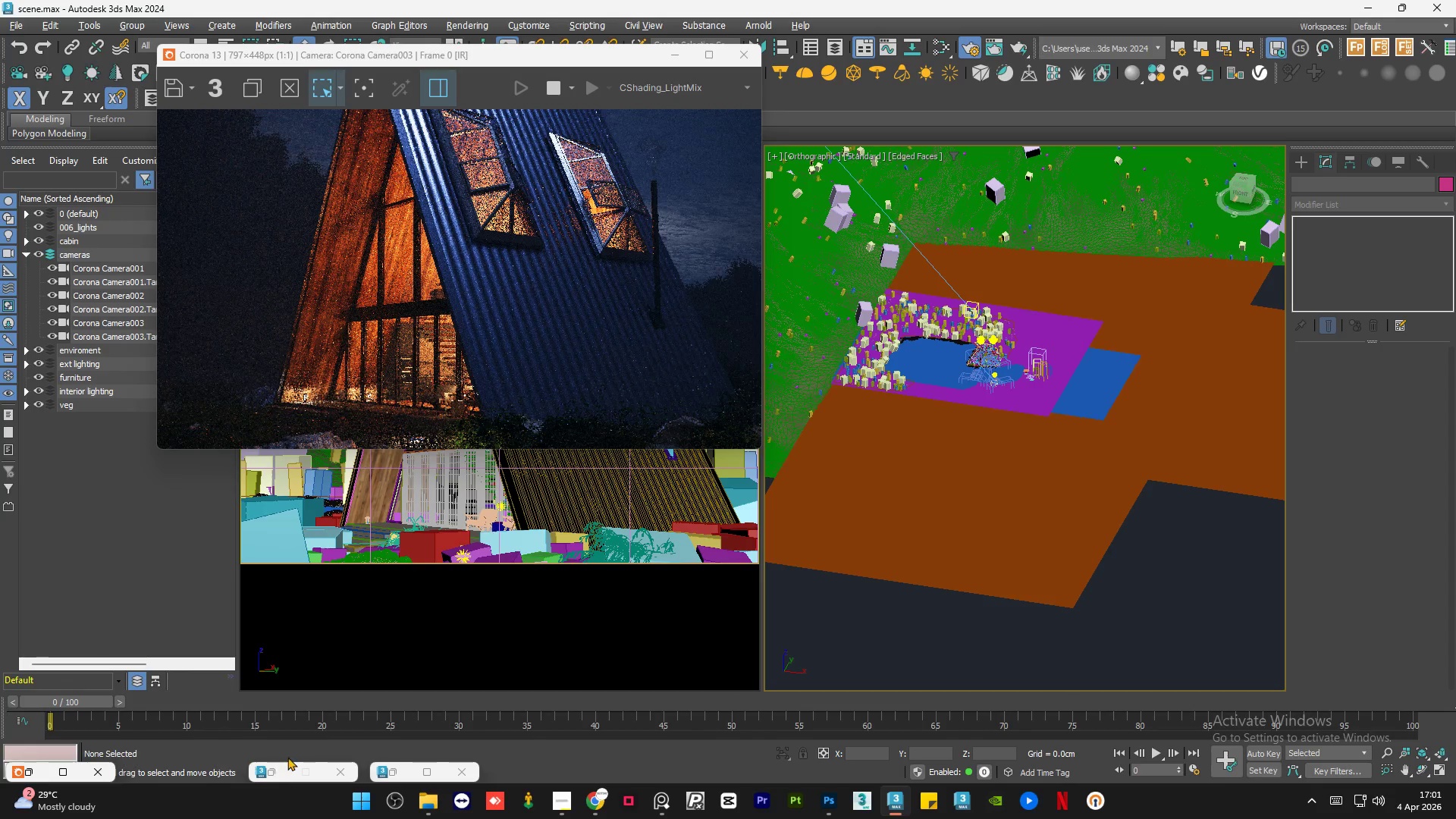 
left_click([279, 776])
 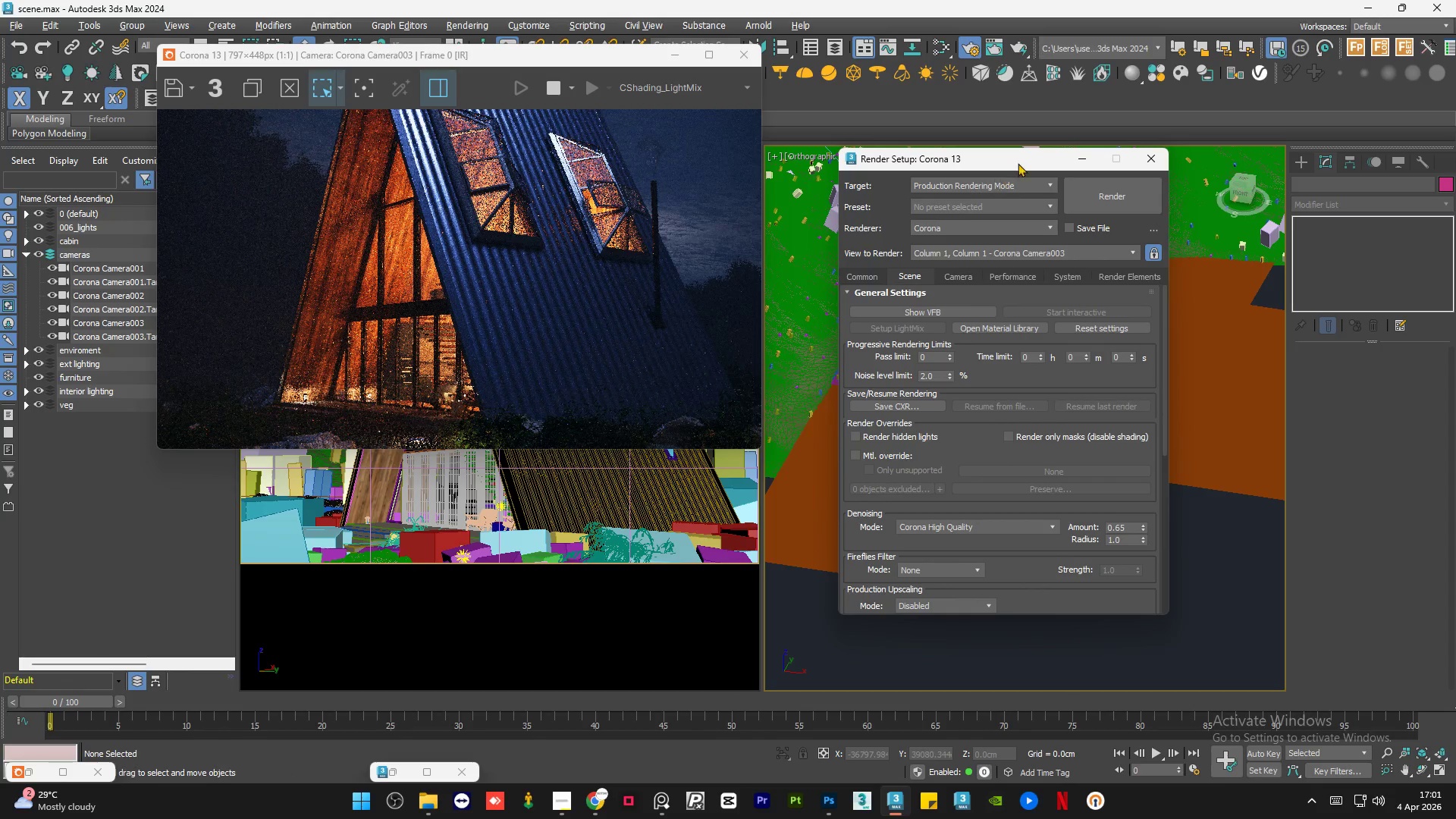 
left_click([1077, 154])
 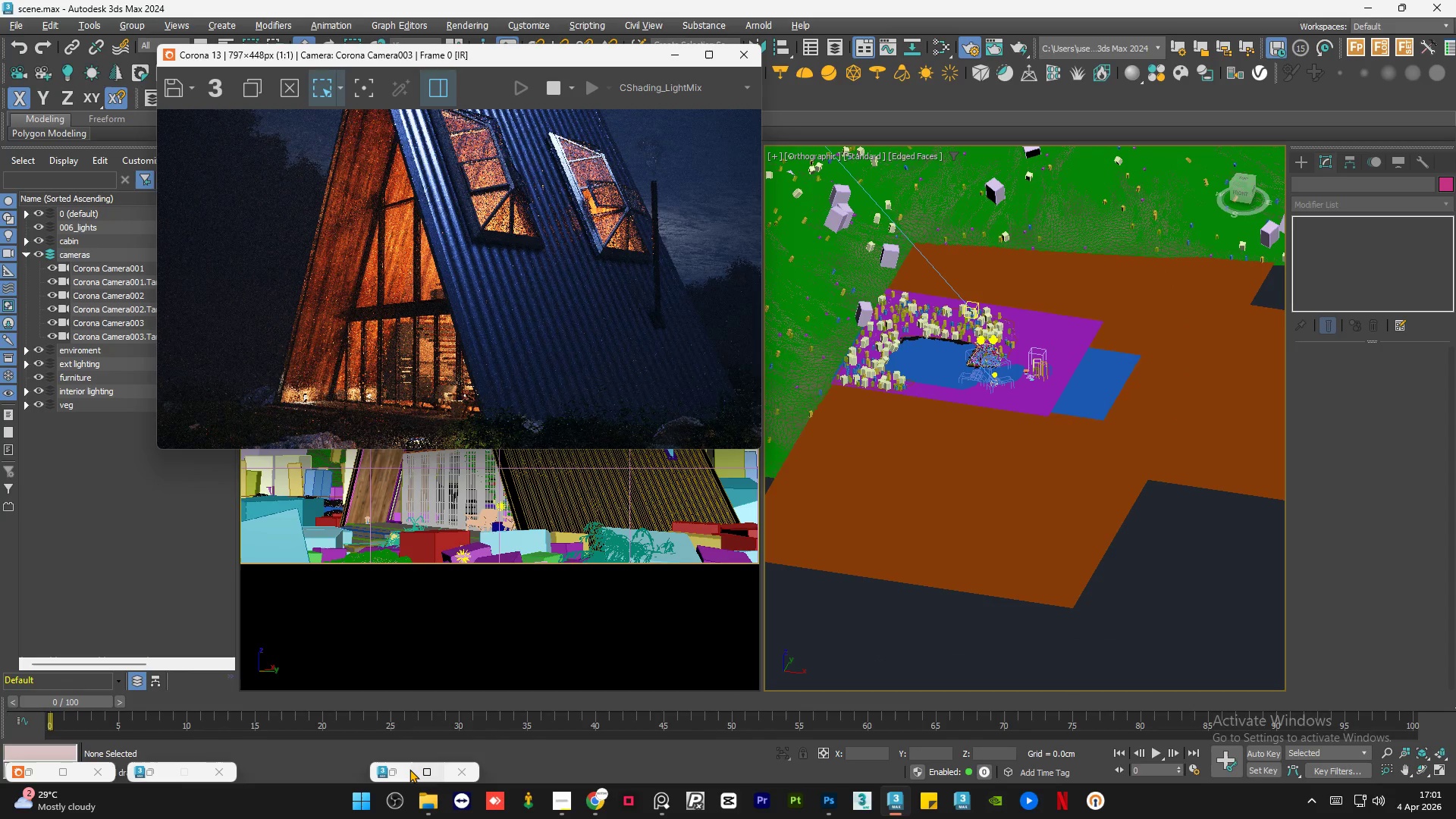 
left_click([400, 771])
 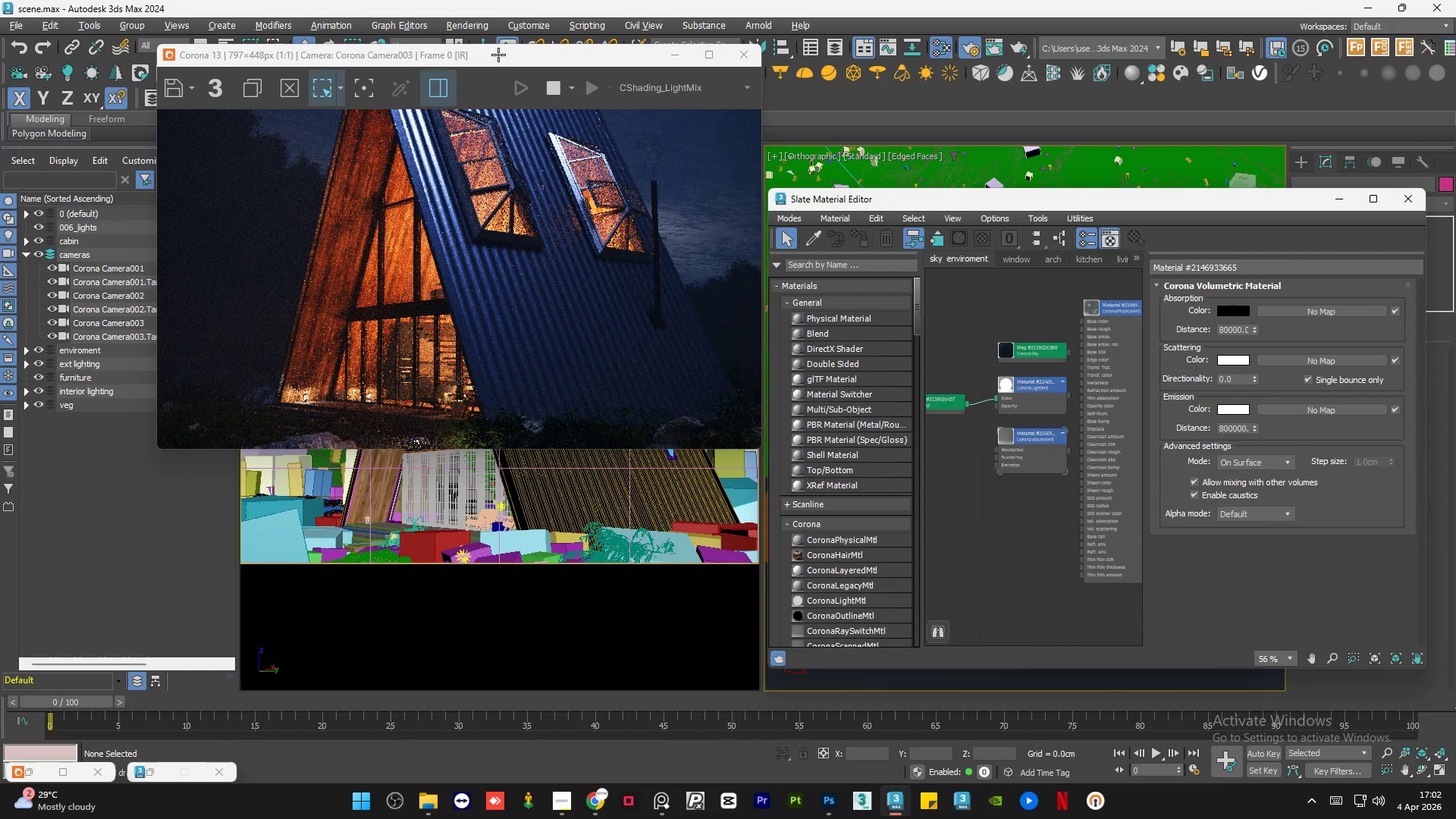 
left_click_drag(start_coordinate=[501, 54], to_coordinate=[458, 58])
 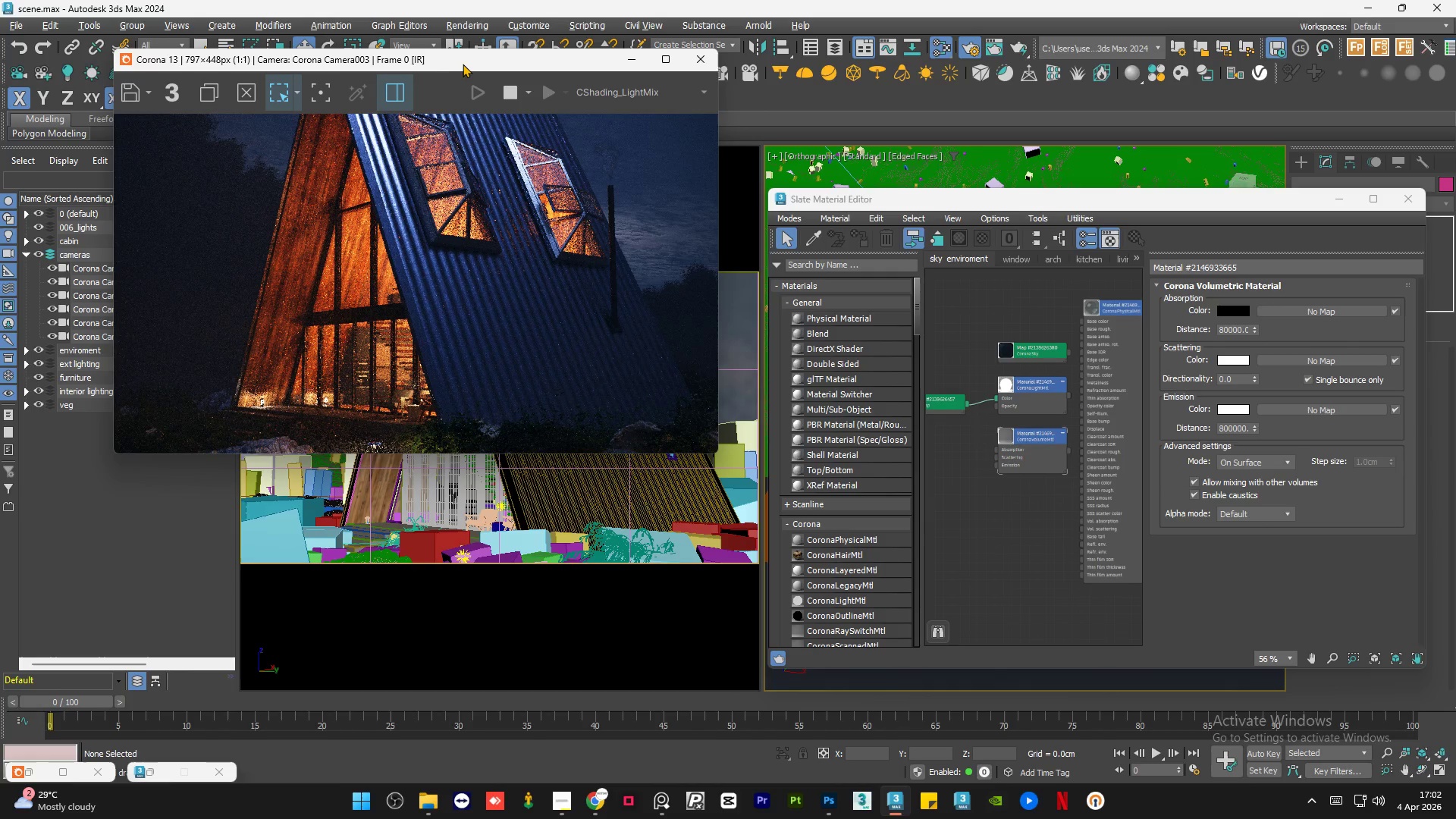 
left_click_drag(start_coordinate=[460, 64], to_coordinate=[422, 58])
 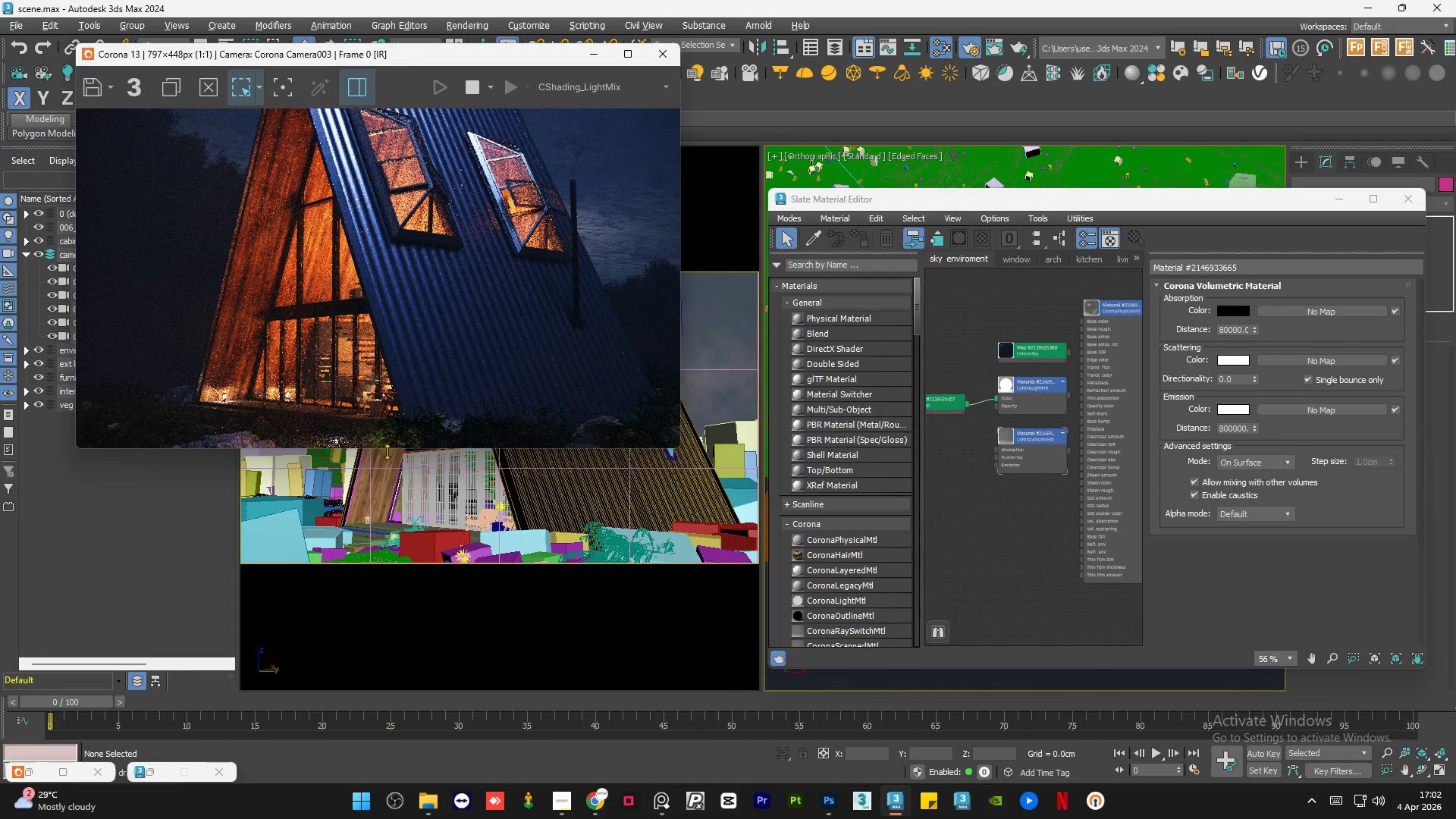 
left_click_drag(start_coordinate=[387, 450], to_coordinate=[382, 488])
 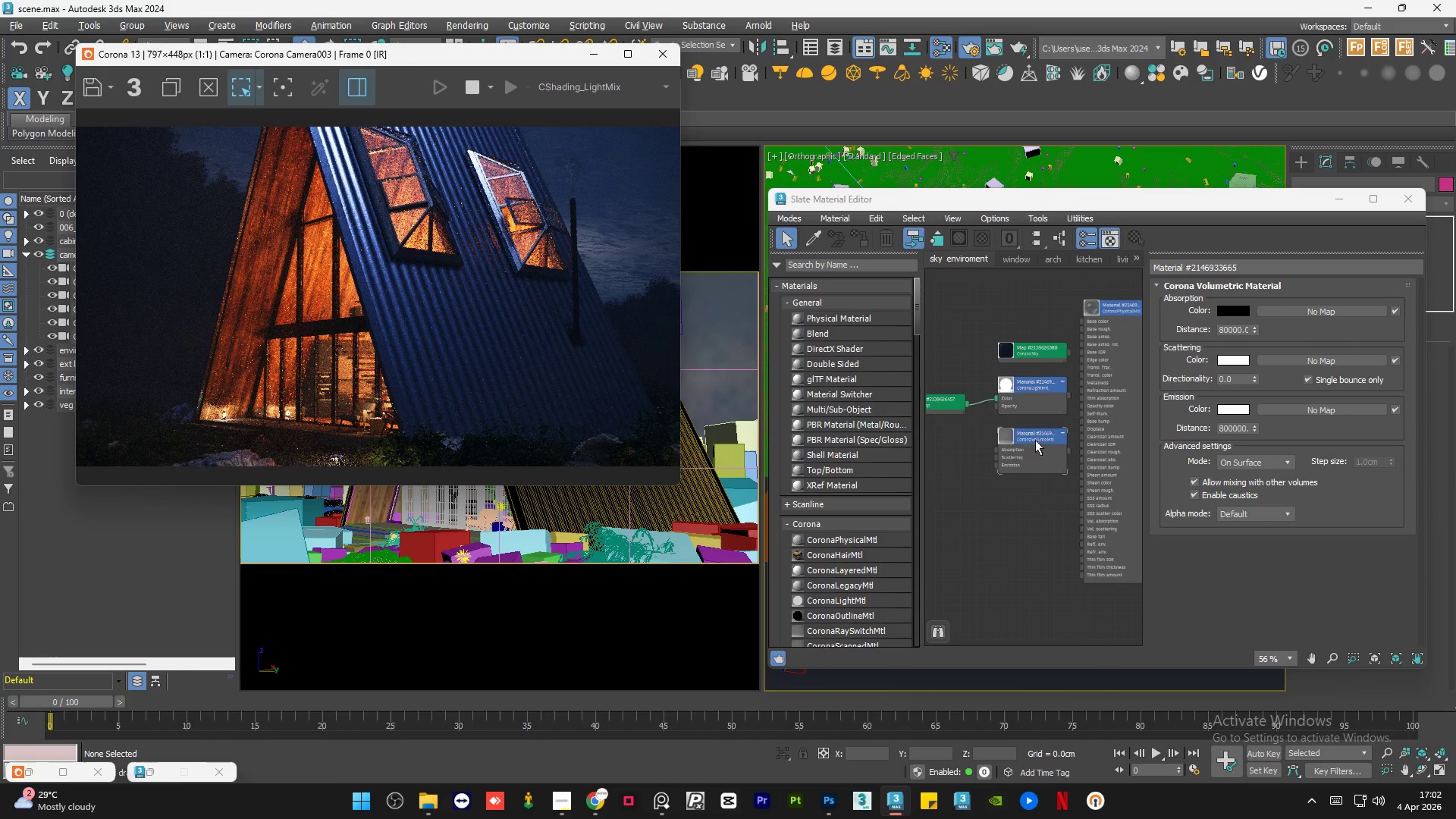 
scroll: coordinate [1032, 403], scroll_direction: down, amount: 2.0
 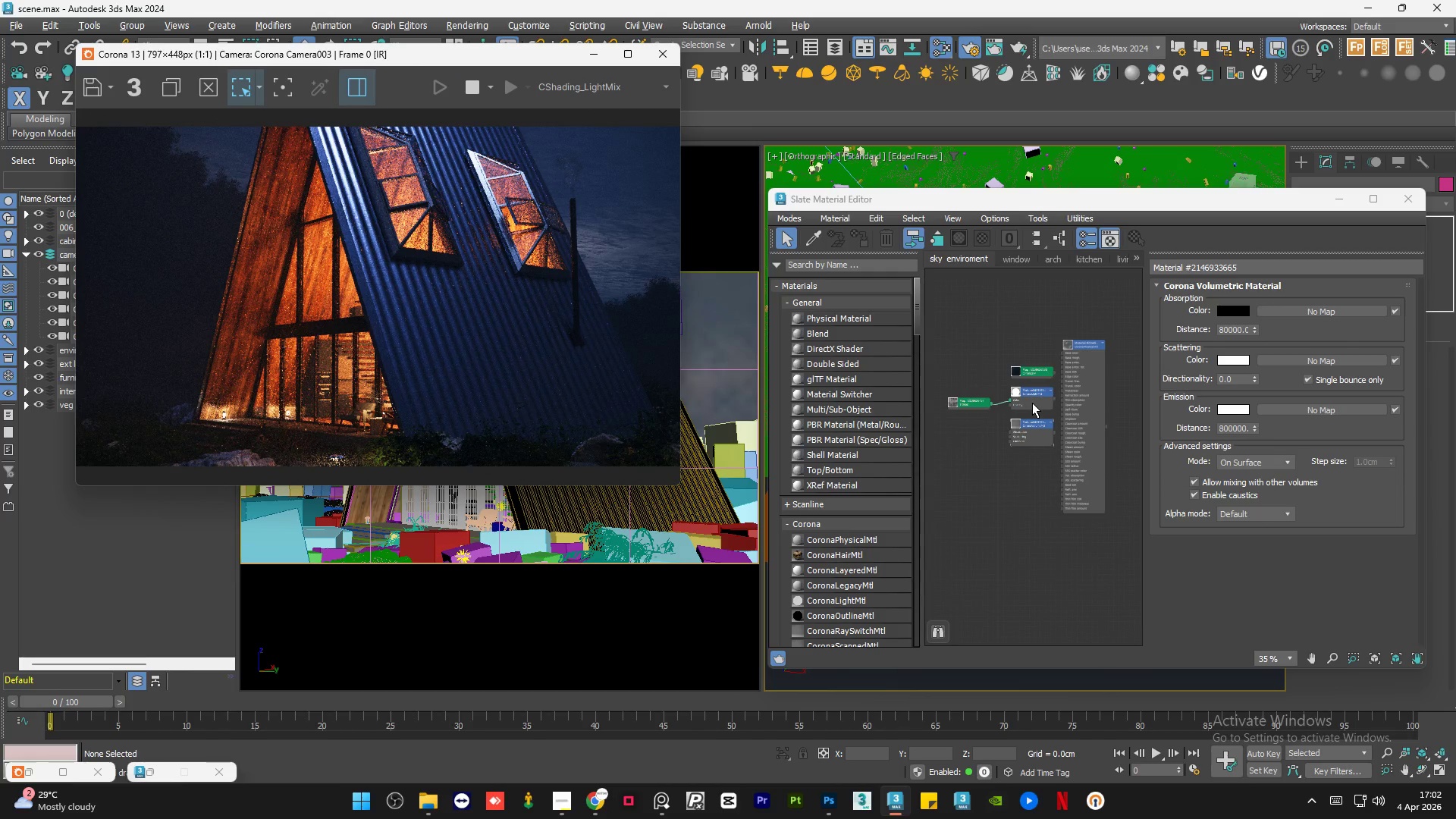 
left_click([982, 326])
 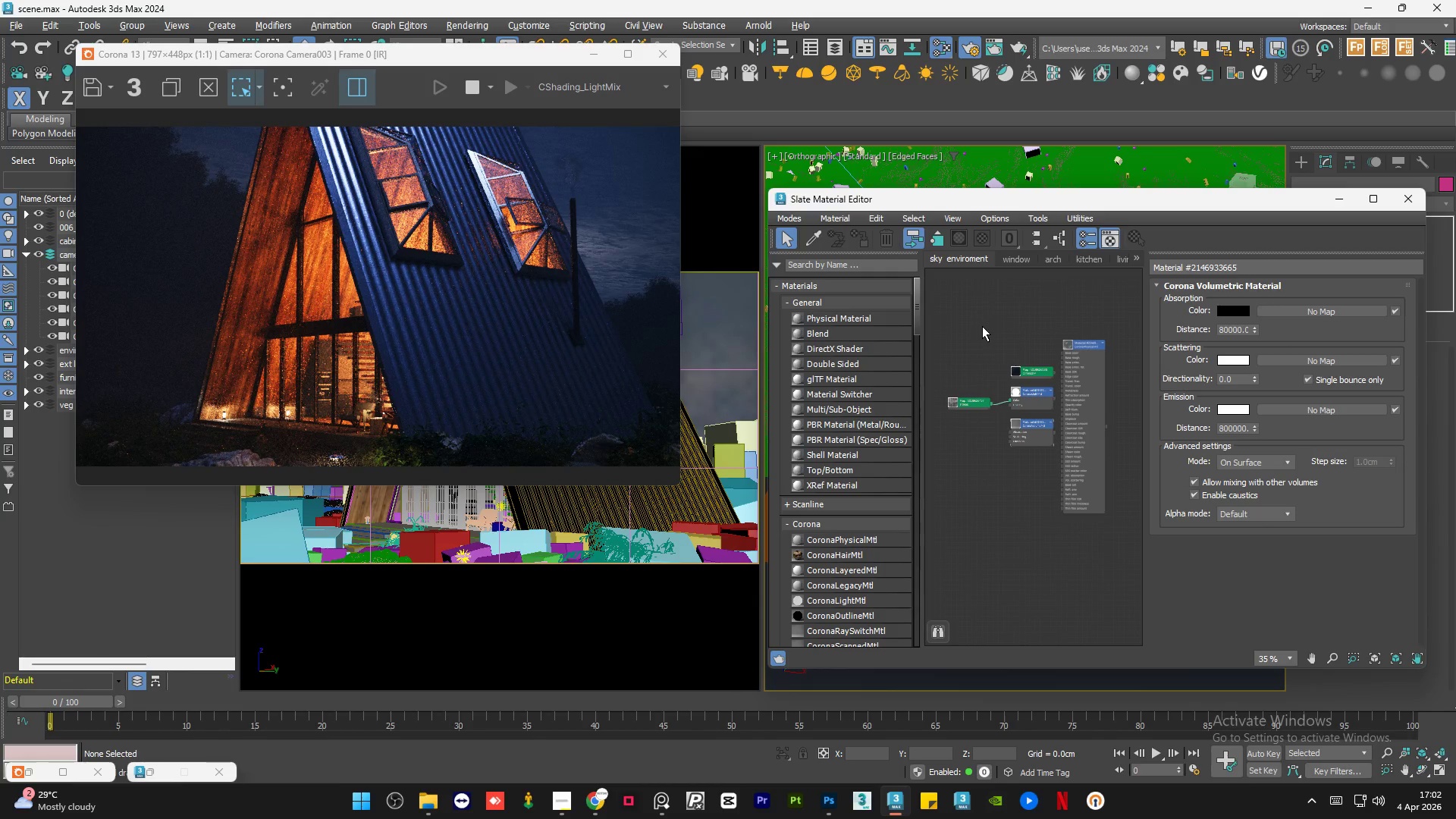 
wait(5.24)
 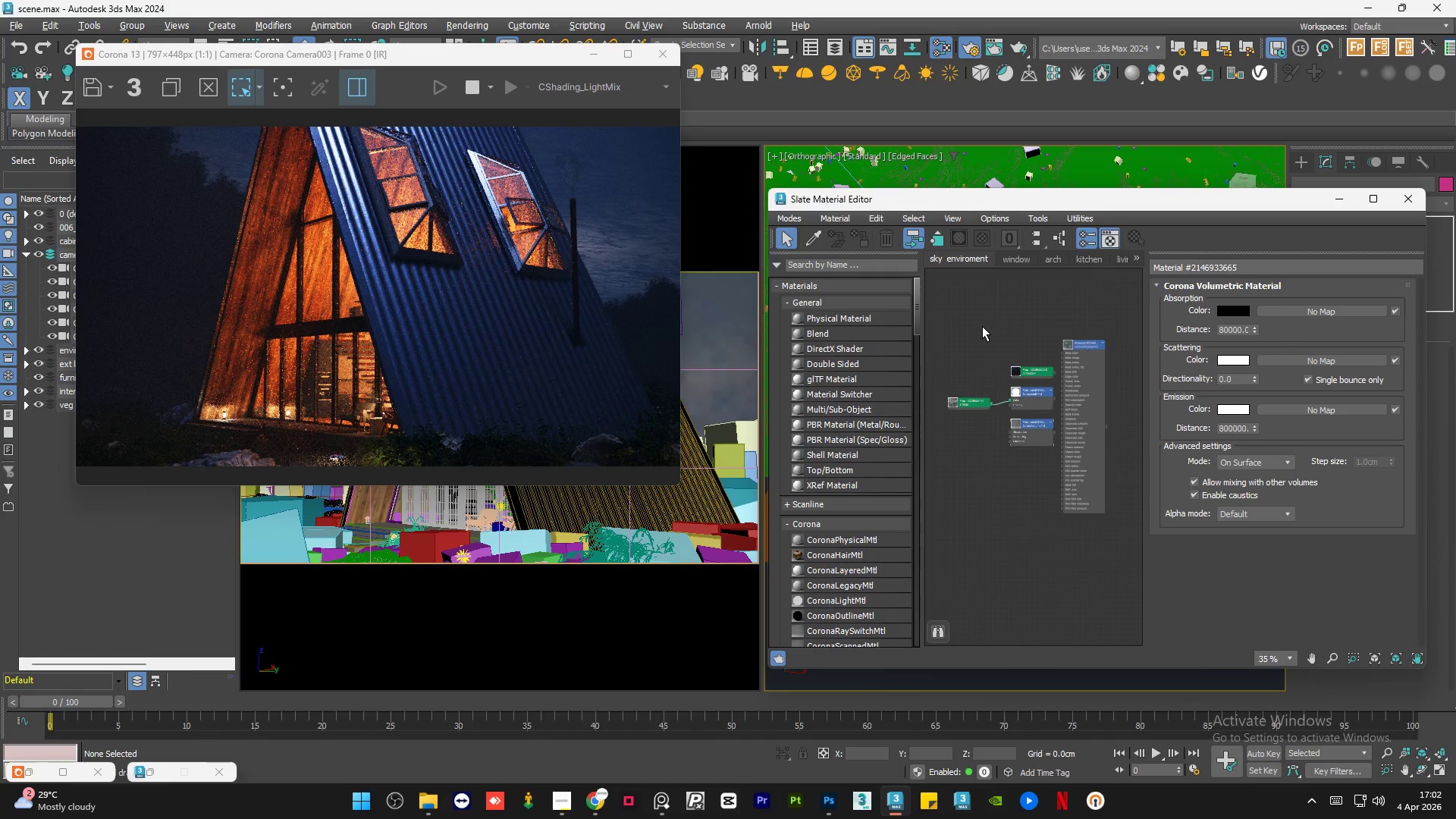 
left_click([982, 326])
 